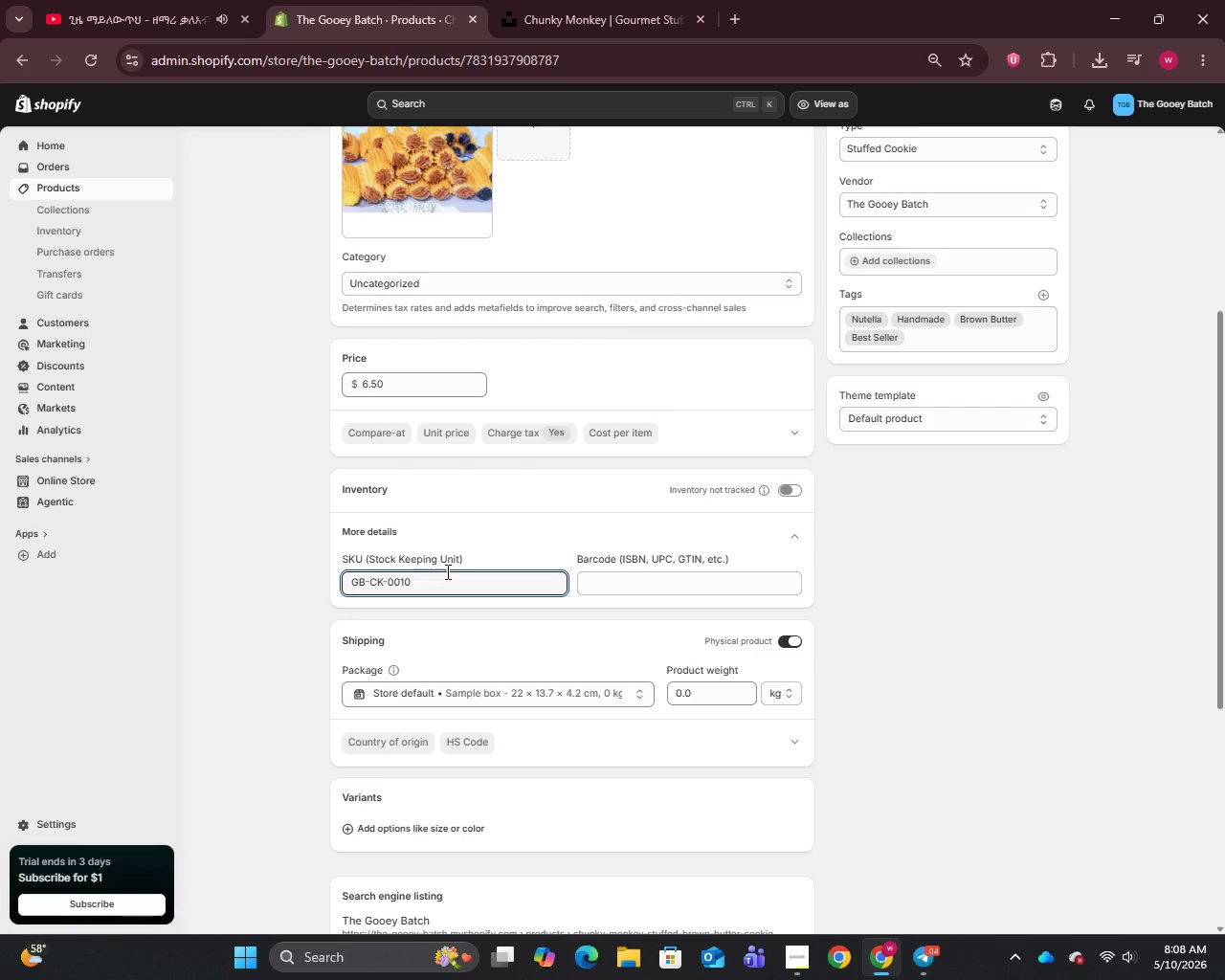 
wait(38.64)
 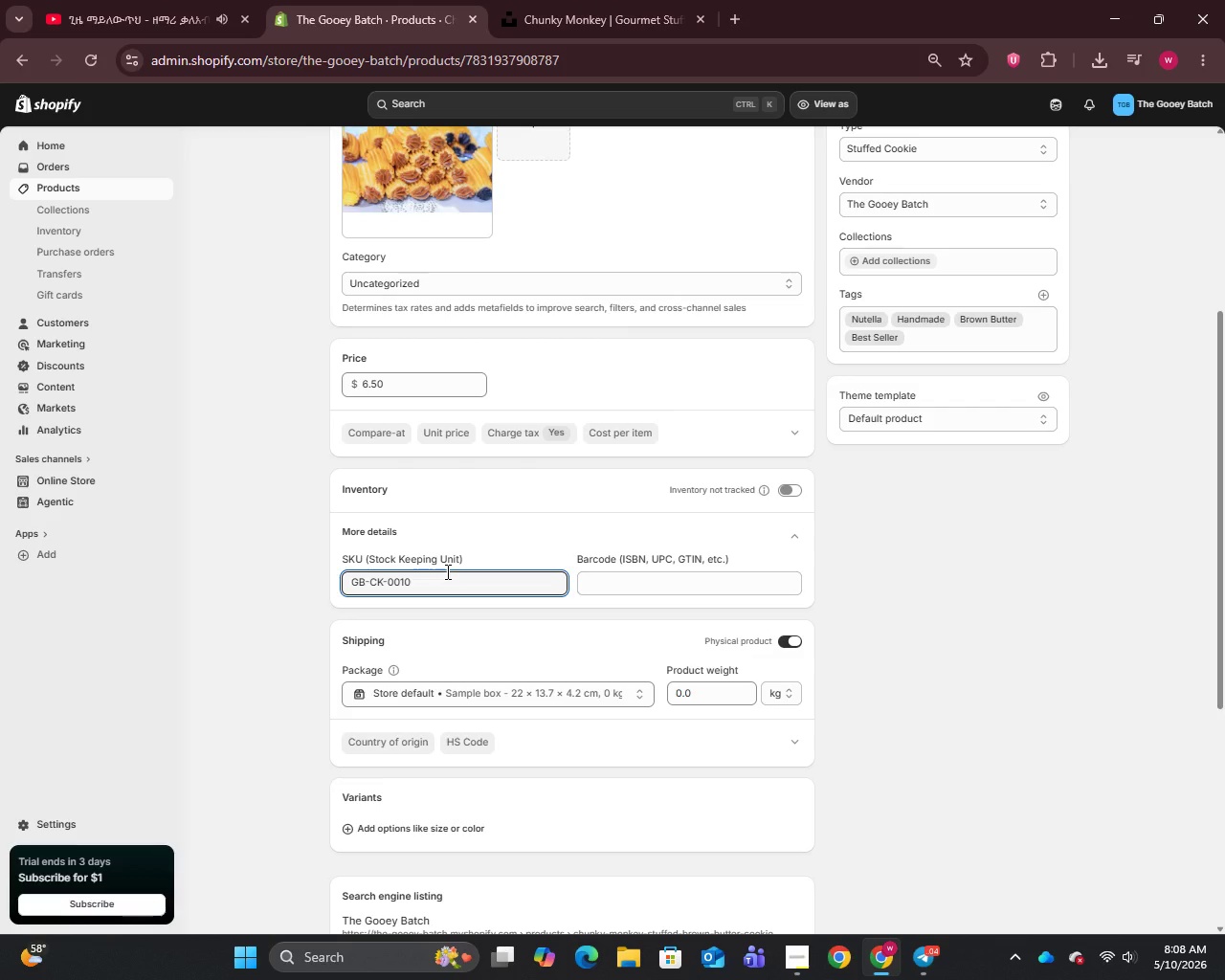 
left_click([47, 182])
 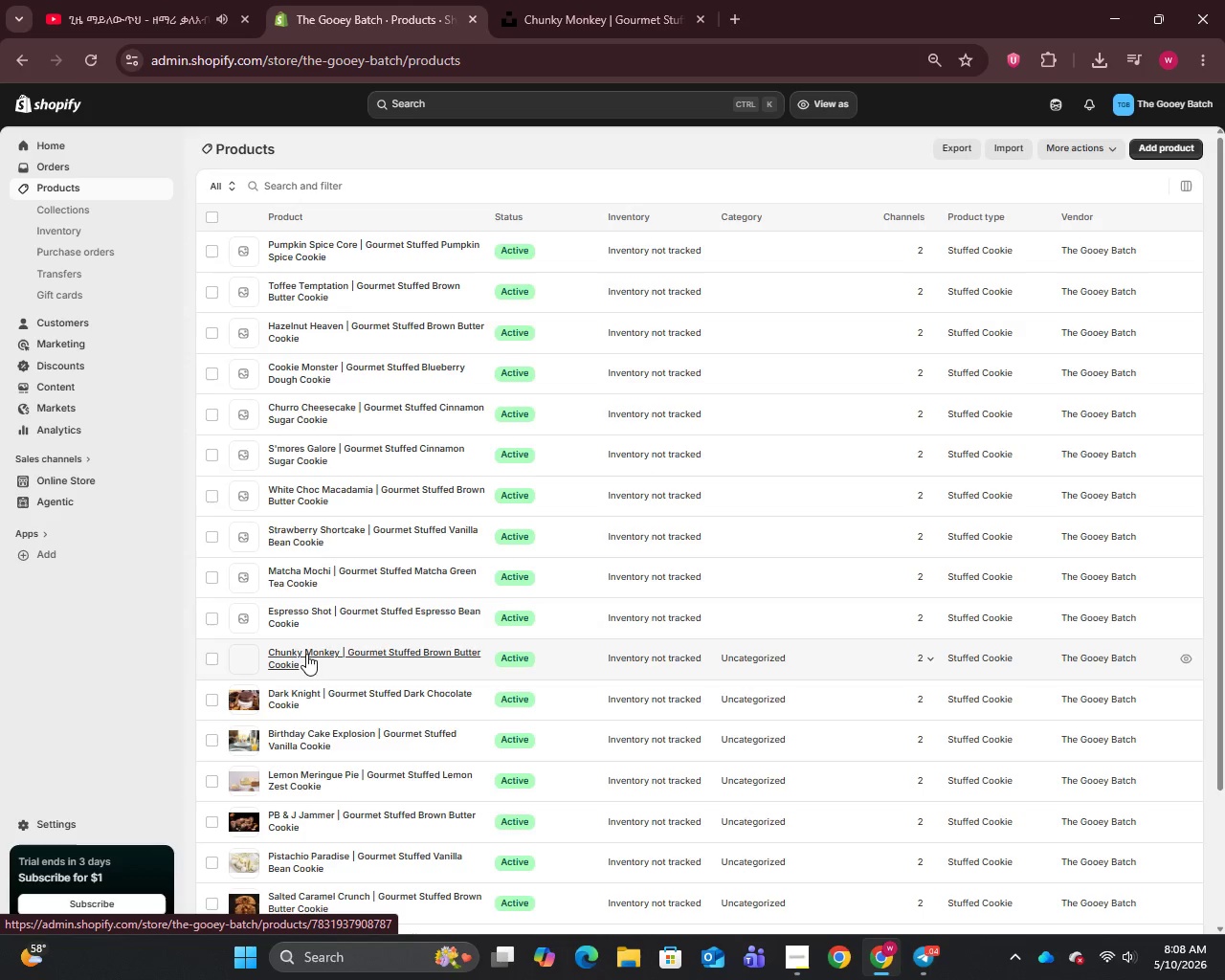 
left_click([292, 614])
 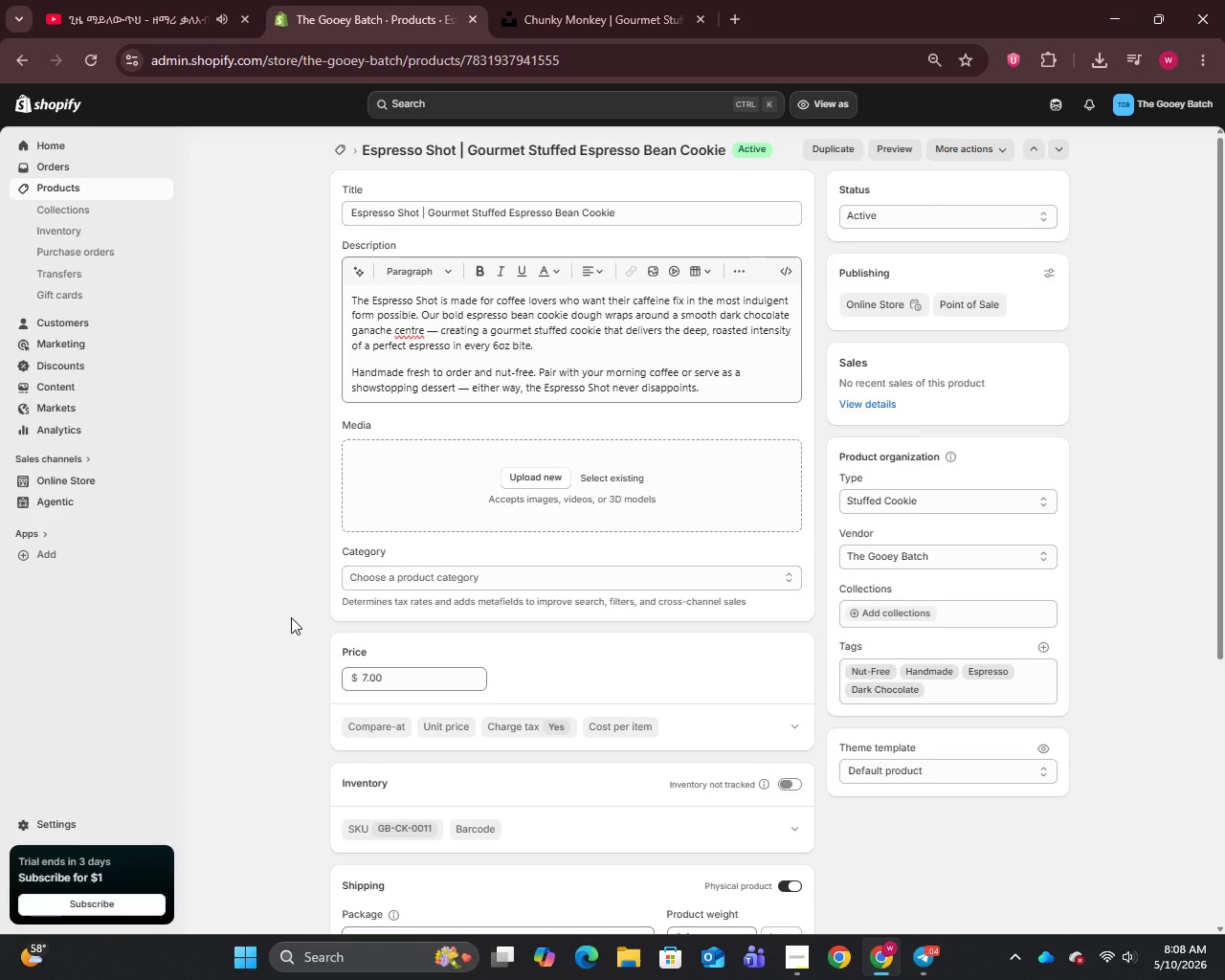 
wait(17.95)
 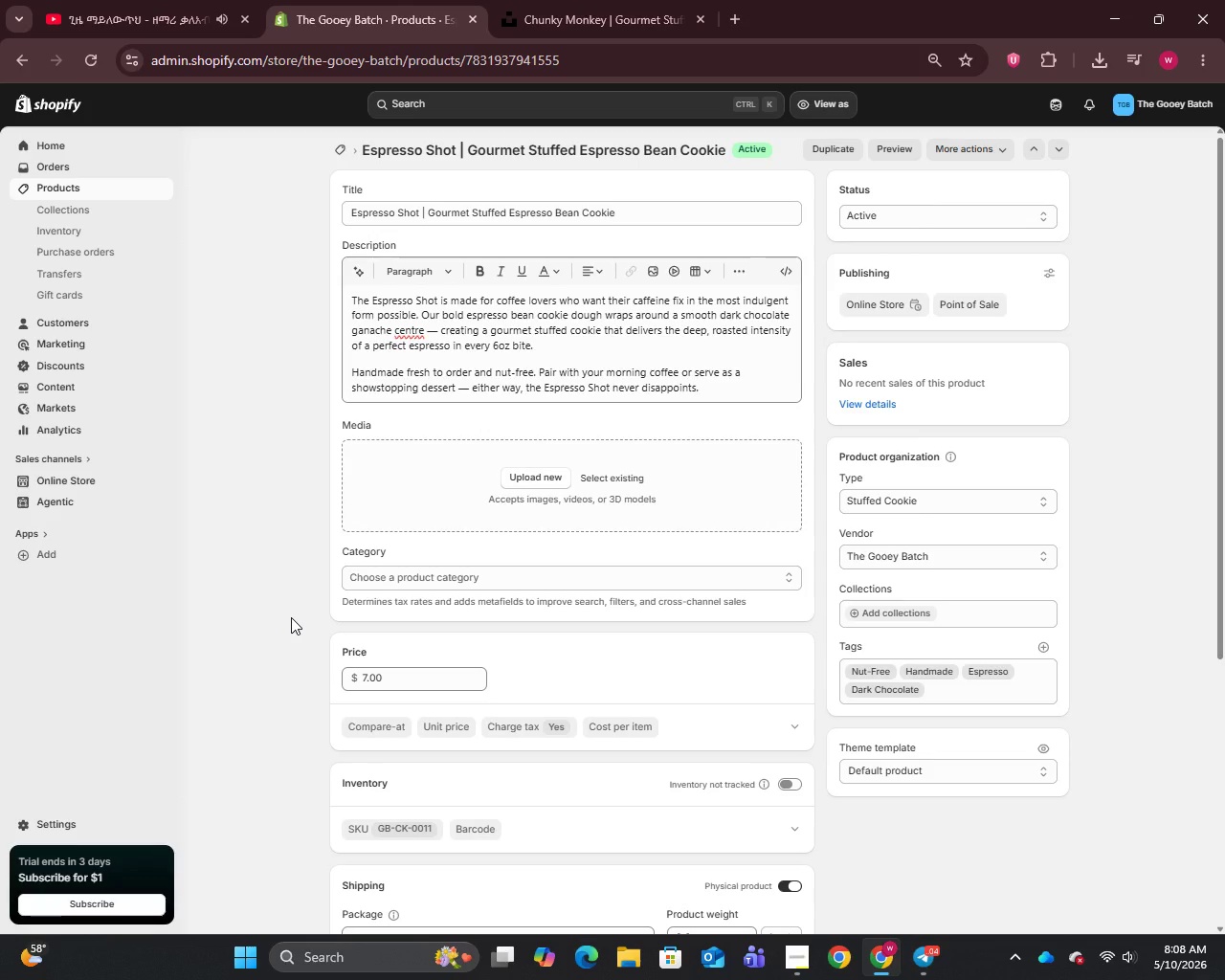 
left_click([466, 390])
 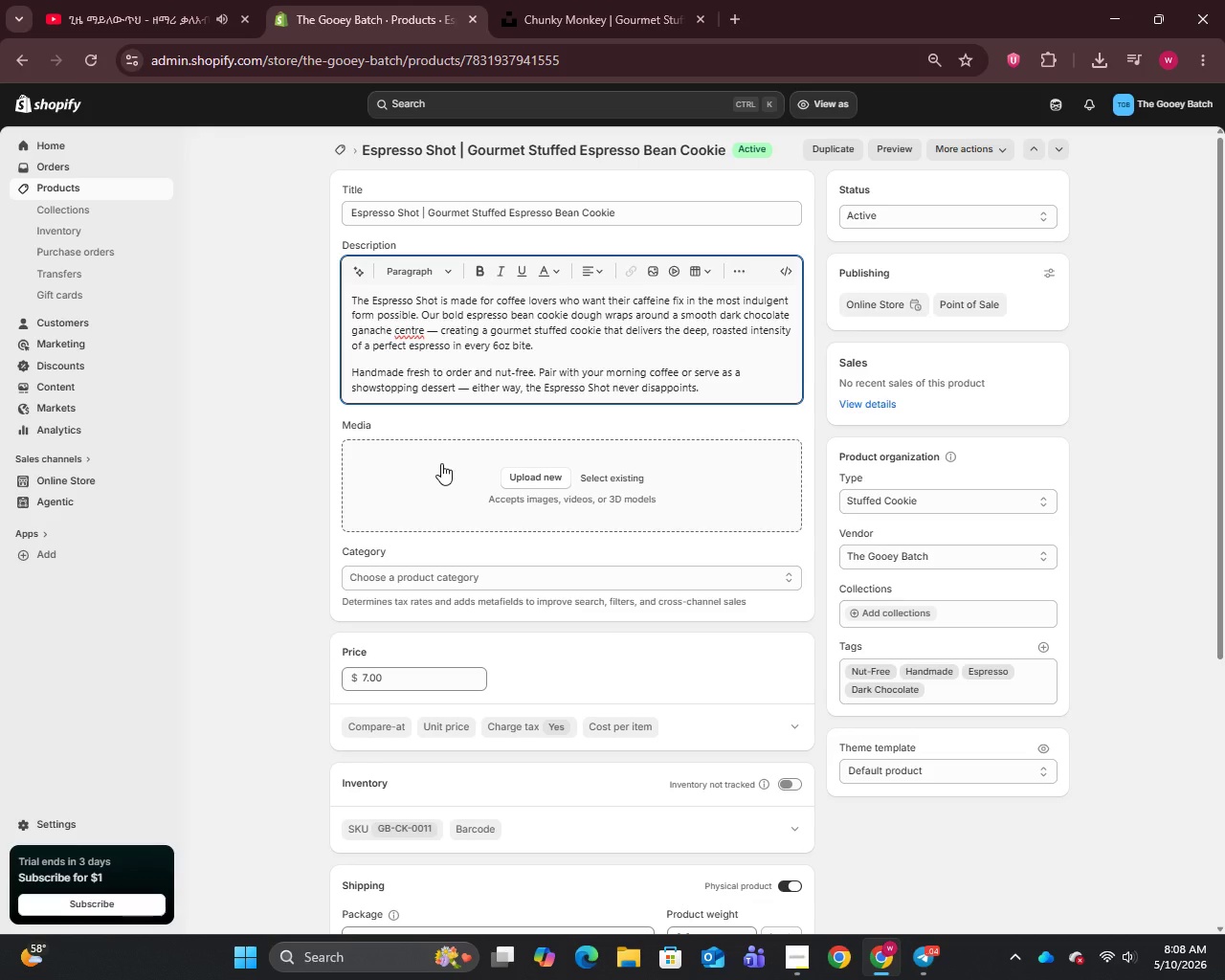 
key(Backspace)
 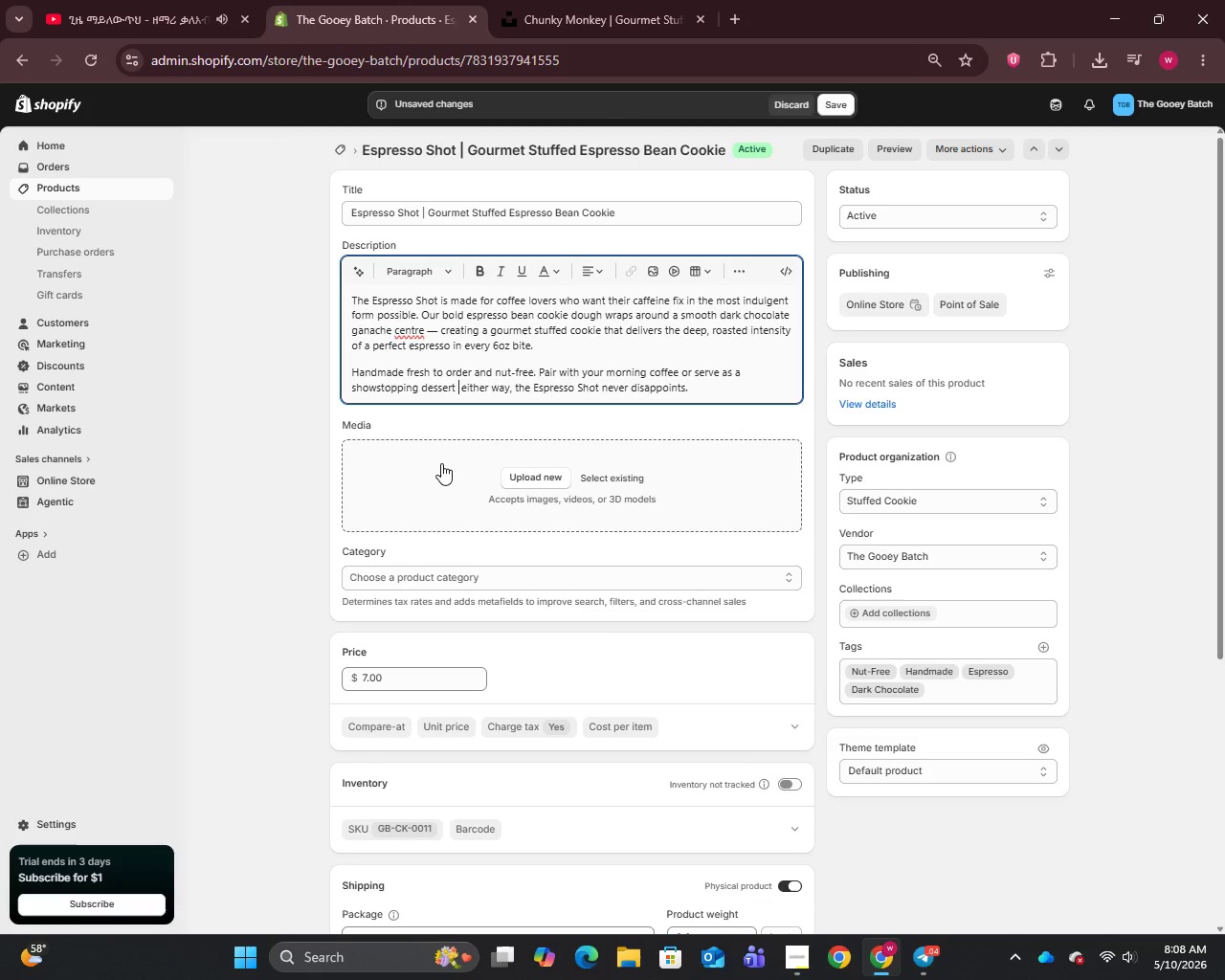 
key(Backspace)
 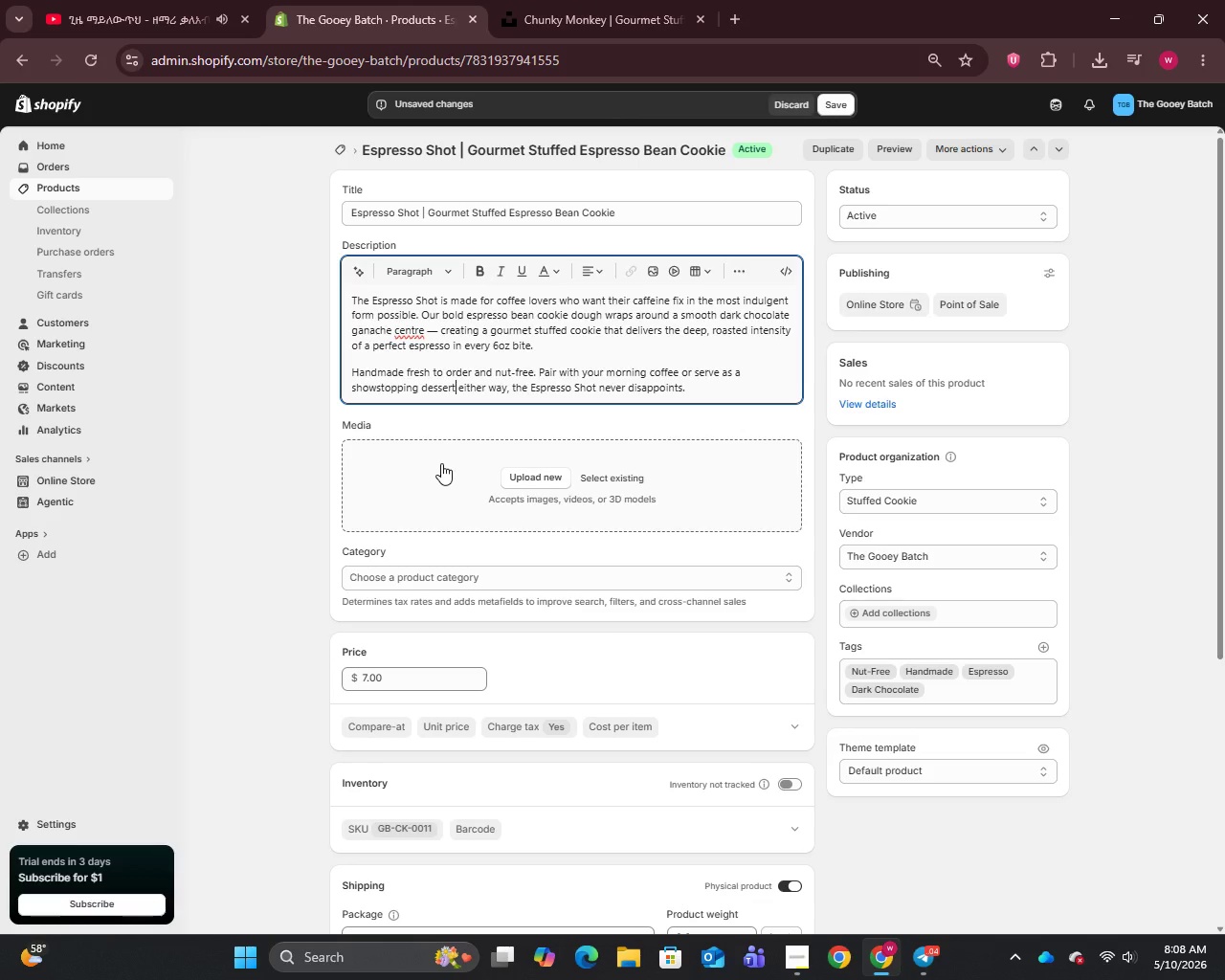 
key(Comma)
 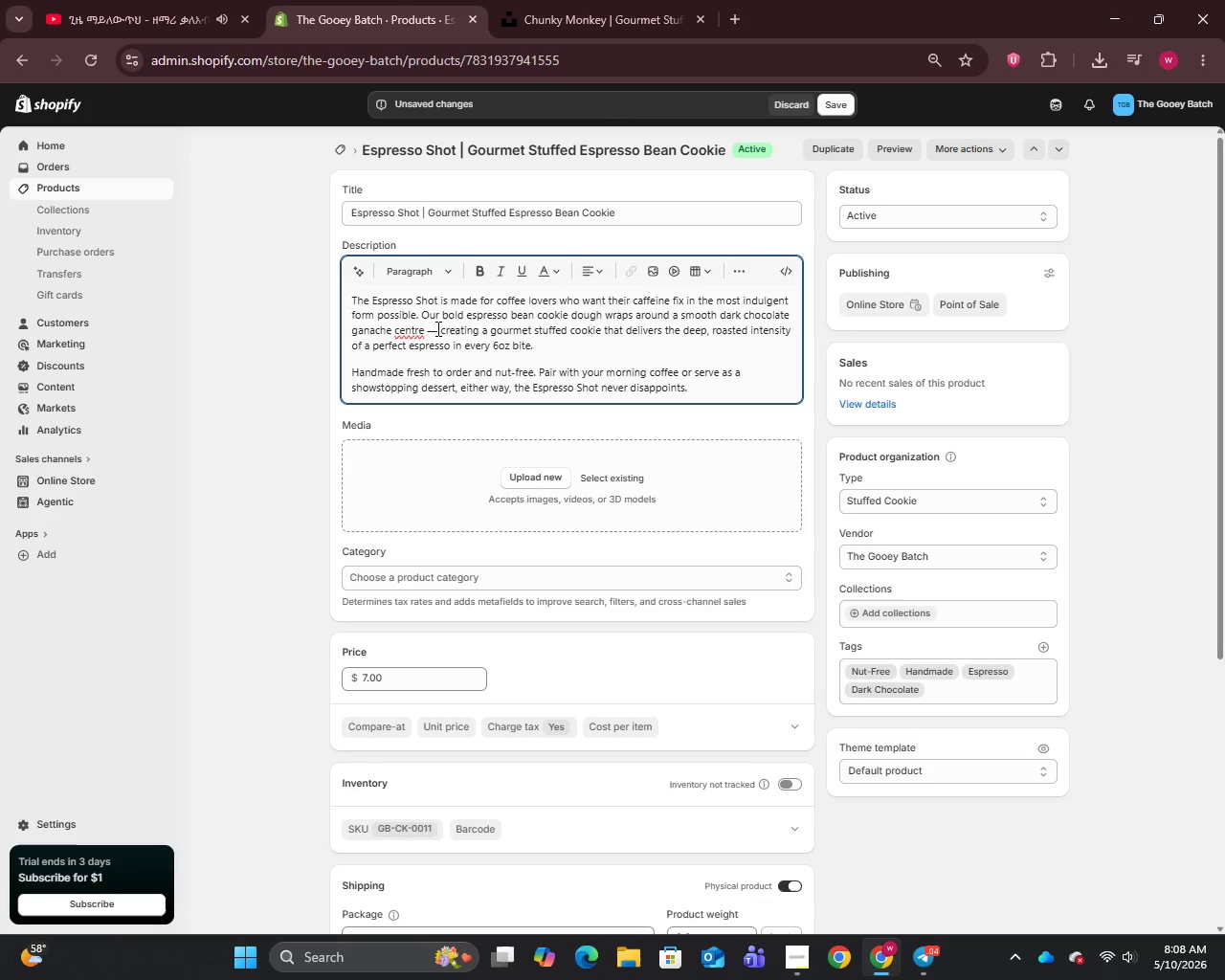 
left_click([436, 330])
 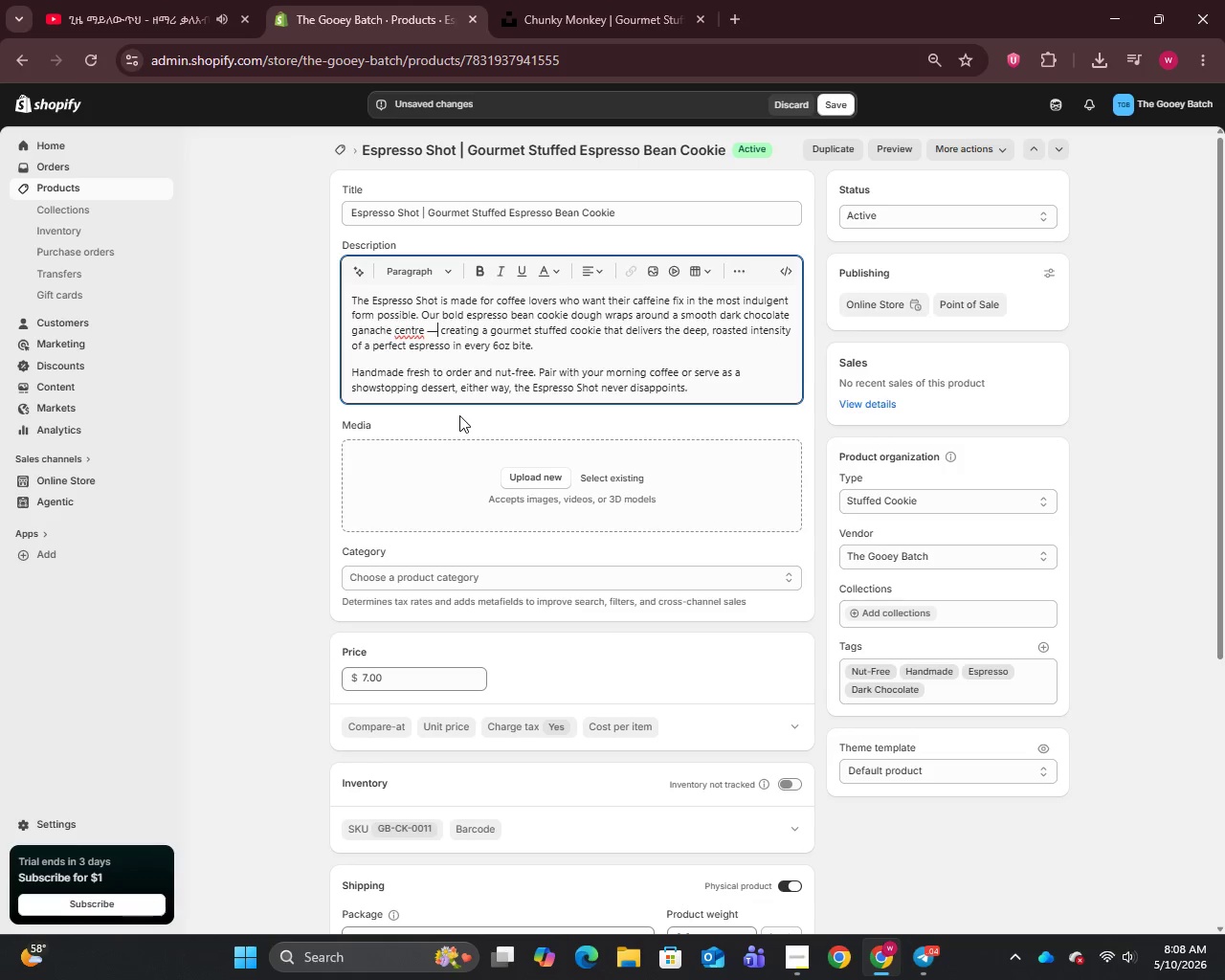 
wait(5.86)
 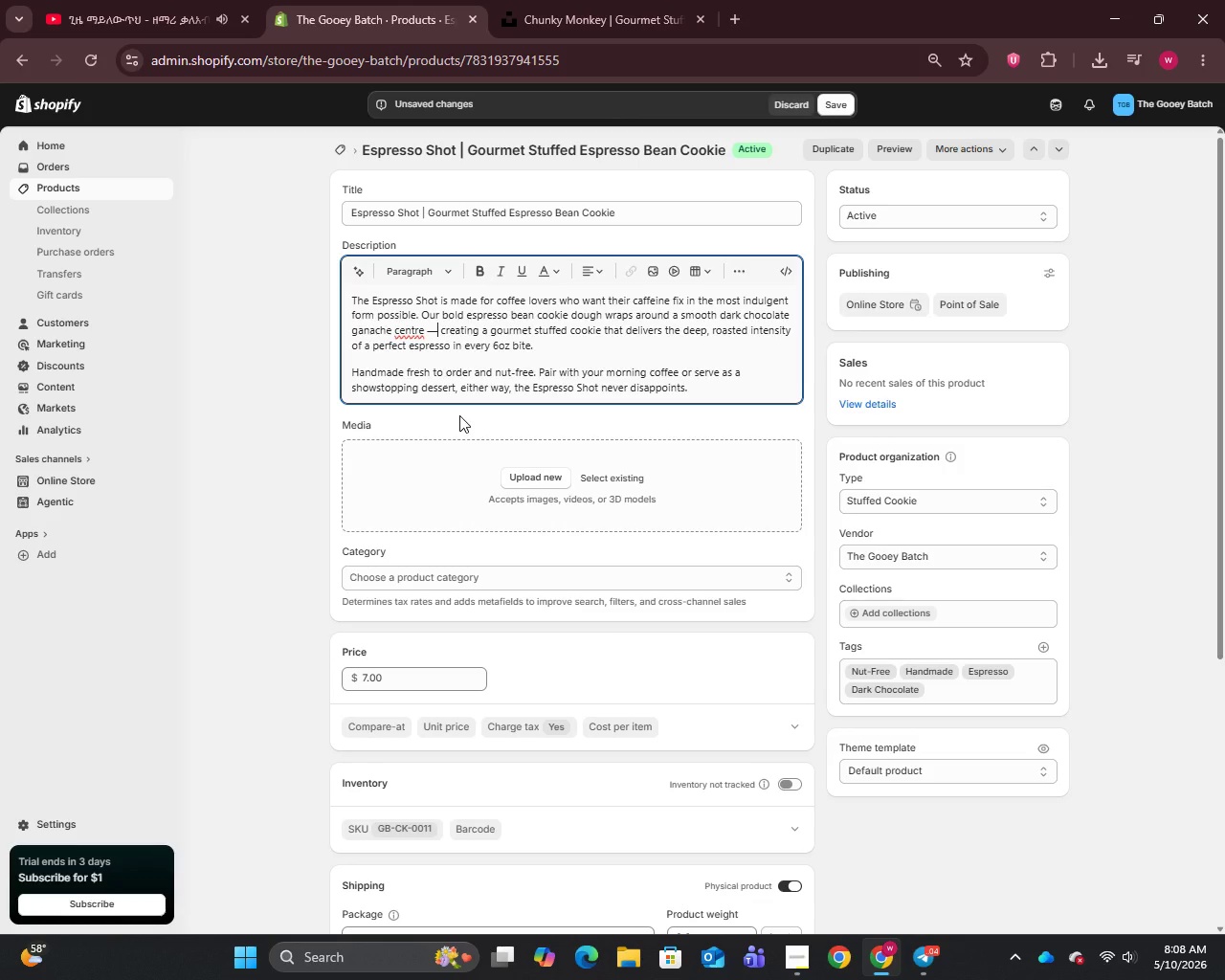 
key(Backspace)
 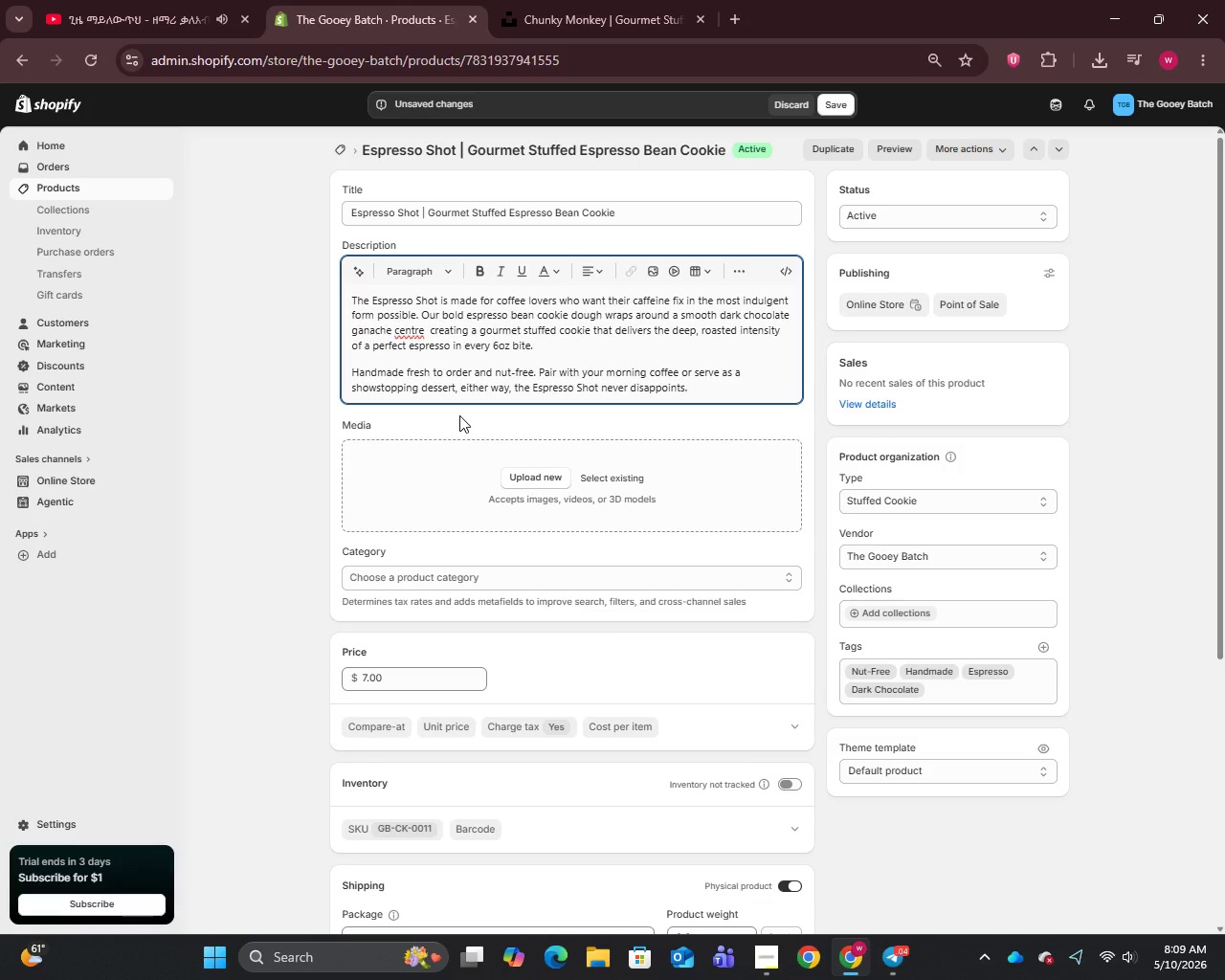 
wait(5.2)
 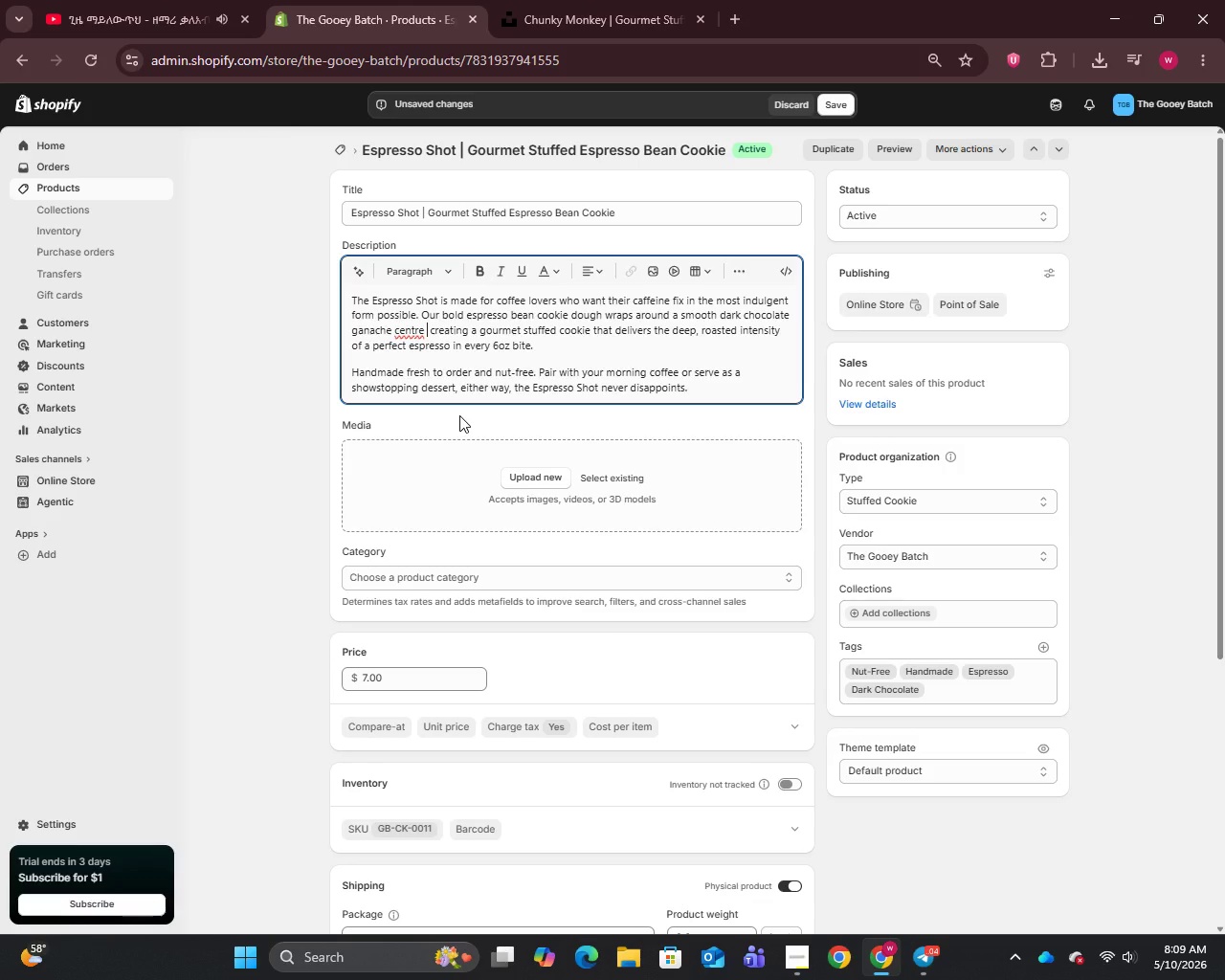 
key(Backspace)
 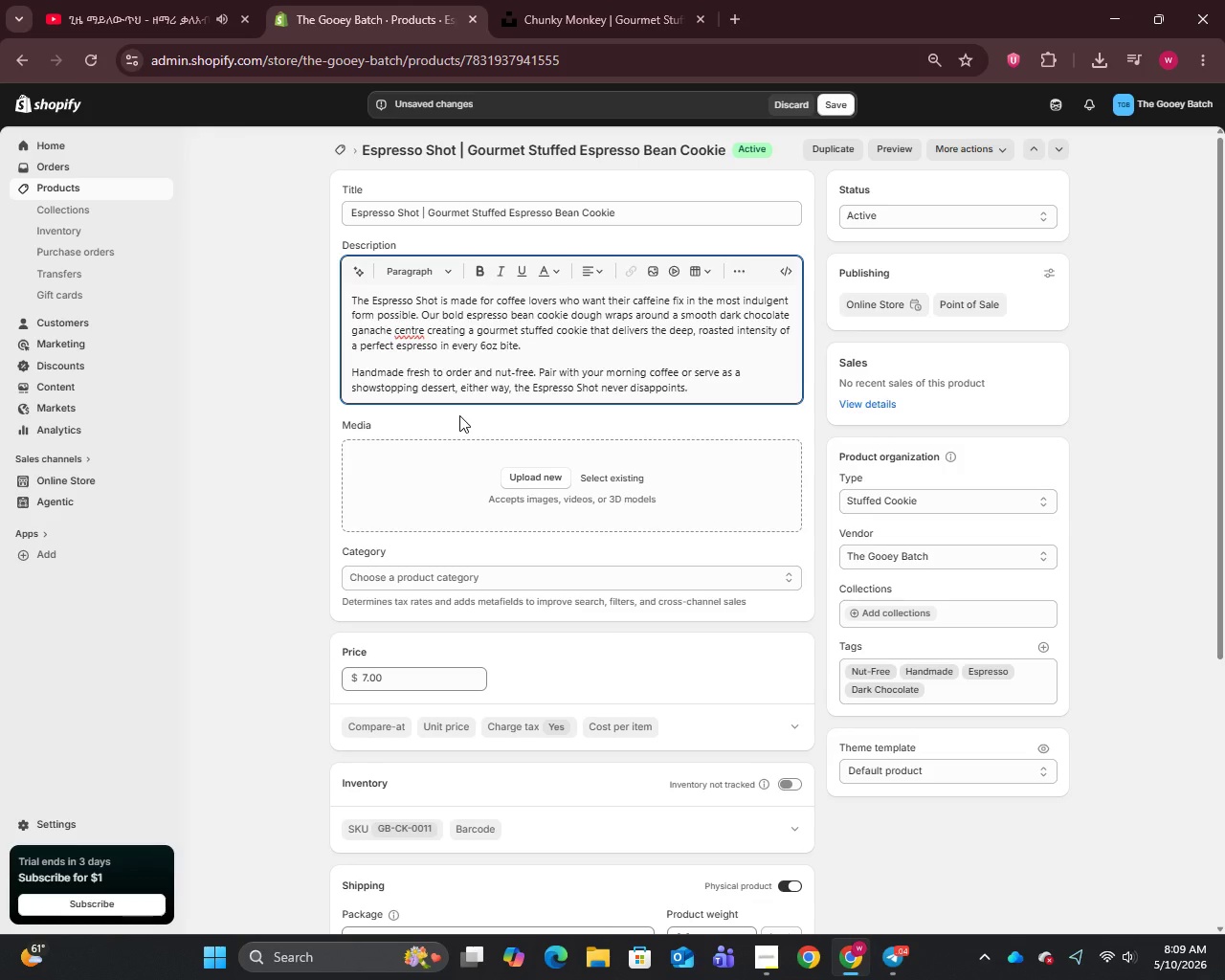 
key(Comma)
 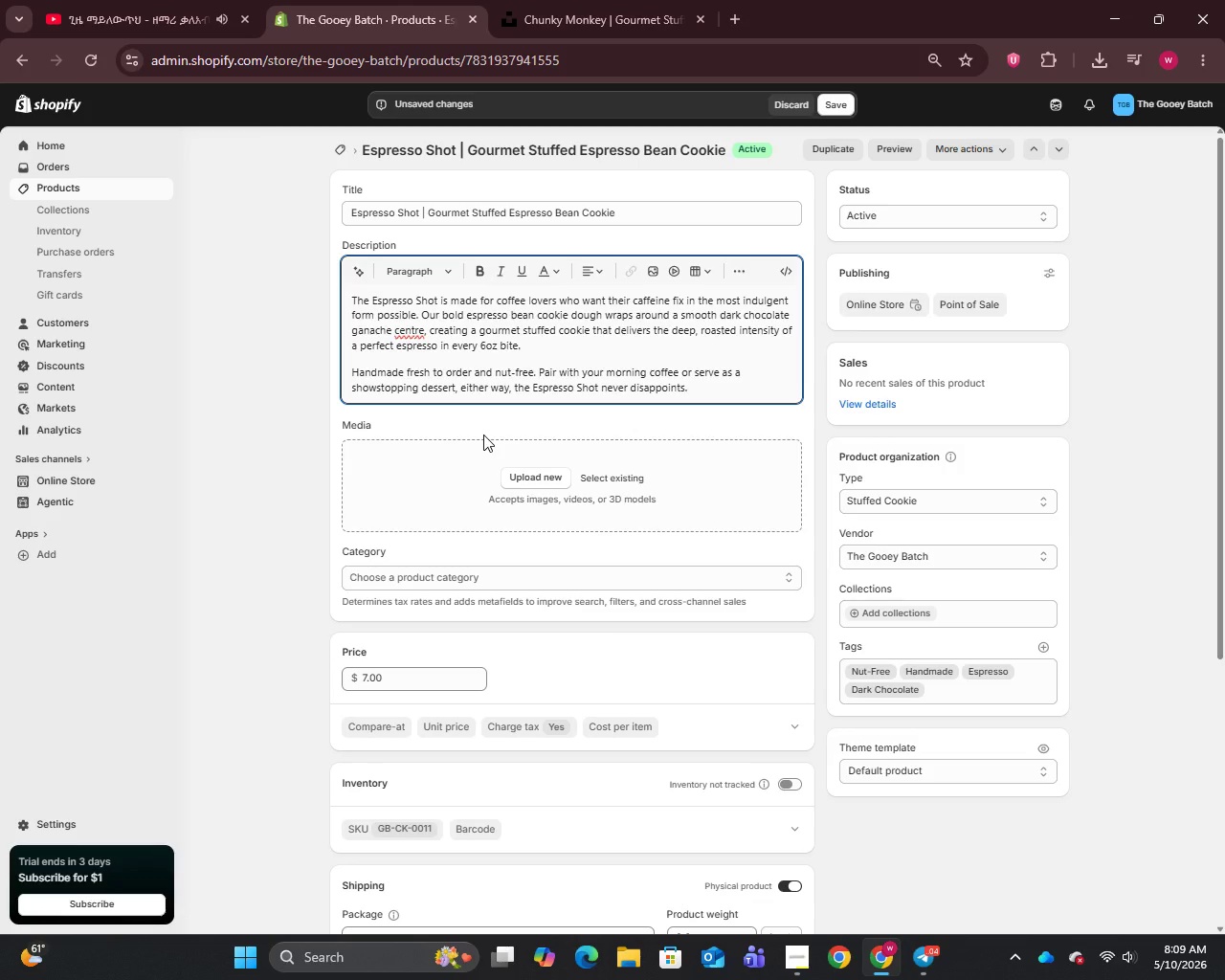 
wait(56.62)
 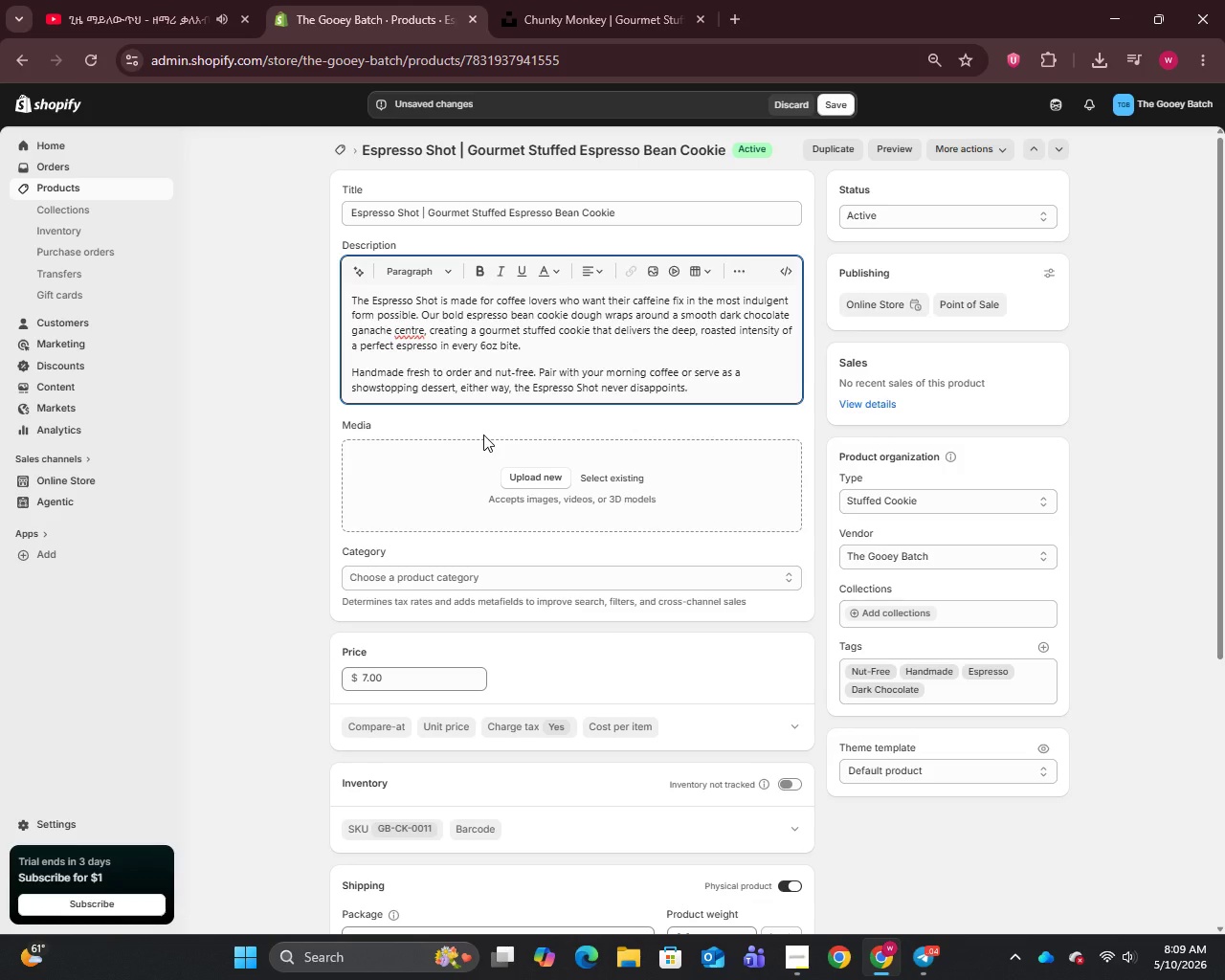 
scroll: coordinate [566, 499], scroll_direction: up, amount: 1.0
 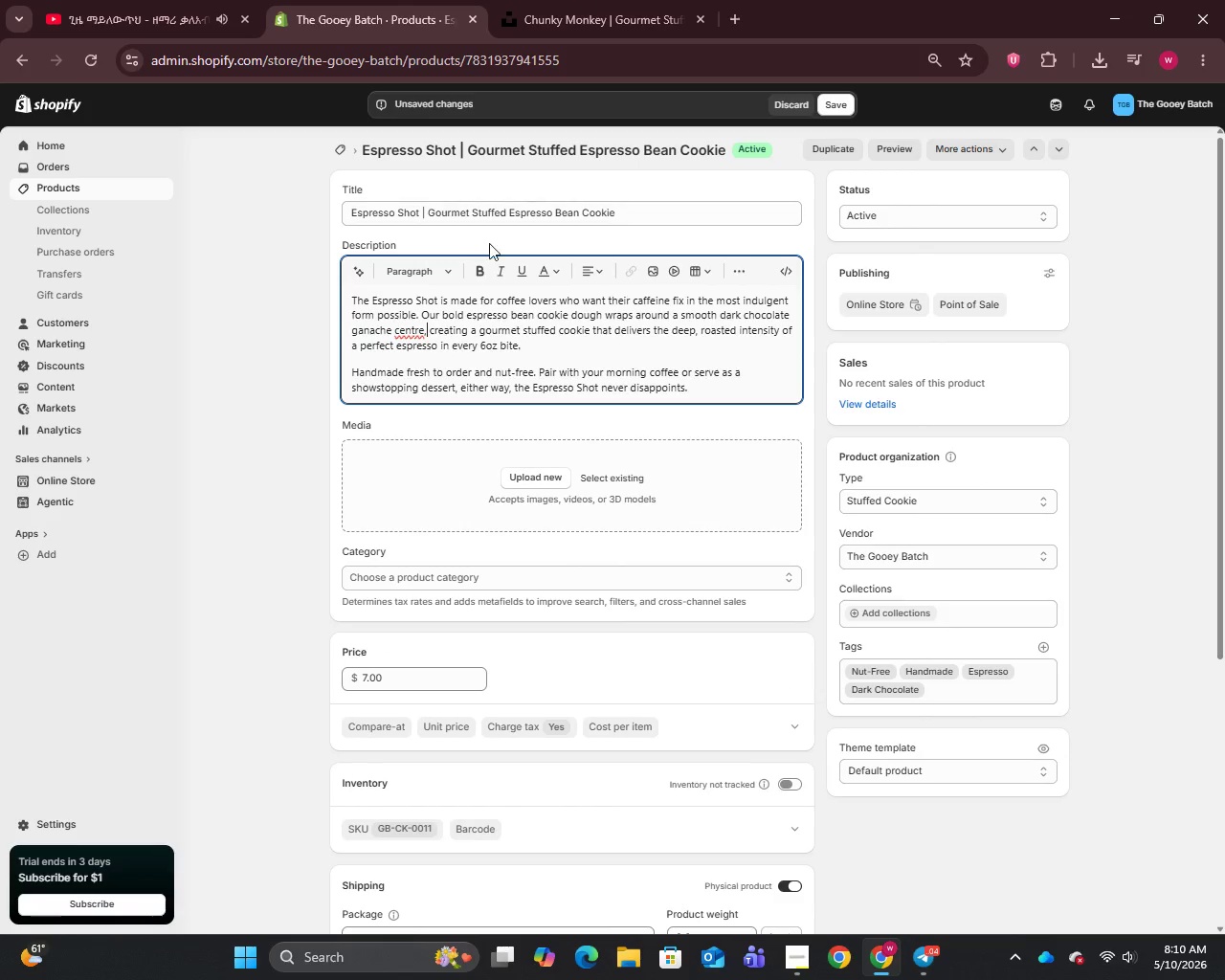 
left_click([504, 214])
 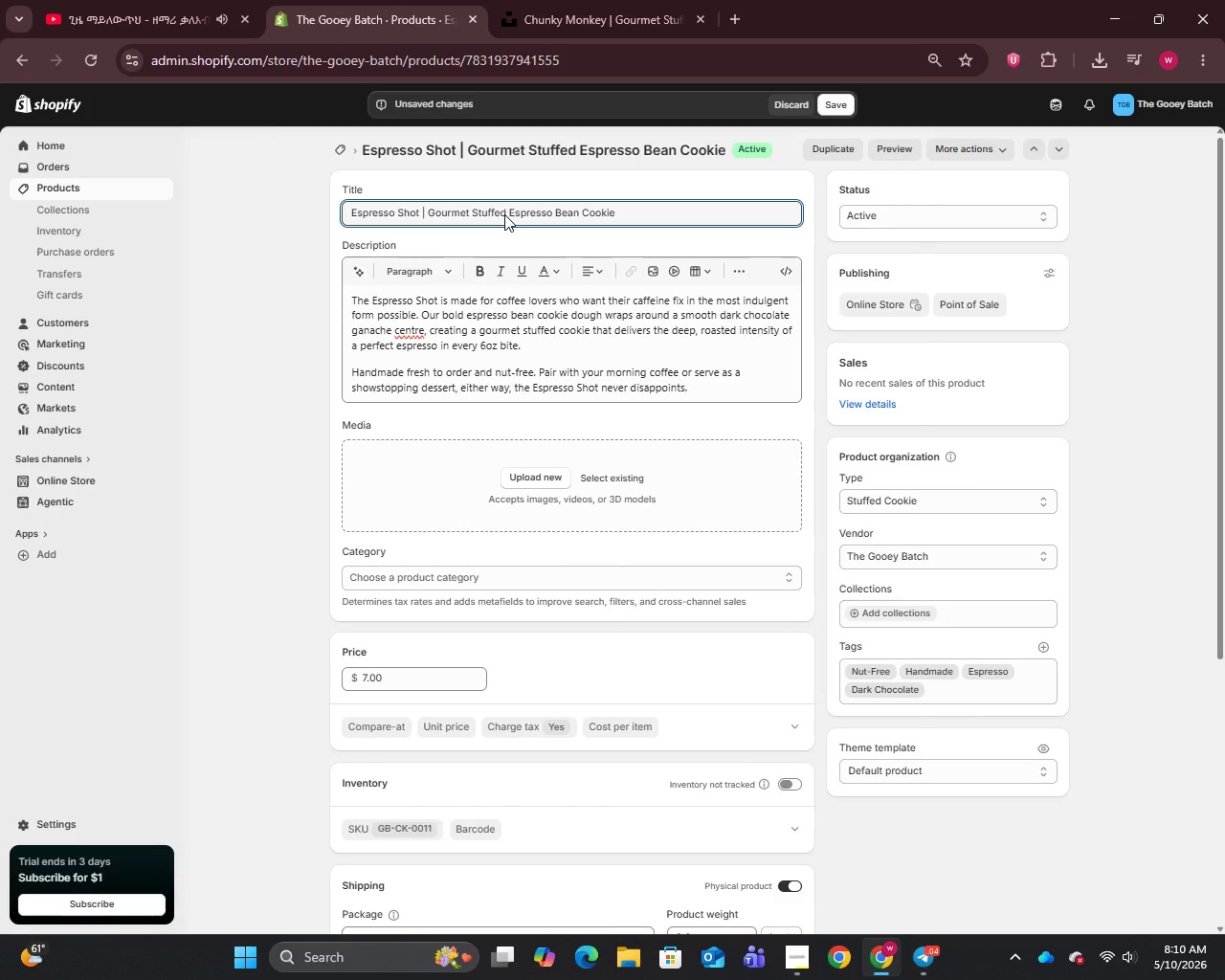 
key(Control+A)
 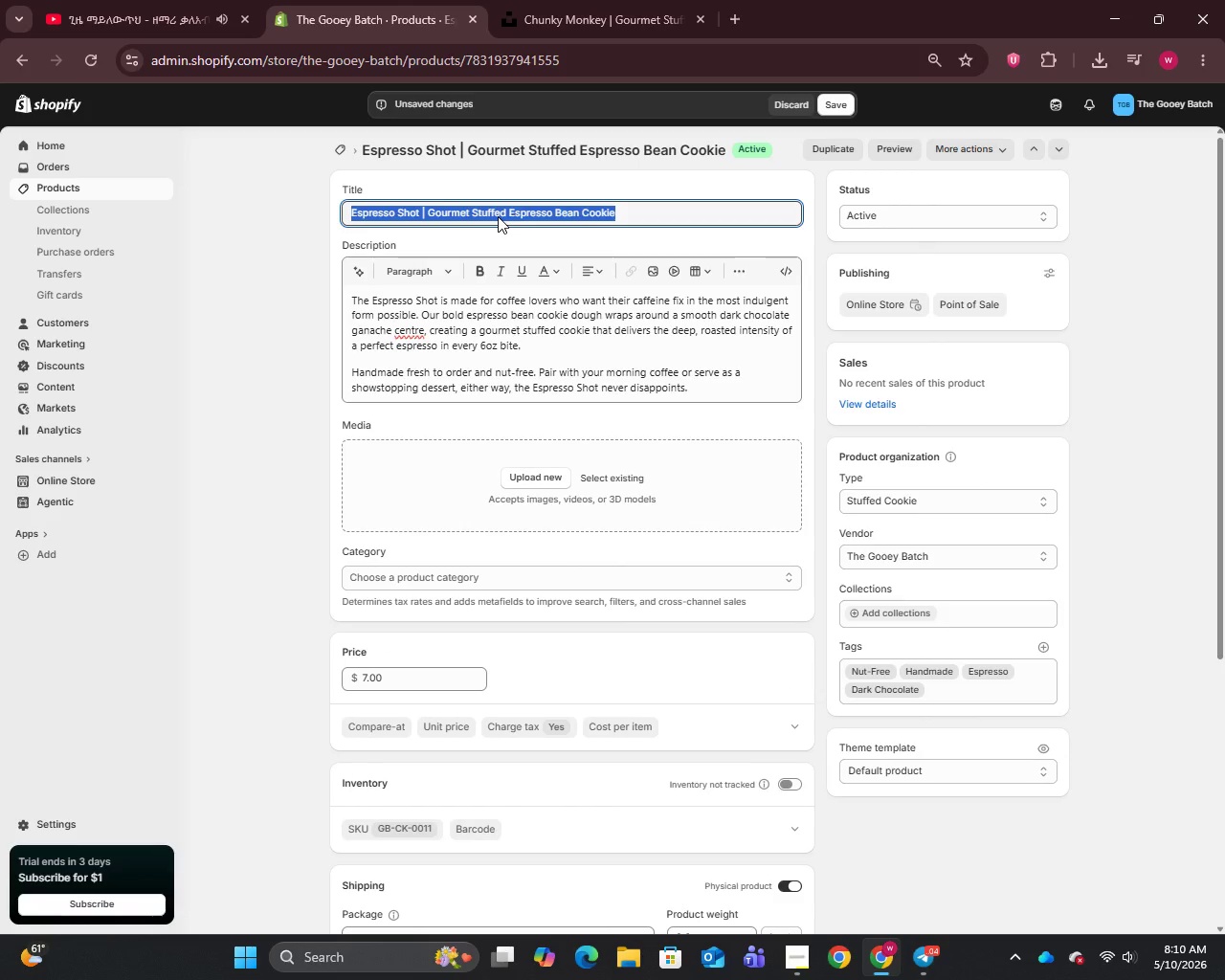 
key(Control+C)
 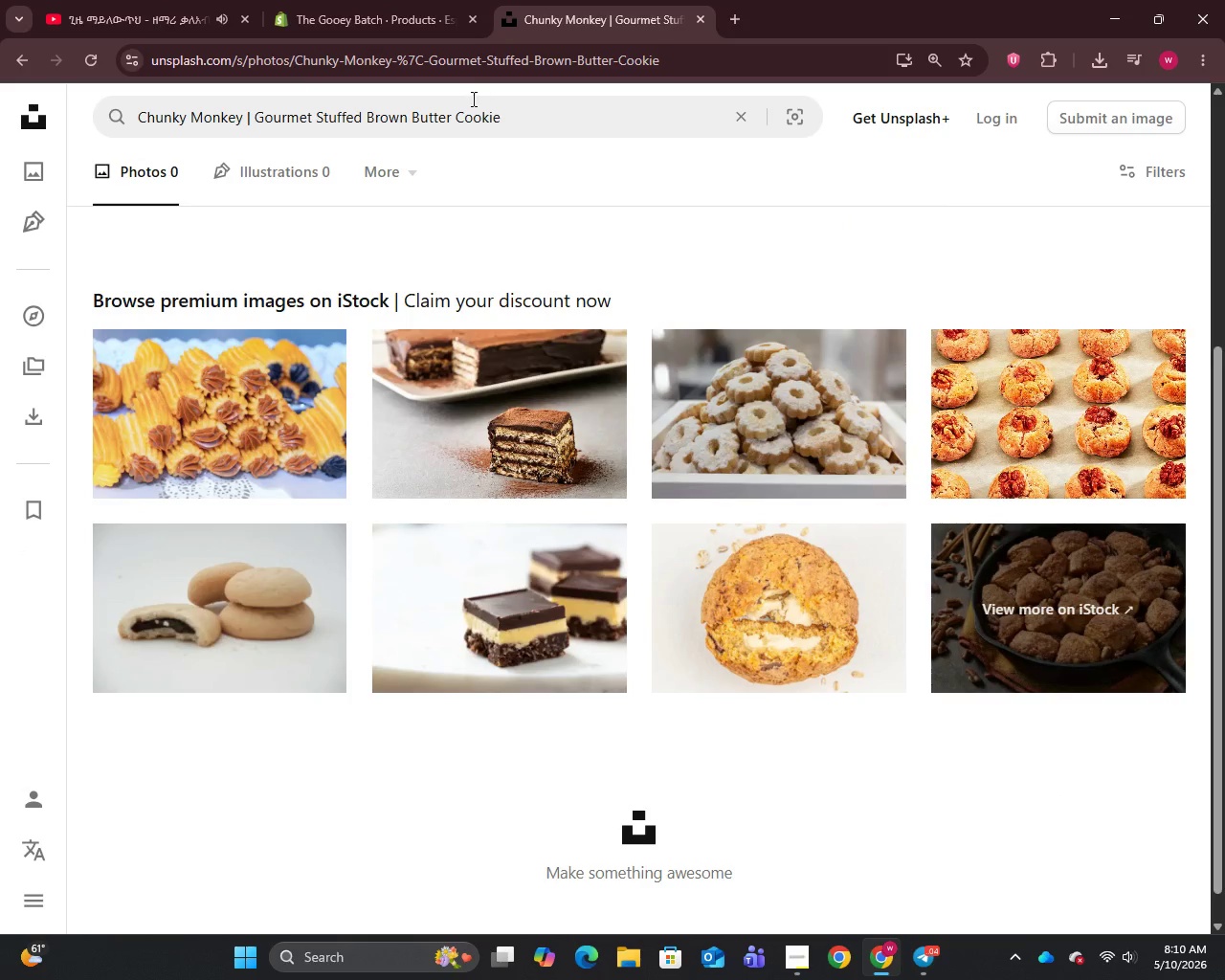 
key(Control+A)
 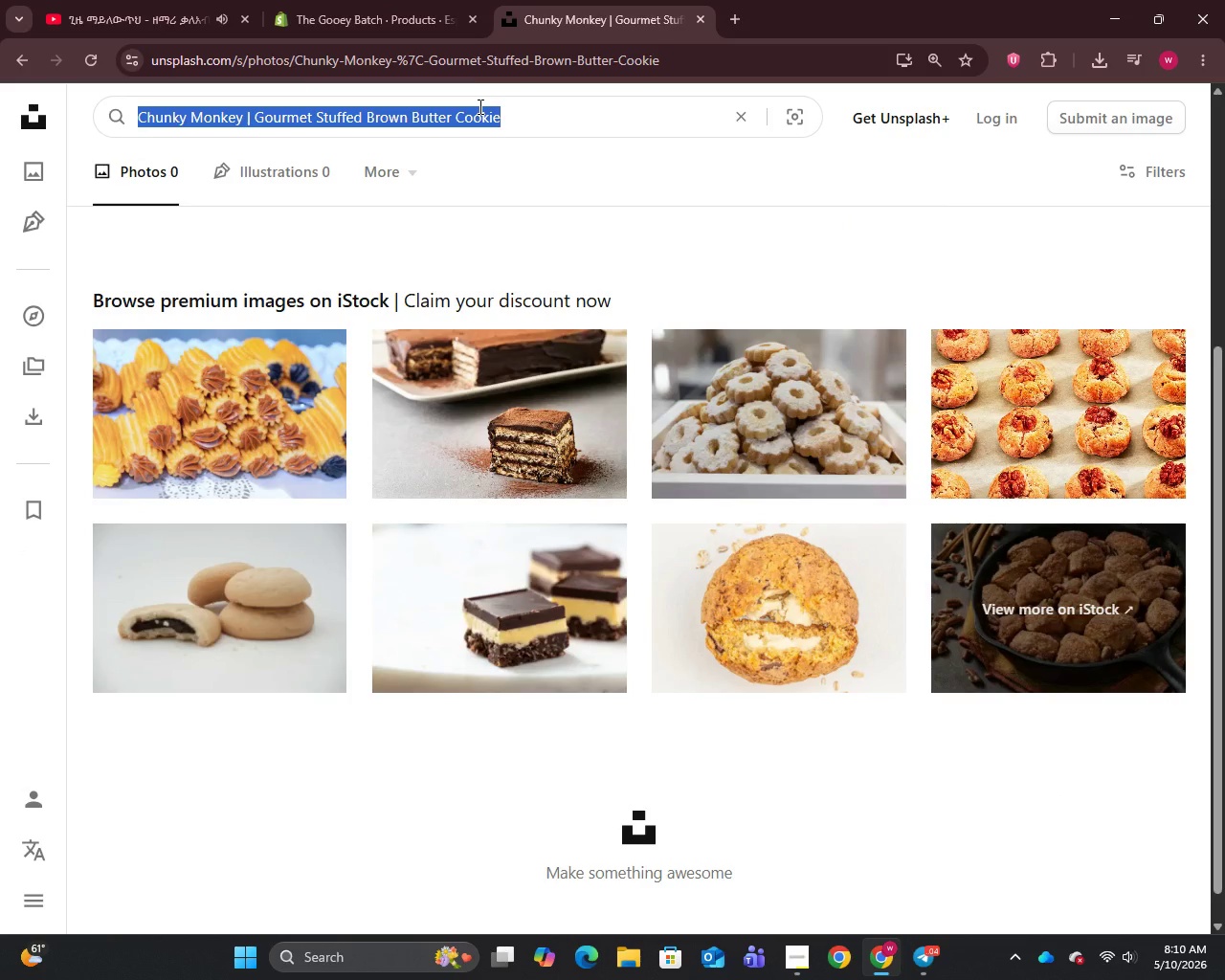 
key(Control+V)
 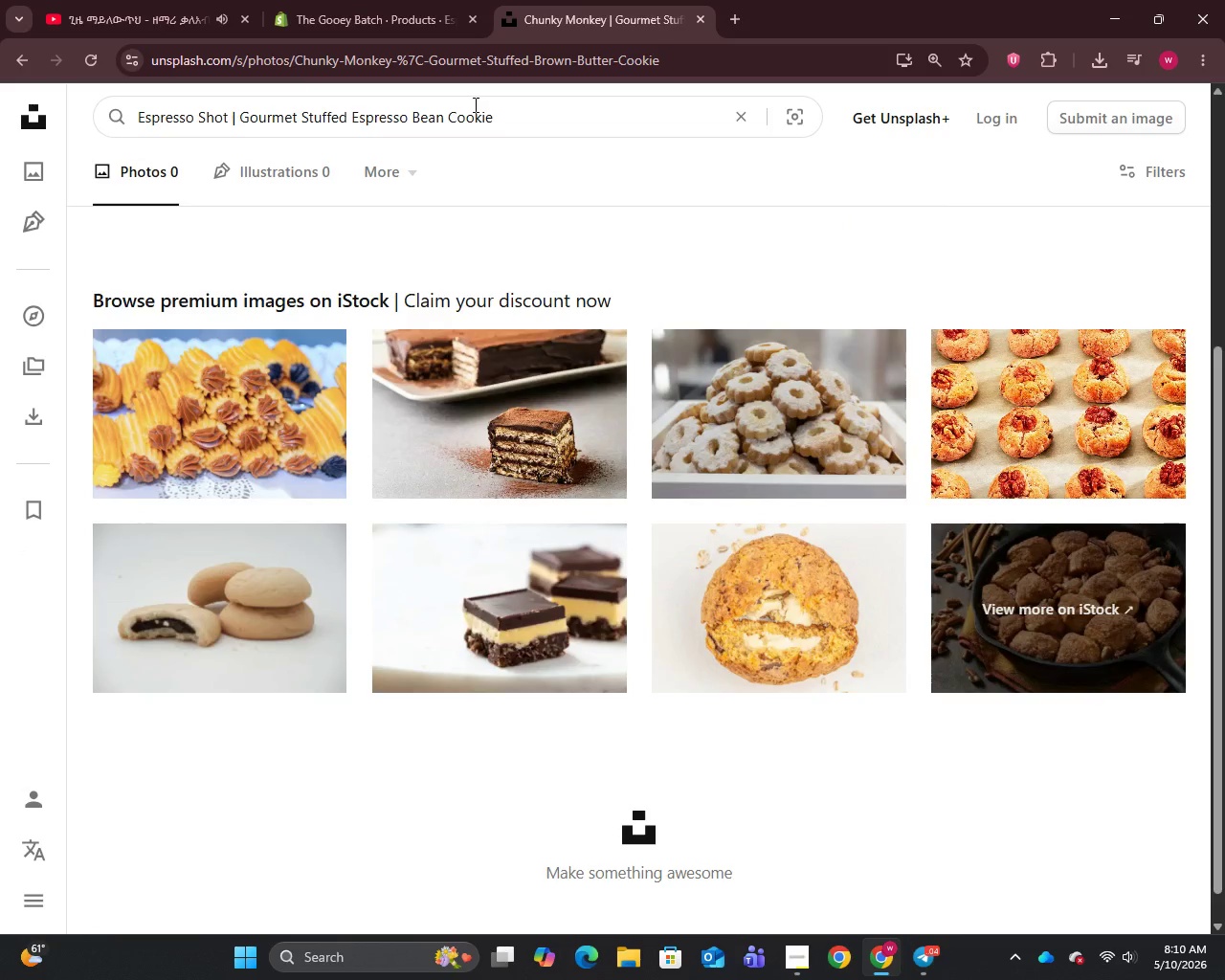 
key(Enter)
 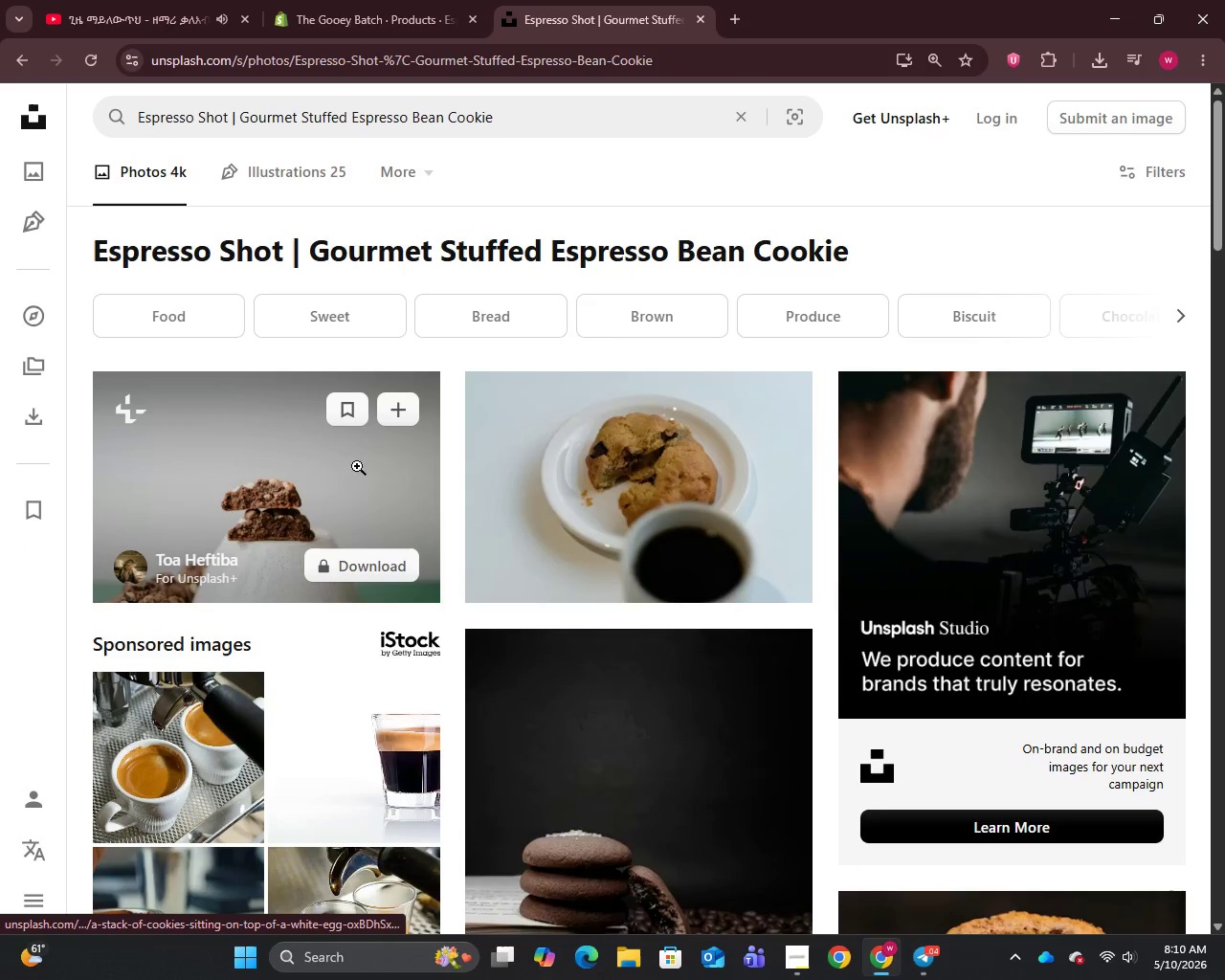 
wait(5.02)
 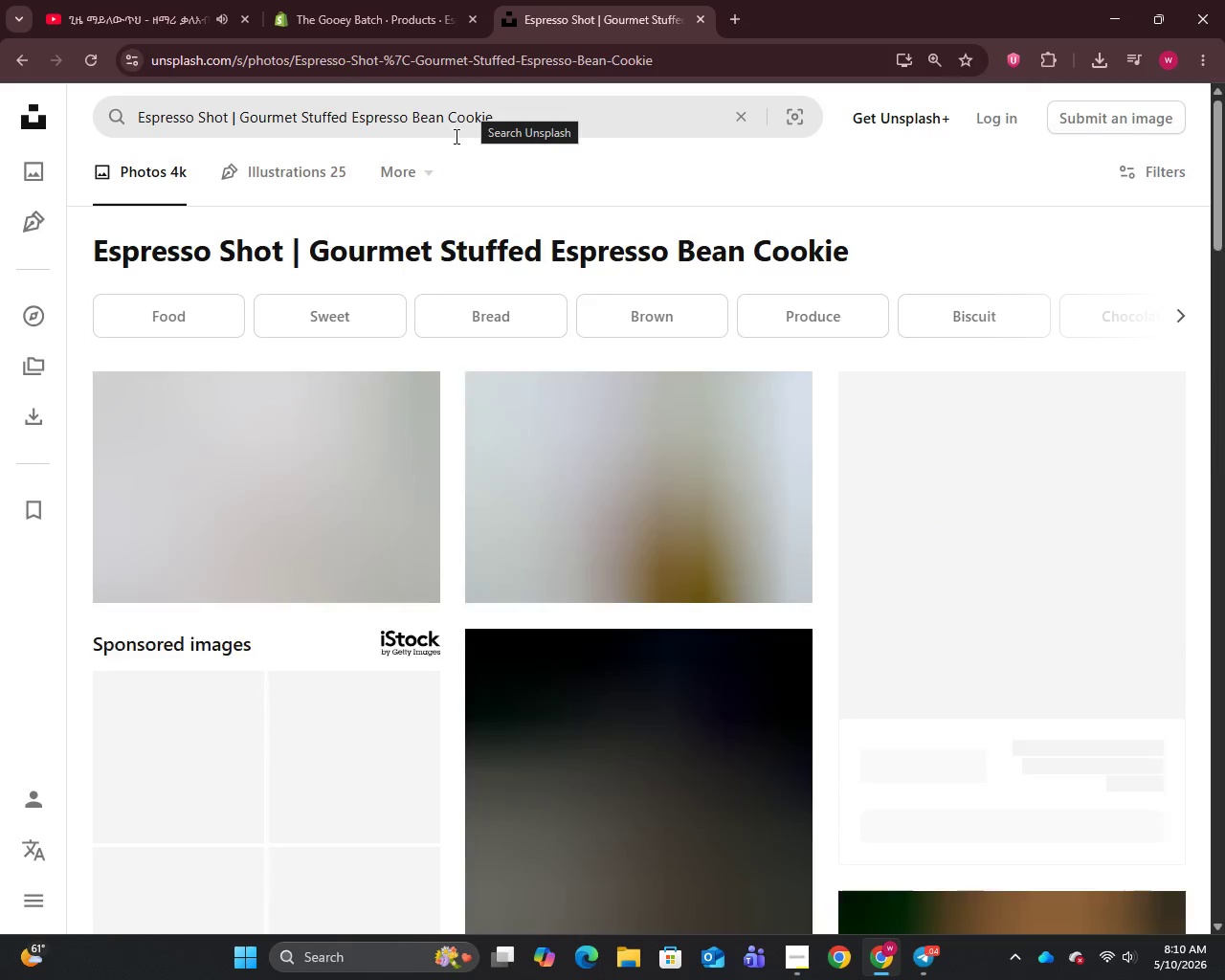 
left_click([469, 789])
 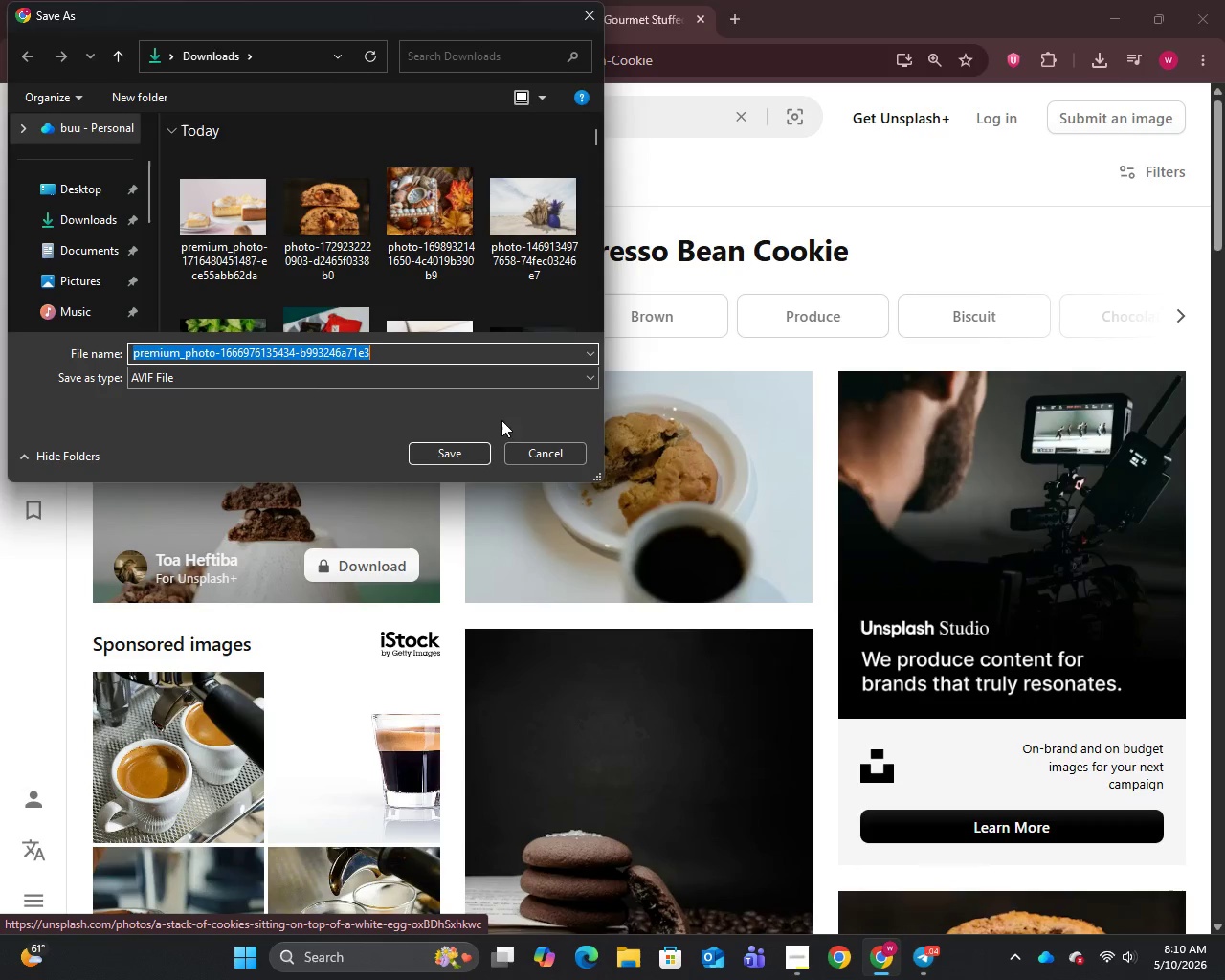 
left_click([457, 455])
 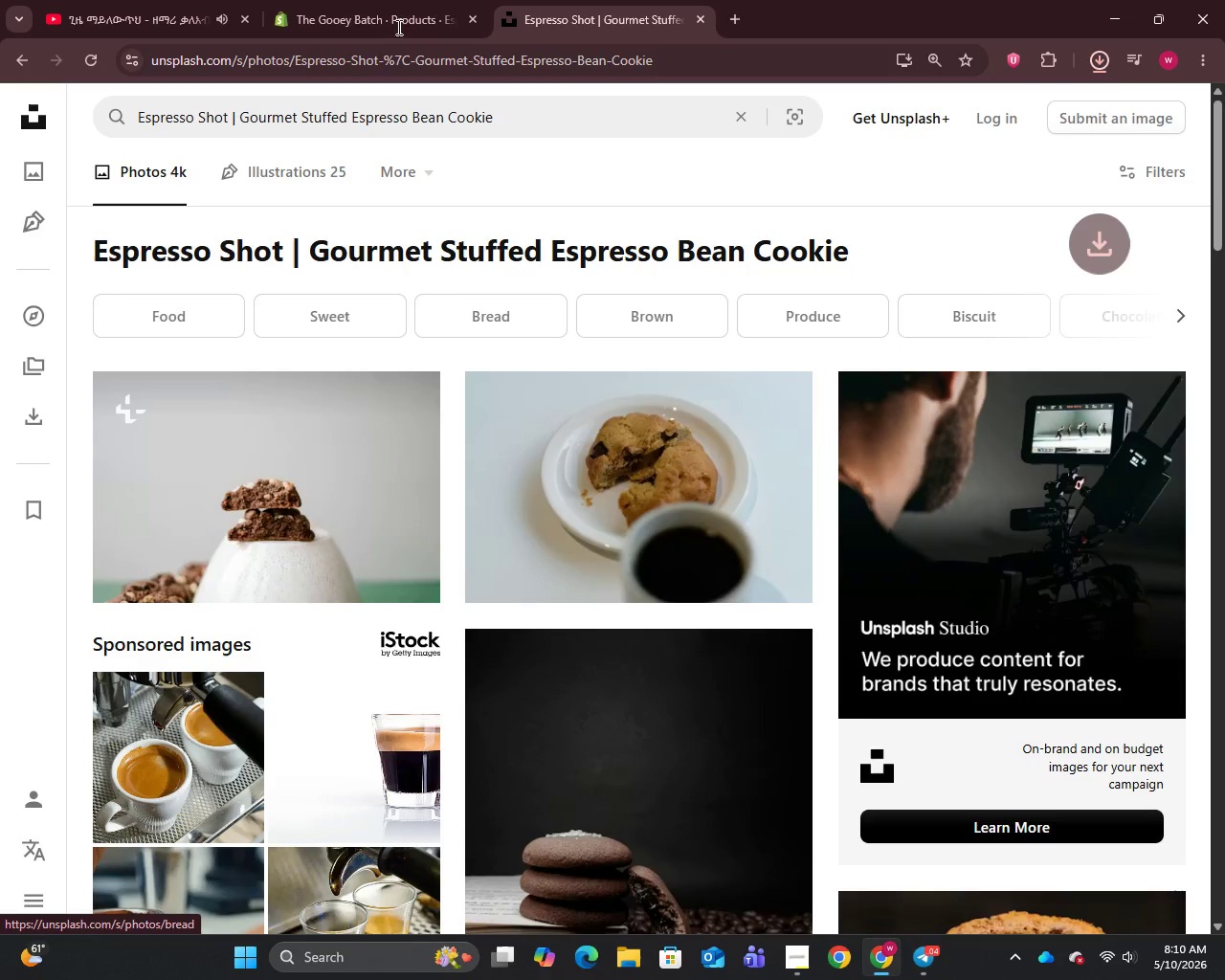 
left_click([390, 0])
 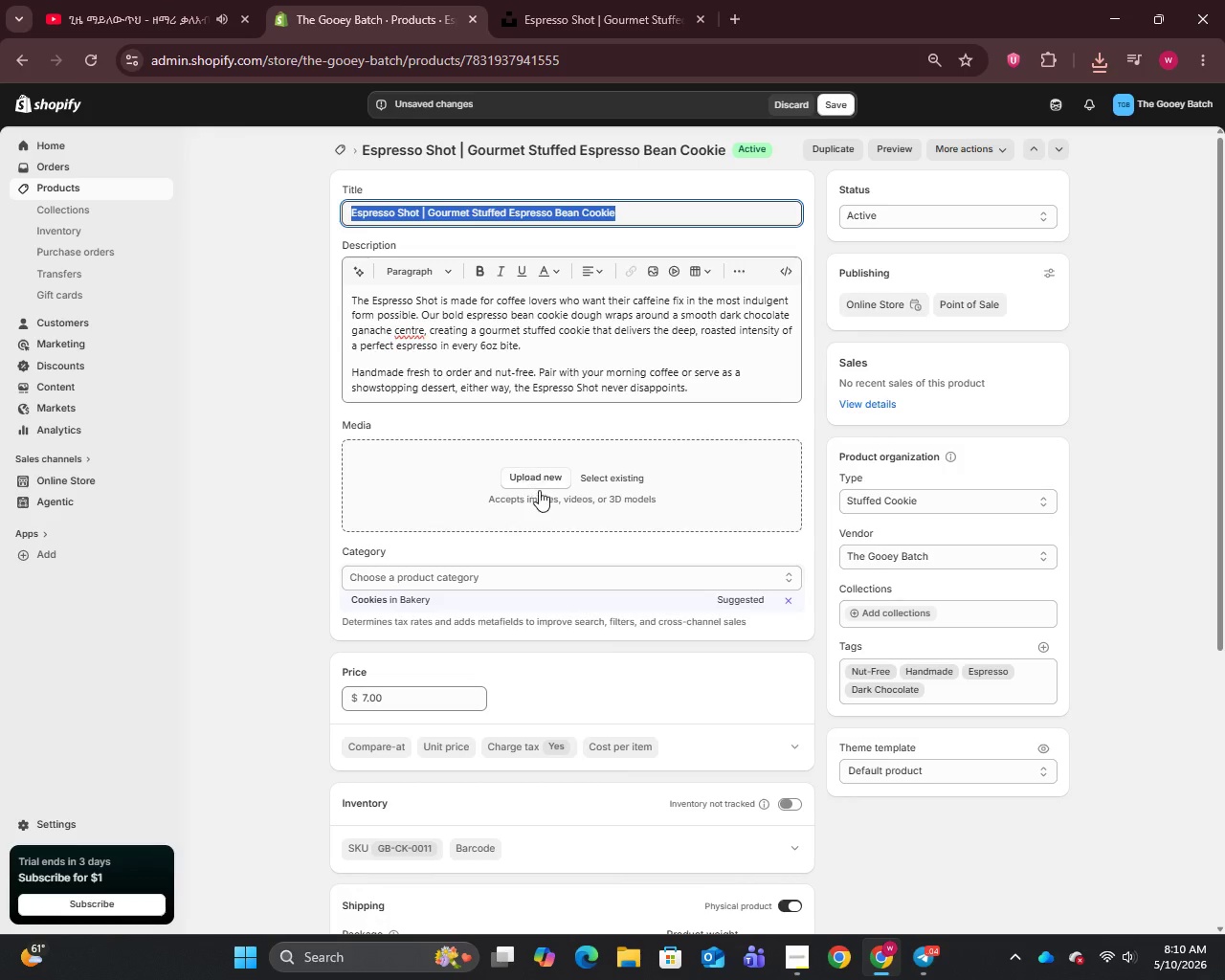 
left_click([537, 475])
 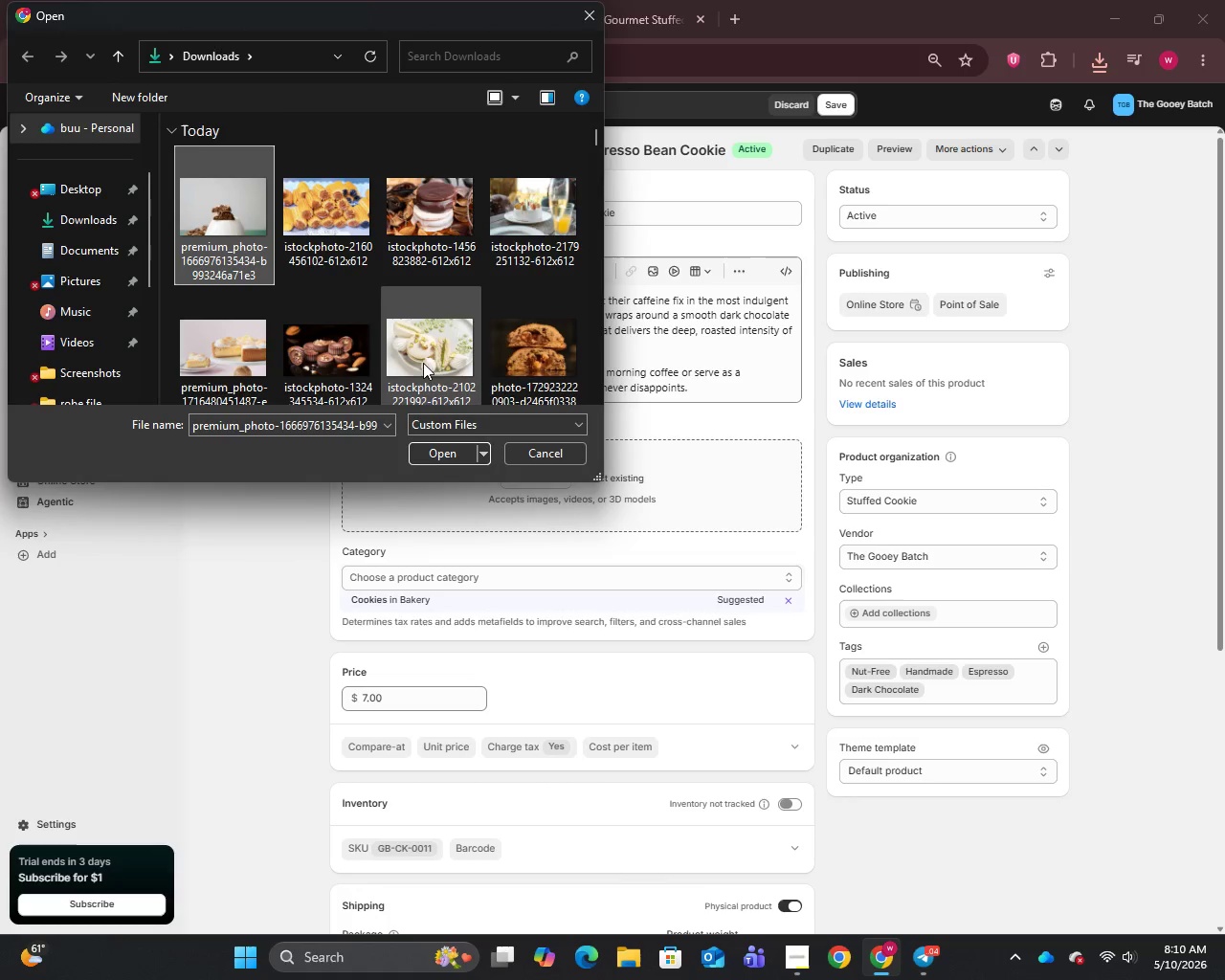 
left_click([438, 451])
 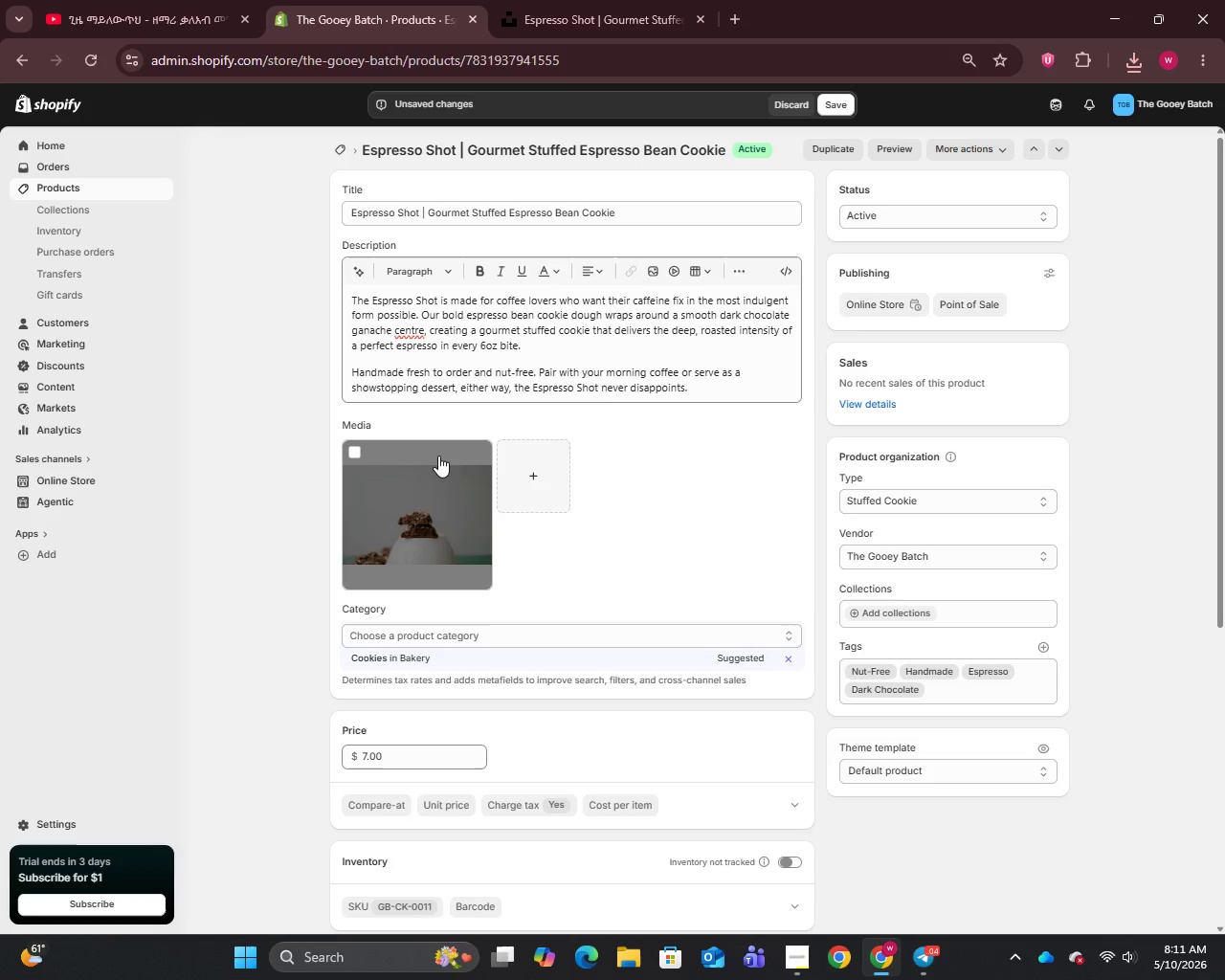 
wait(46.56)
 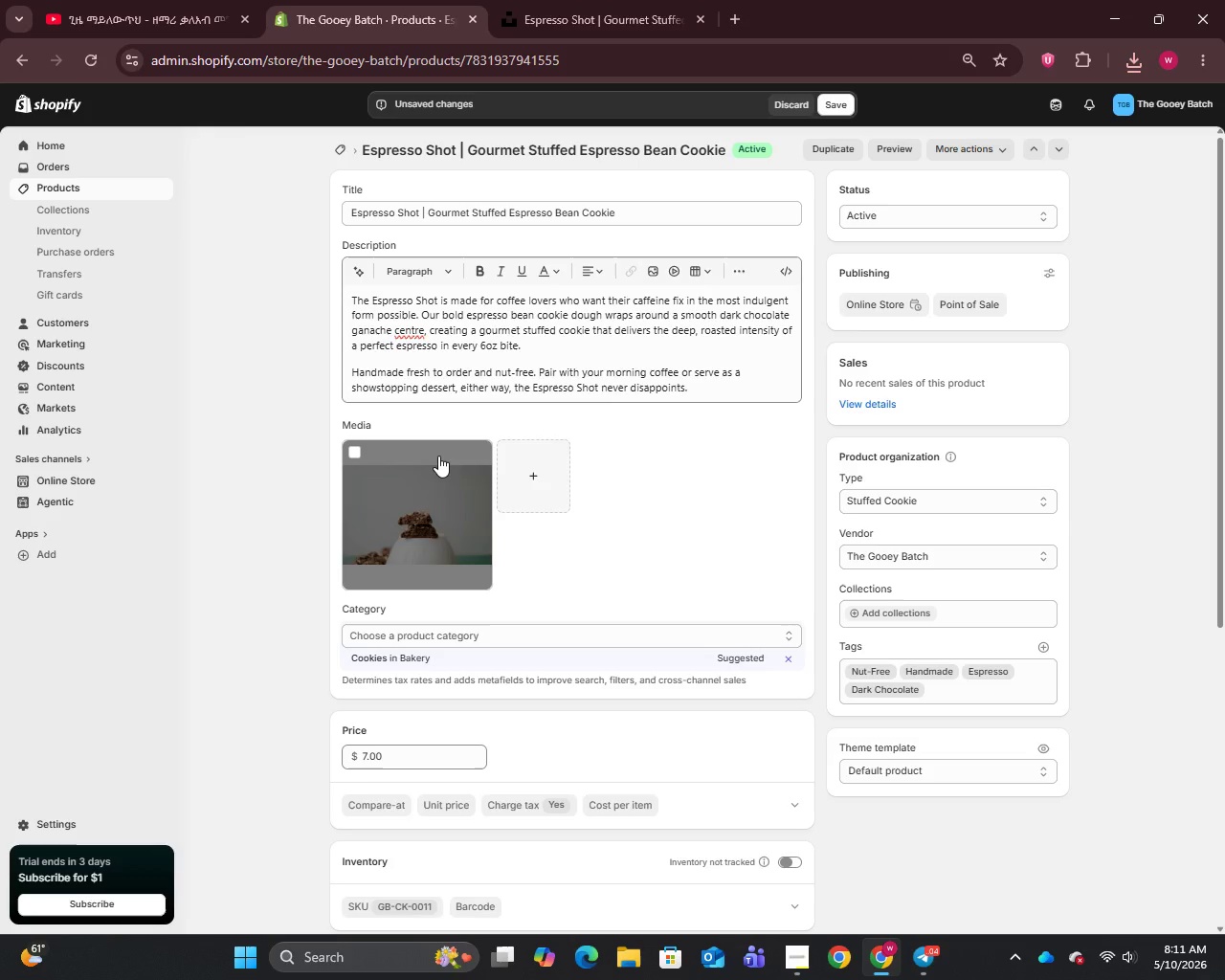 
left_click([428, 516])
 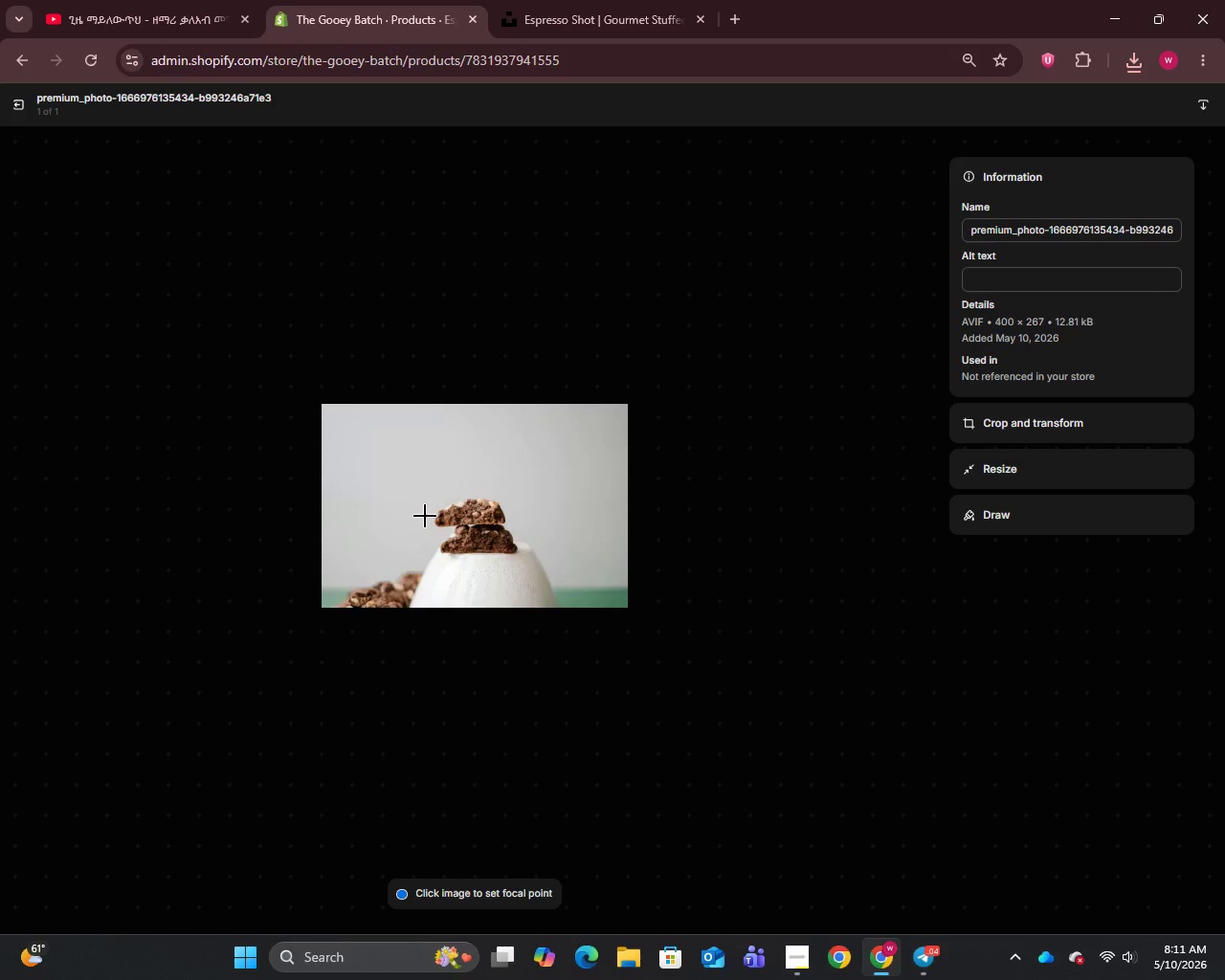 
wait(11.12)
 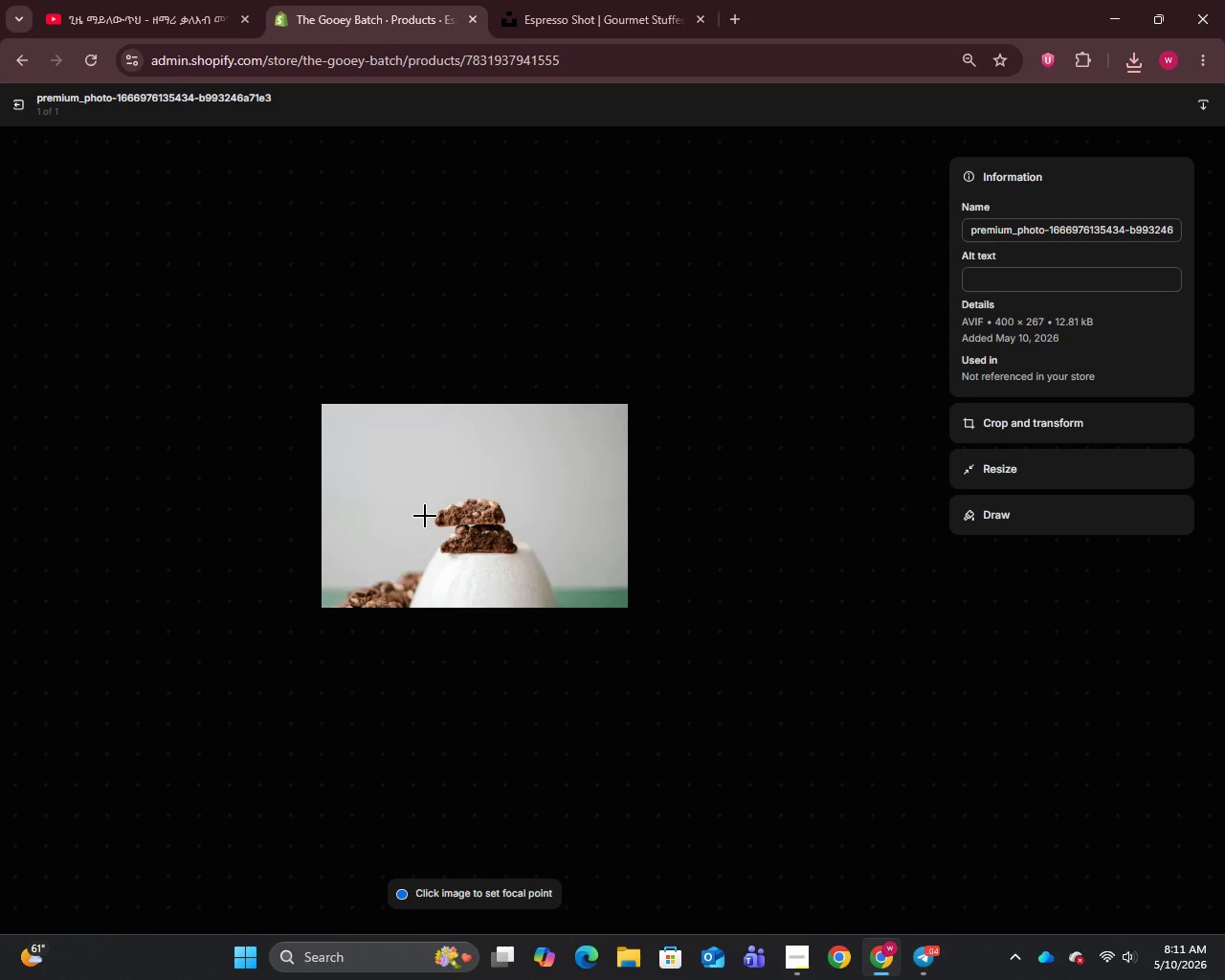 
left_click([1034, 228])
 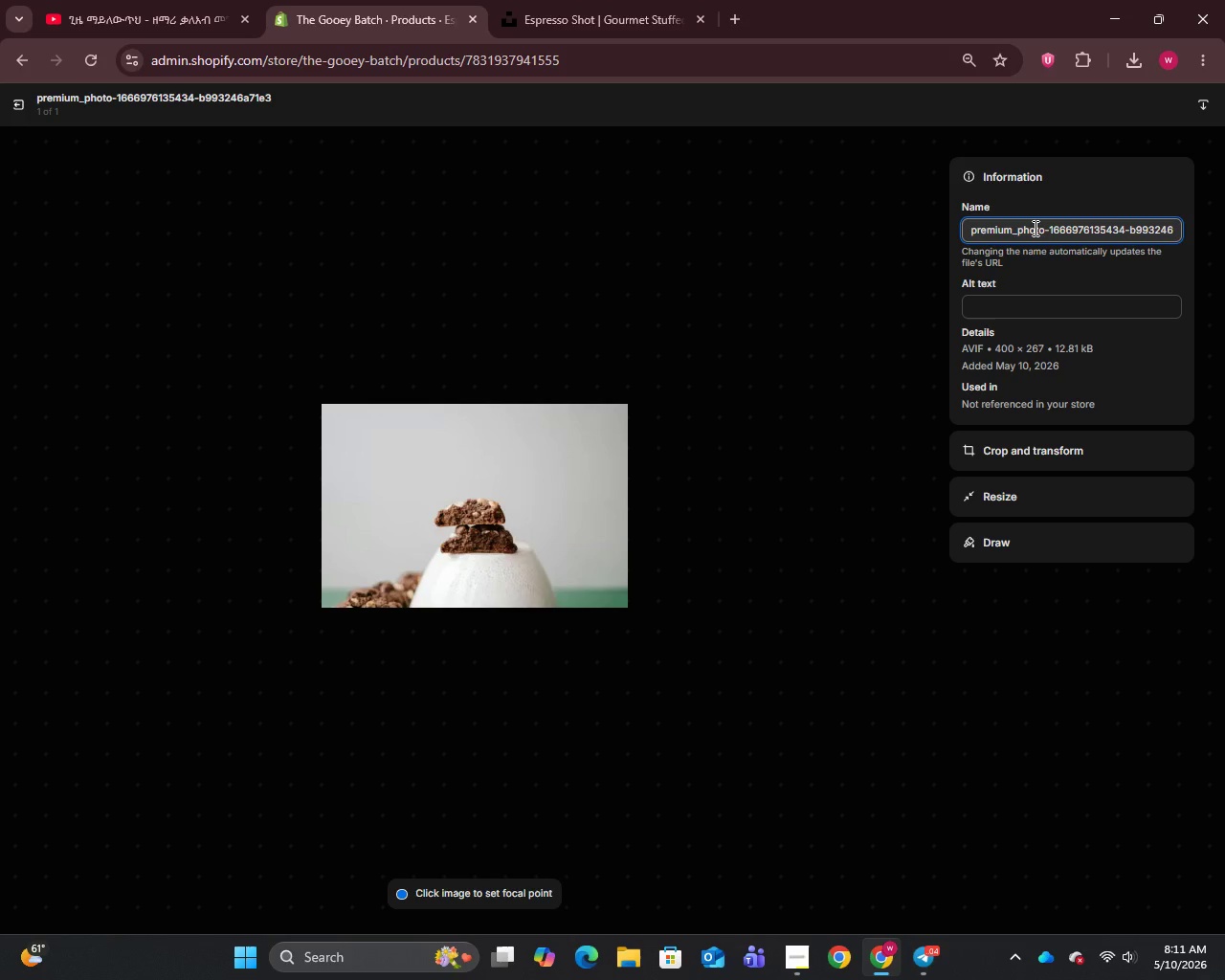 
key(Control+A)
 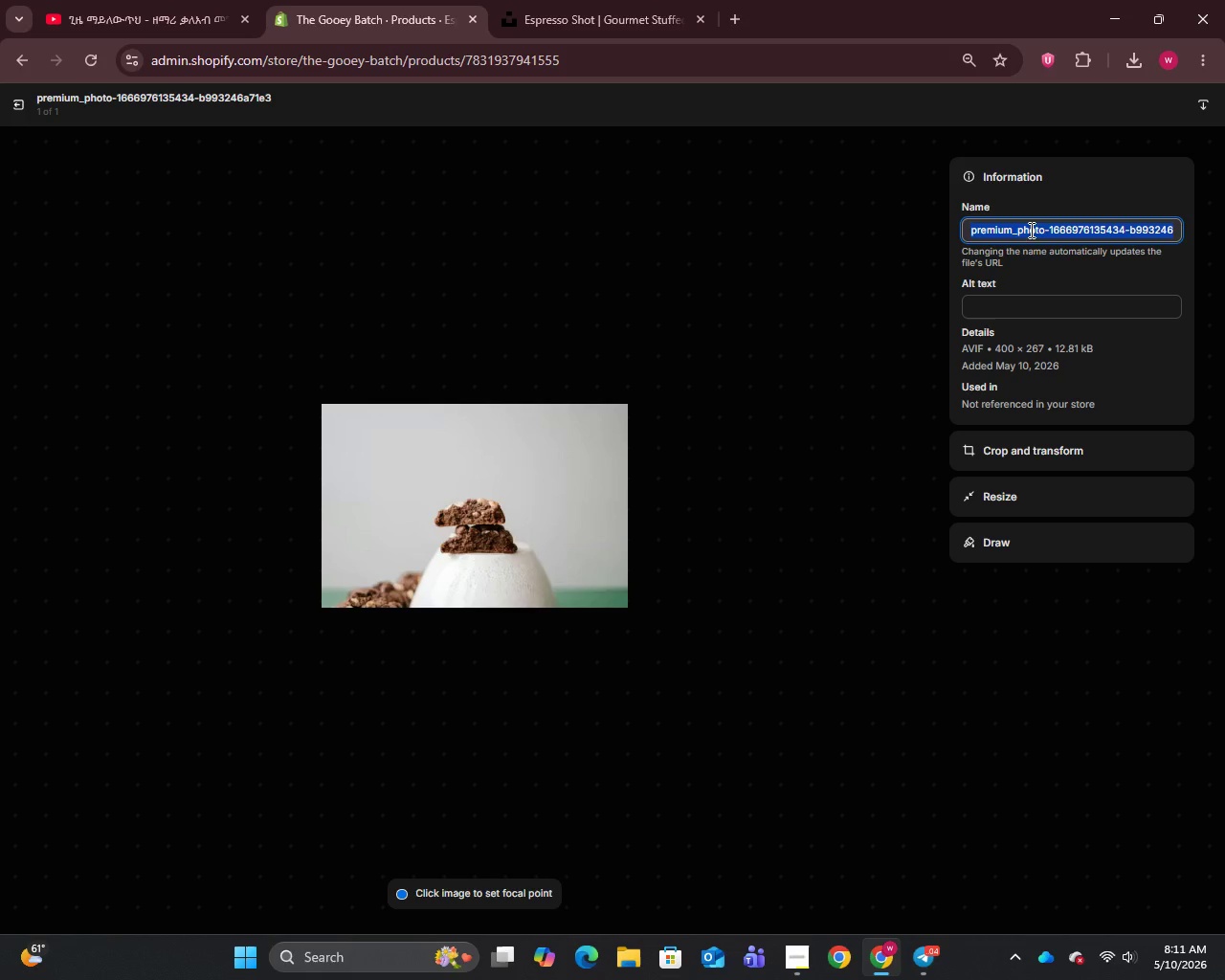 
key(Control+V)
 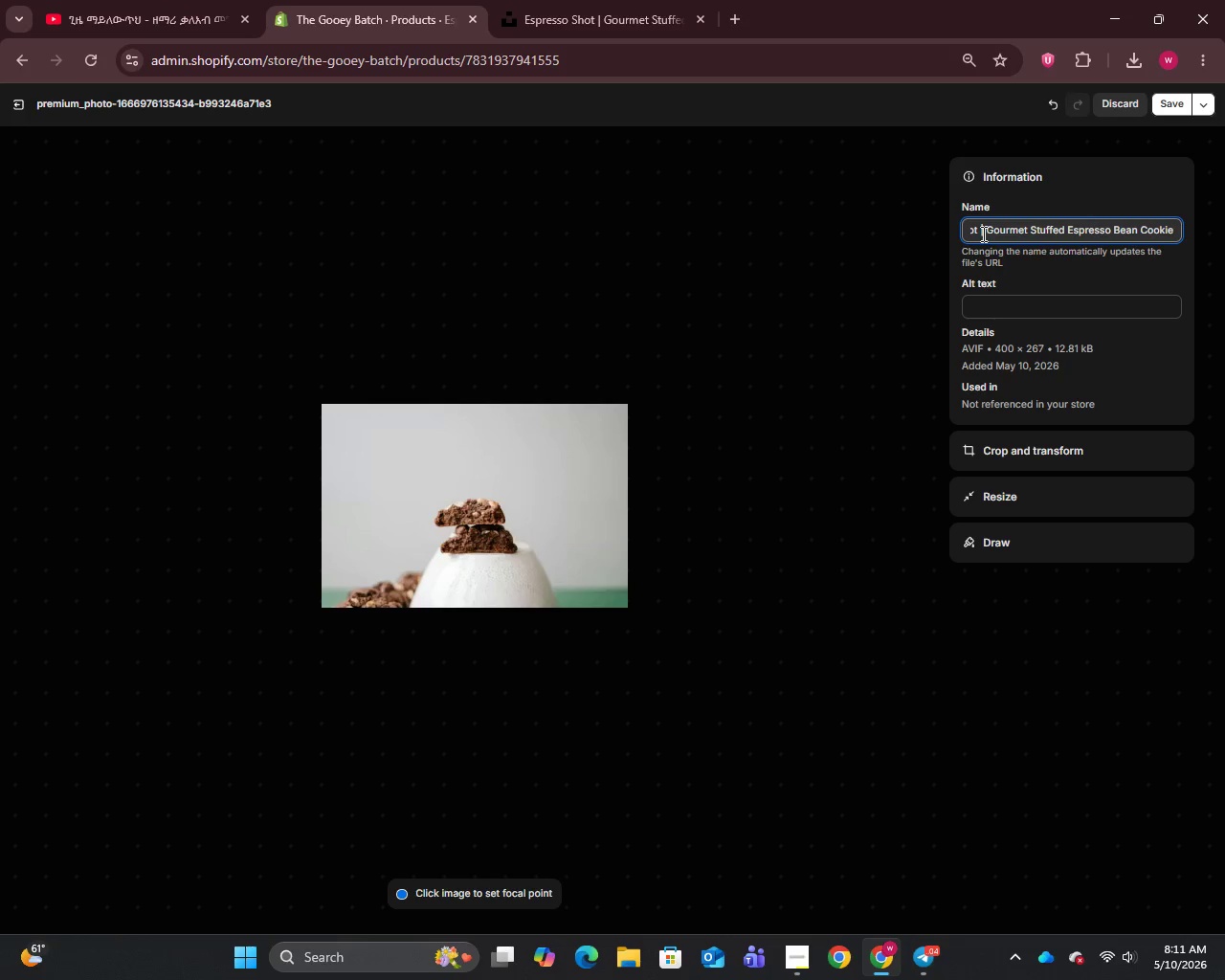 
left_click_drag(start_coordinate=[979, 233], to_coordinate=[1224, 219])
 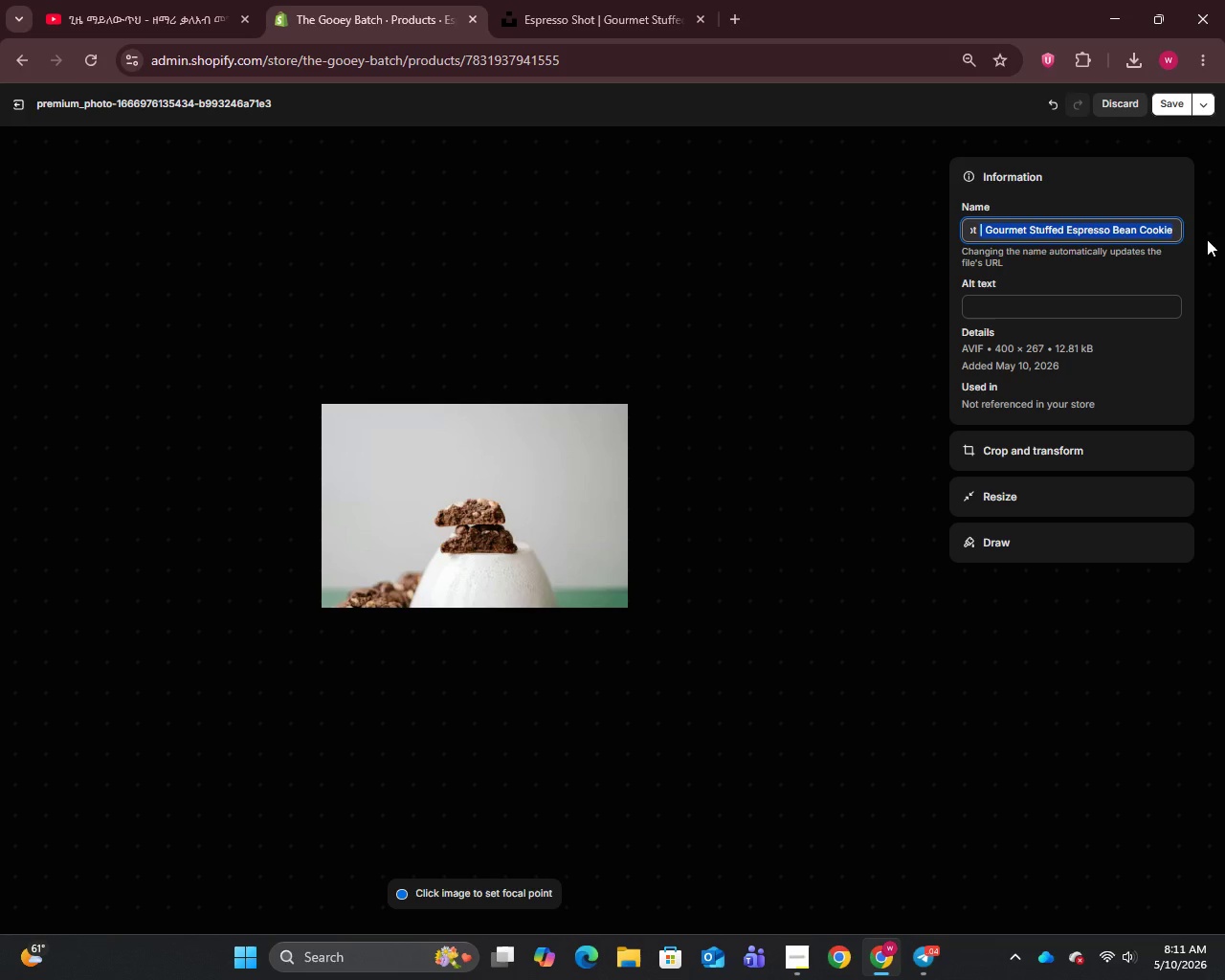 
key(Backspace)
 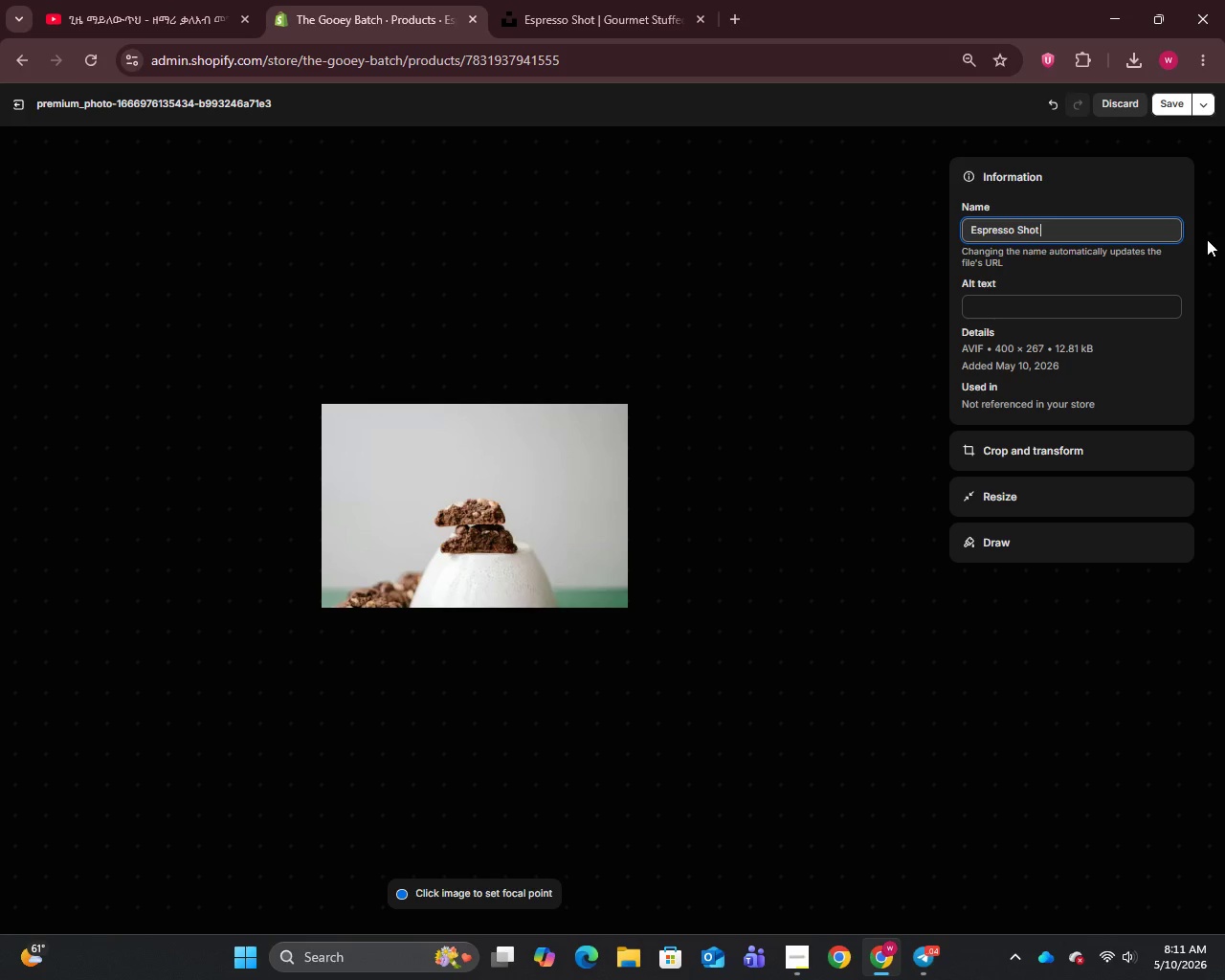 
key(Backspace)
 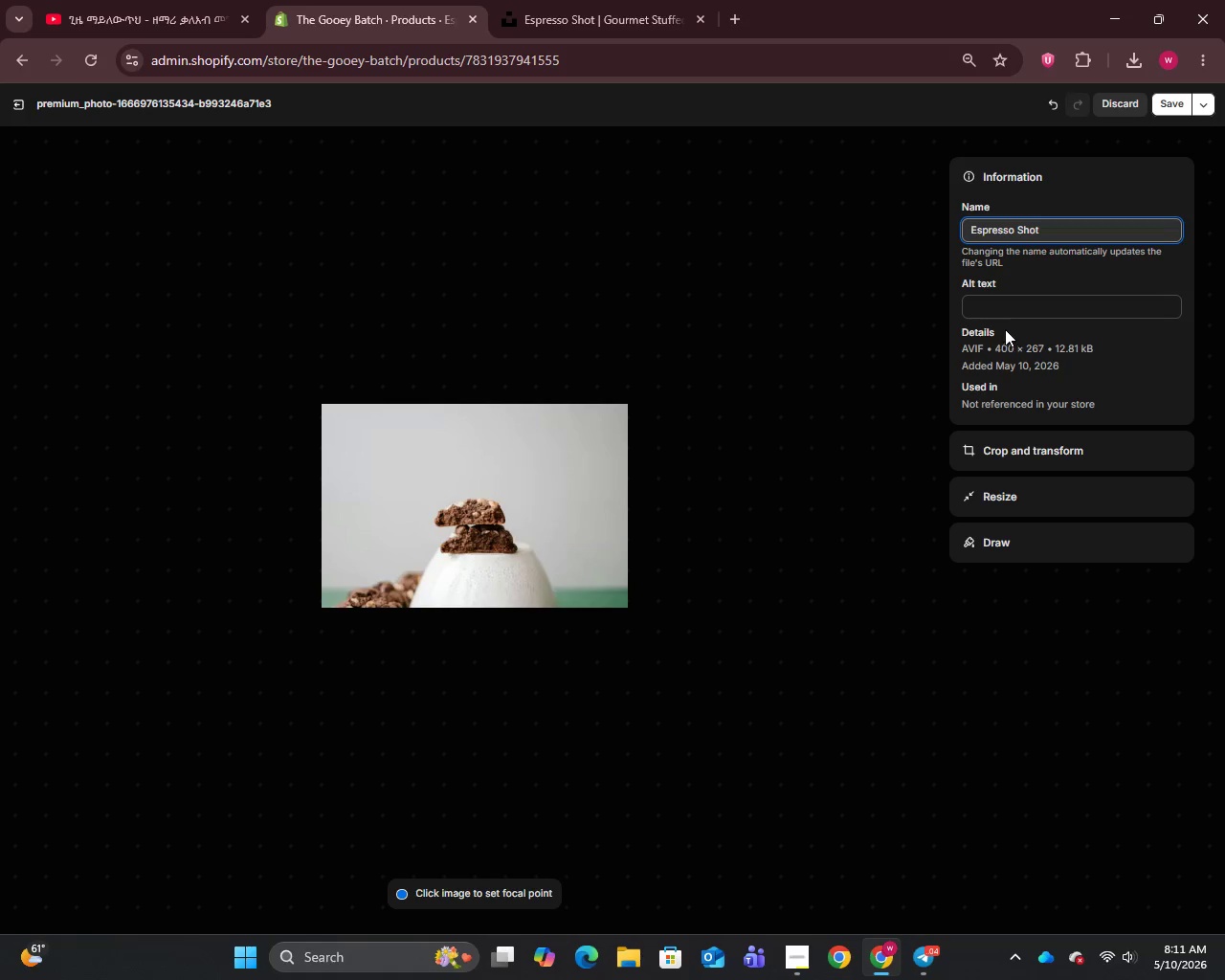 
left_click([1014, 303])
 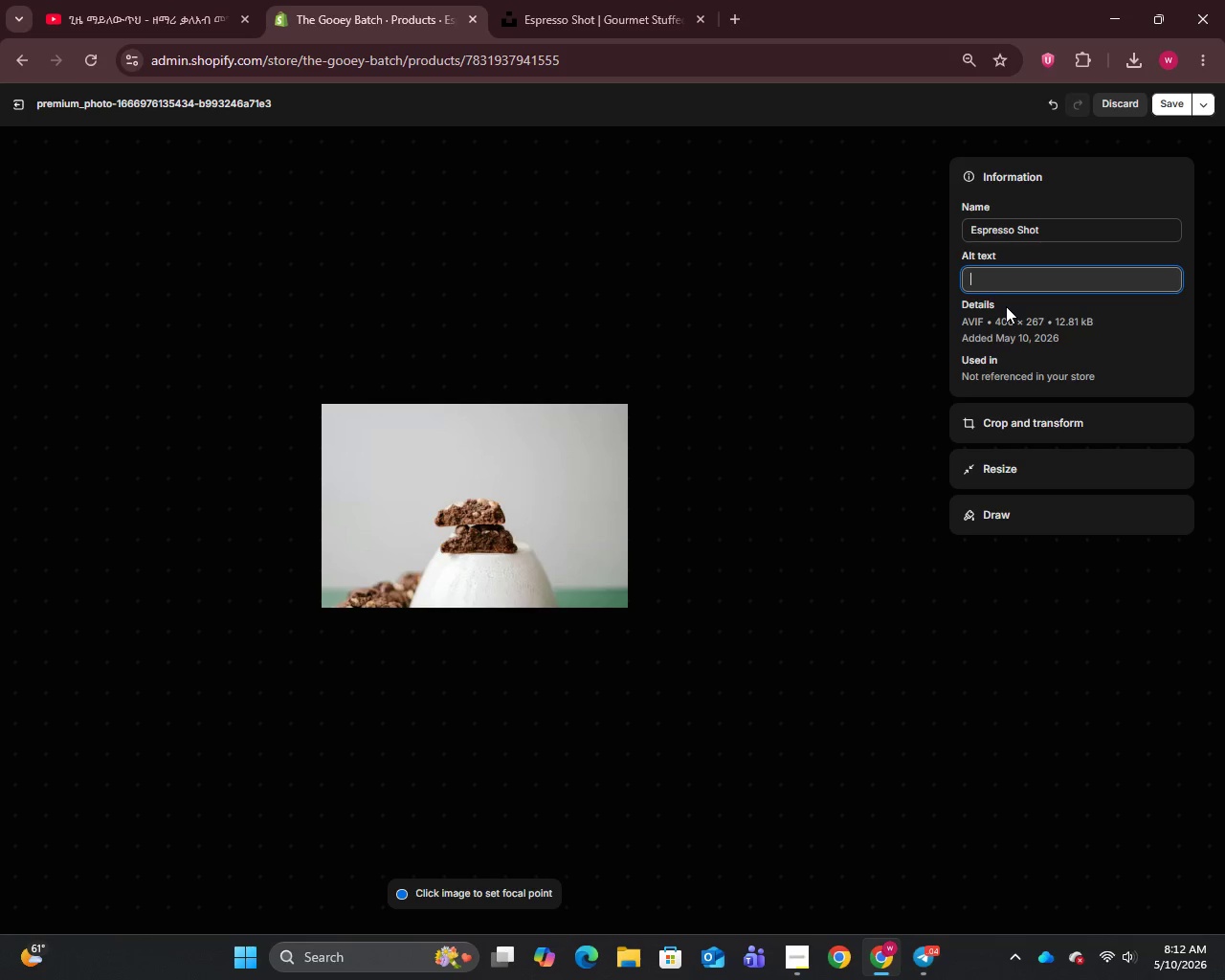 
wait(32.86)
 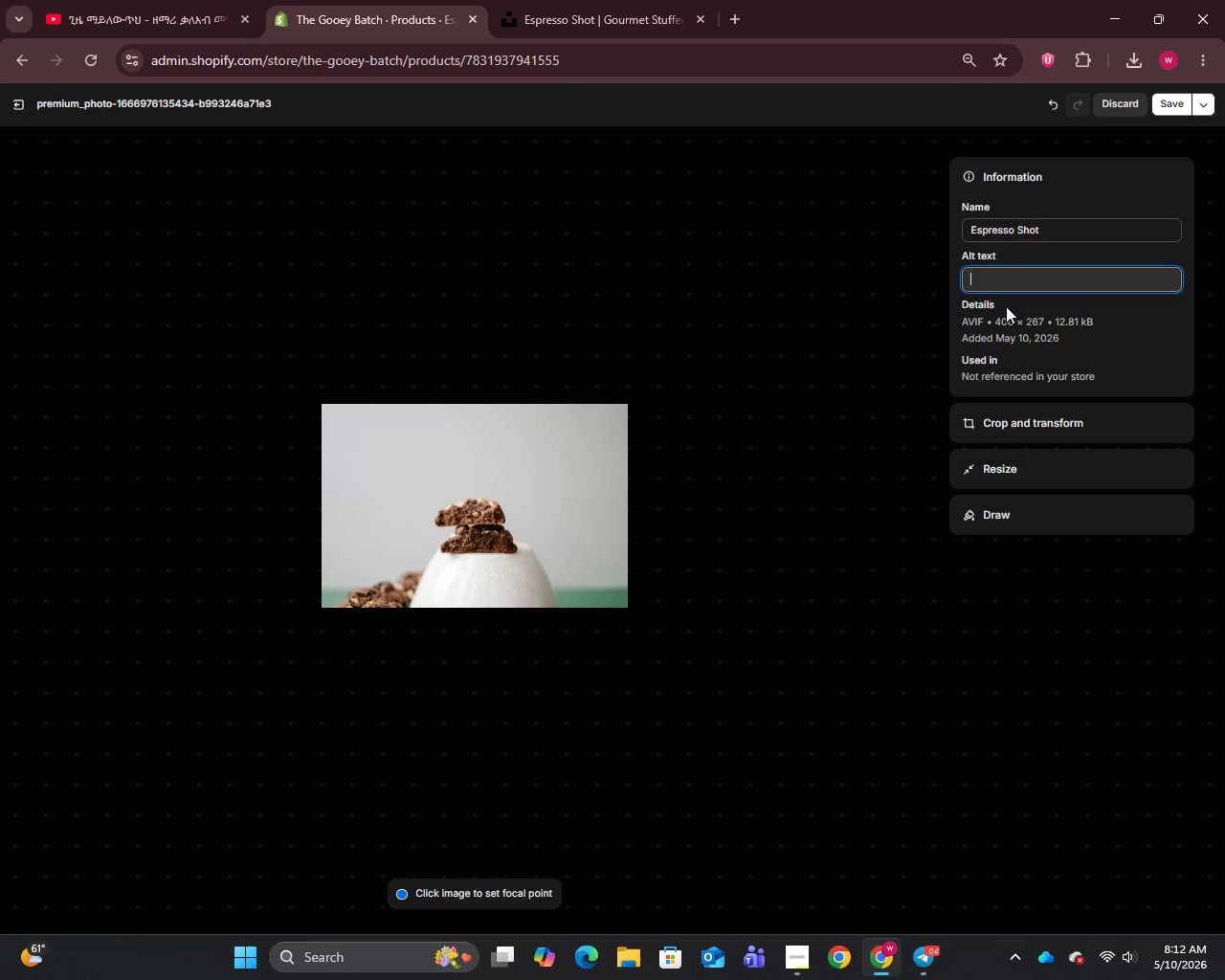 
type(Espresso Shot gourmet stuffed ws)
key(Backspace)
key(Backspace)
type(espresso bean cookie with dark chocolate ganache filling by G)
key(Backspace)
type(t)
key(Backspace)
type(The Gooey Batch,)
key(Backspace)
type(.)
 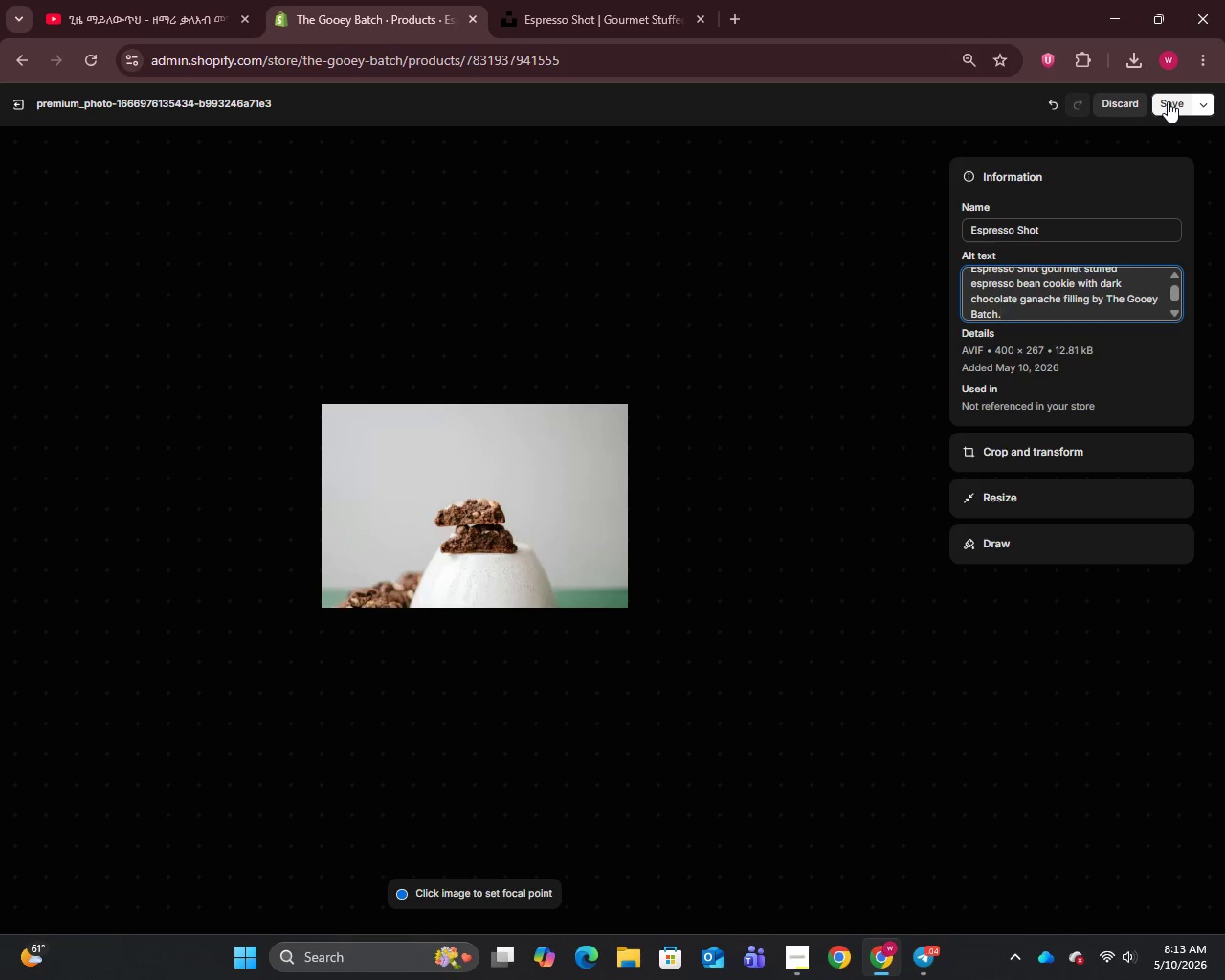 
left_click([1168, 101])
 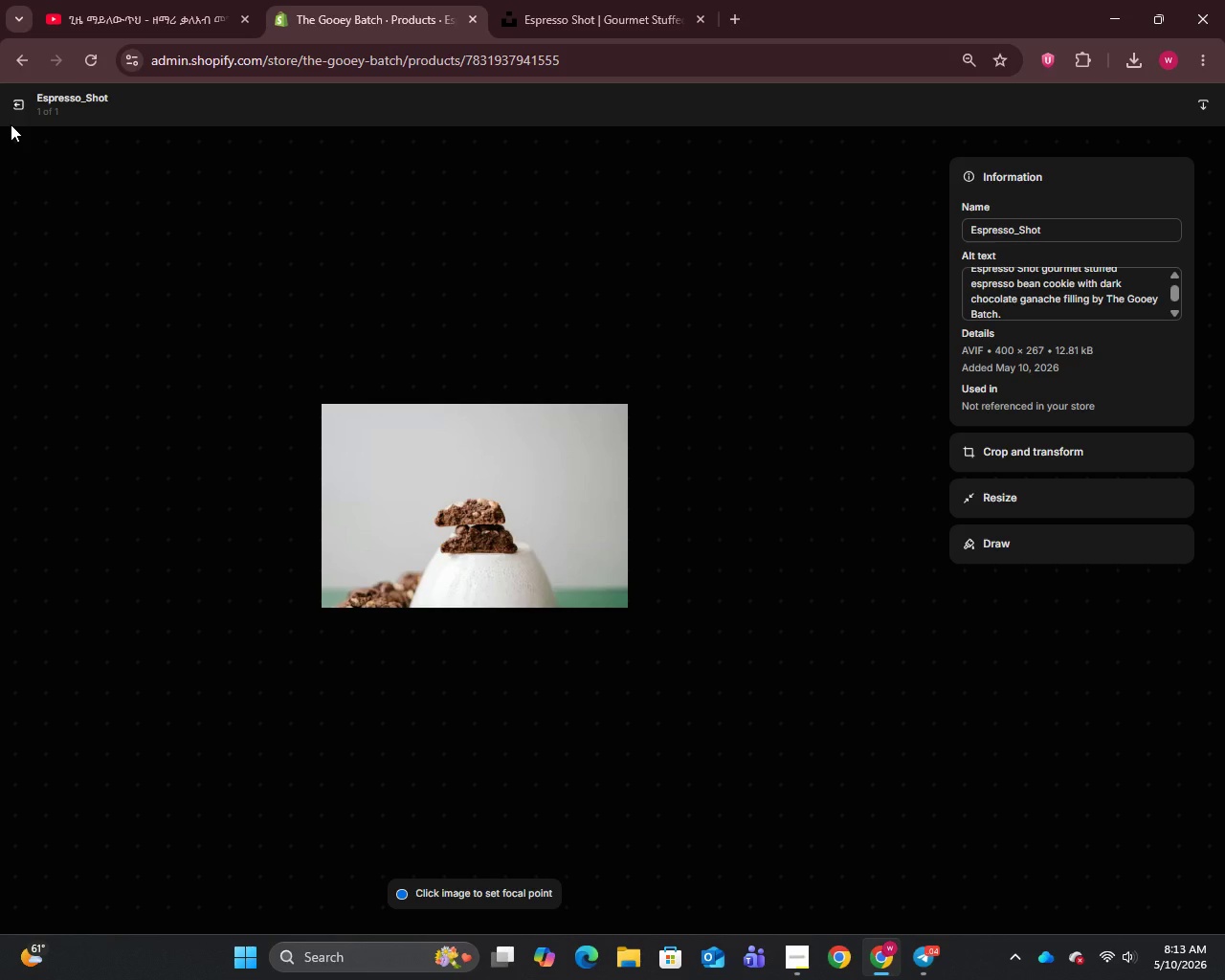 
wait(20.45)
 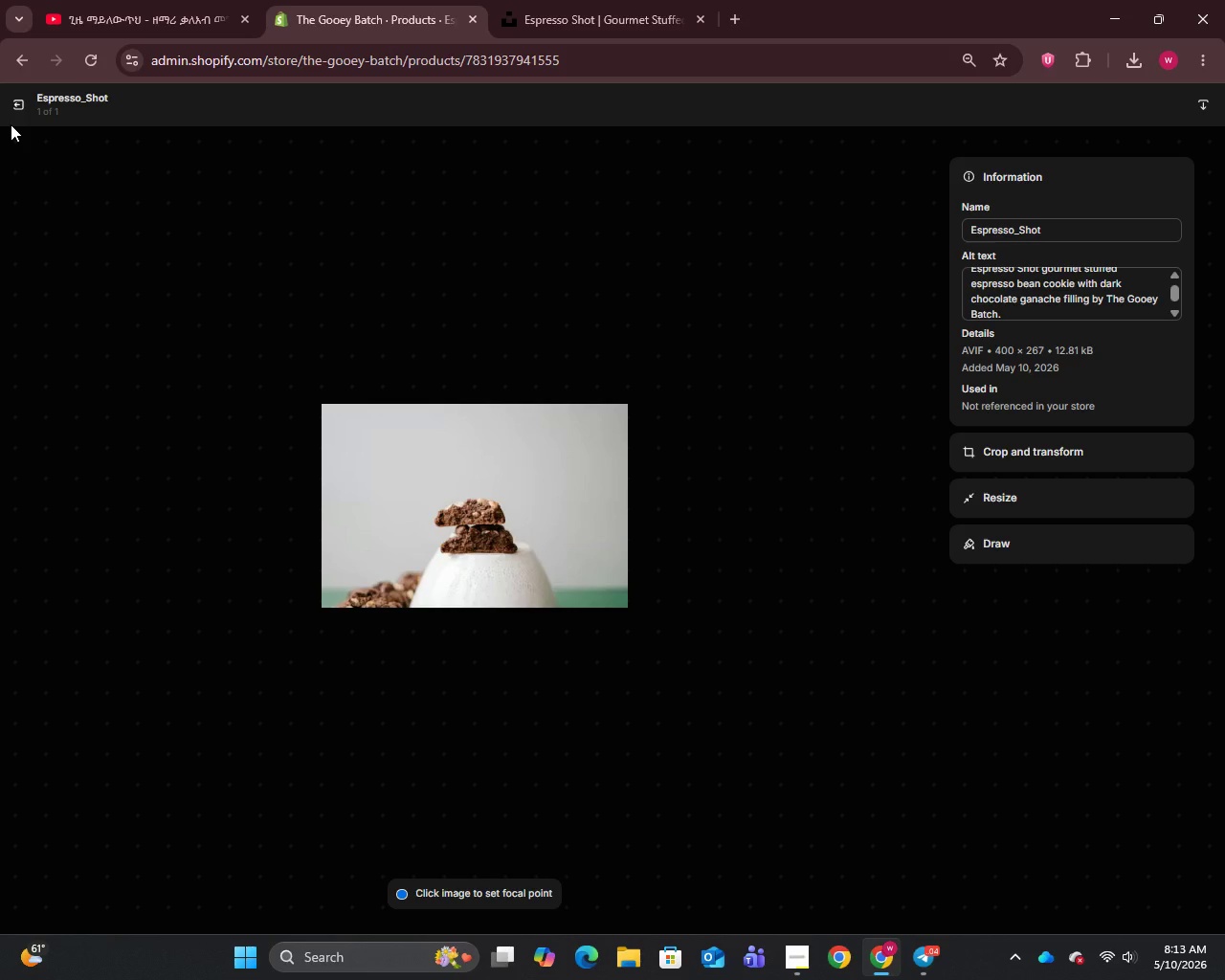 
left_click([13, 108])
 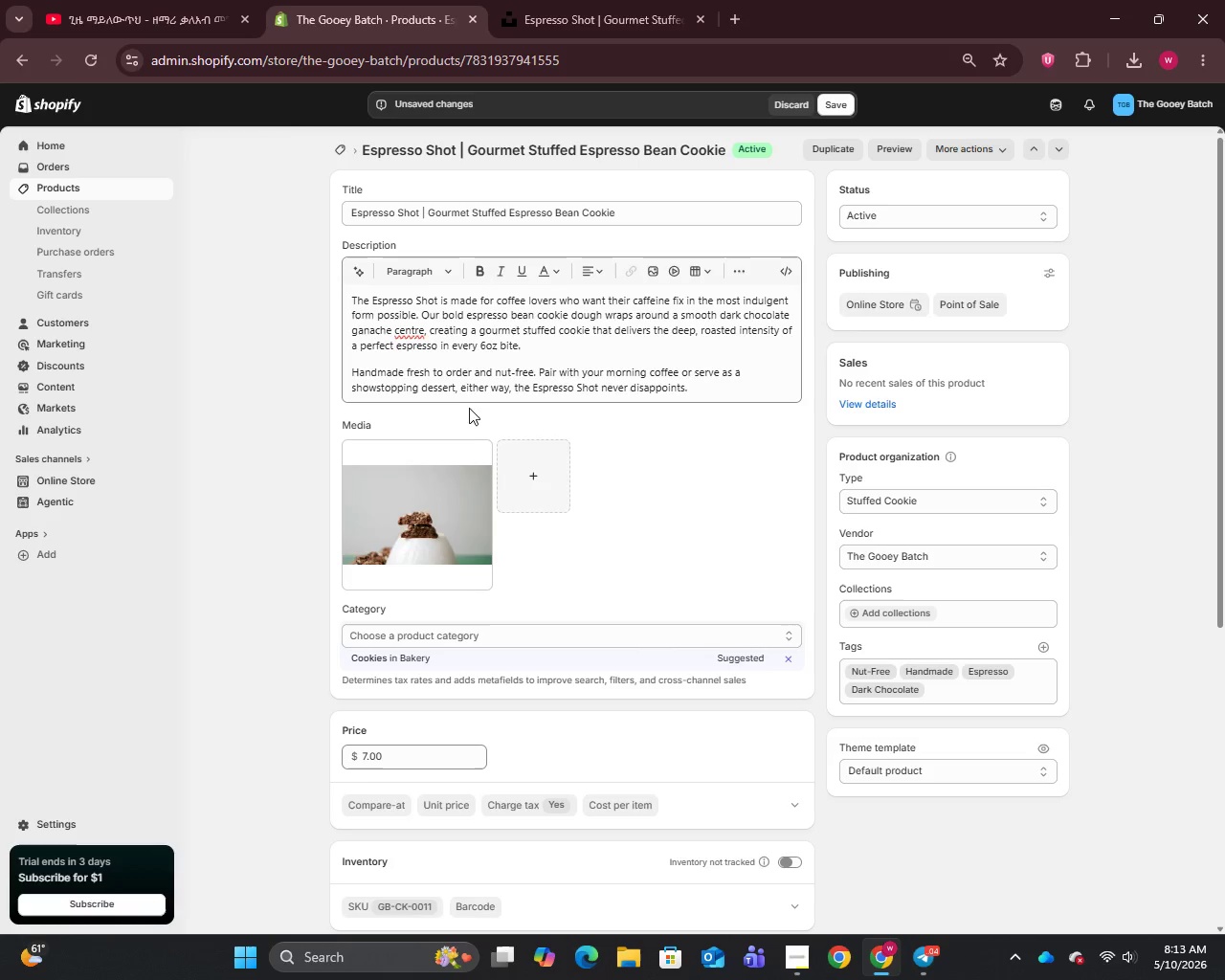 
scroll: coordinate [646, 612], scroll_direction: down, amount: 11.0
 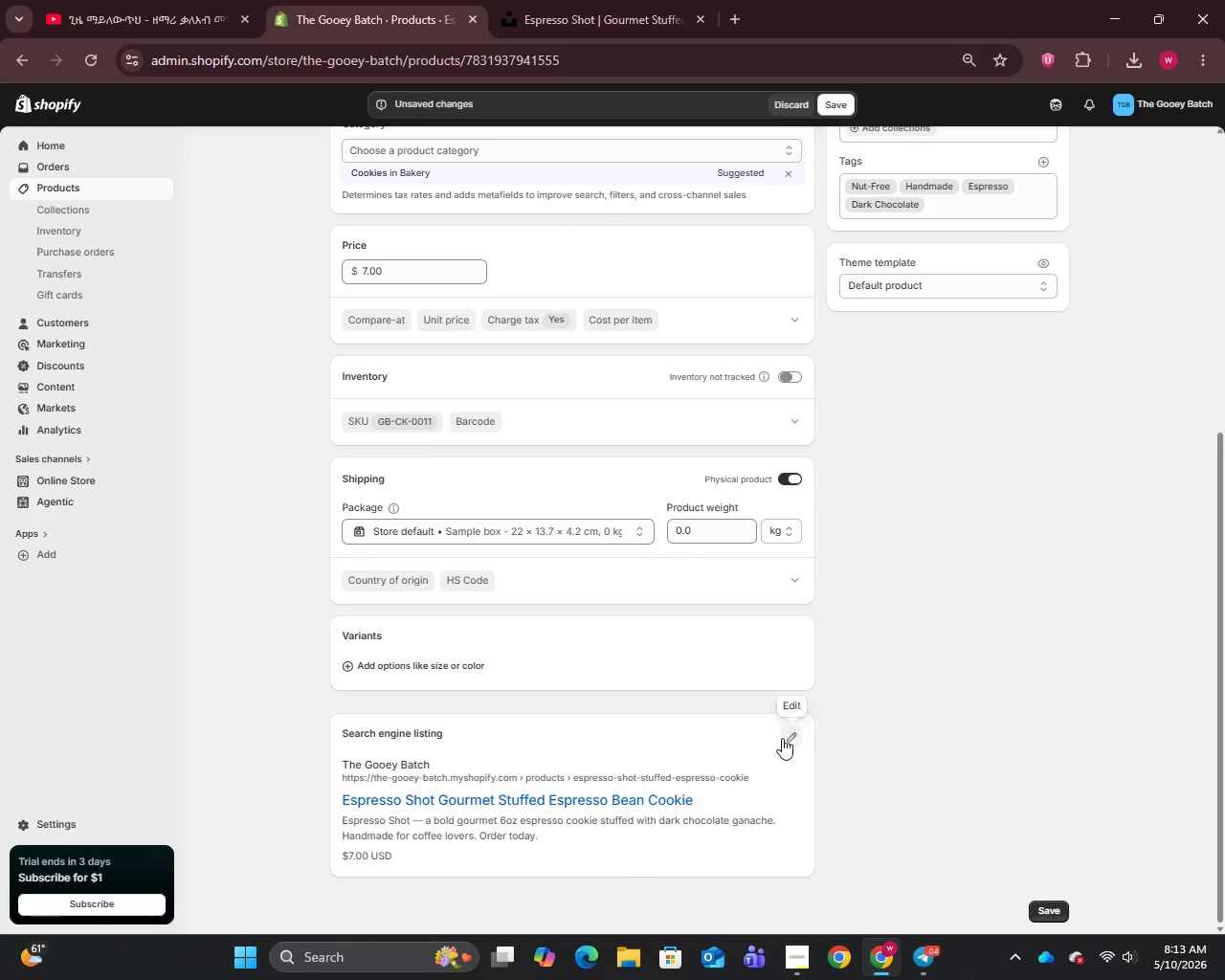 
left_click([788, 738])
 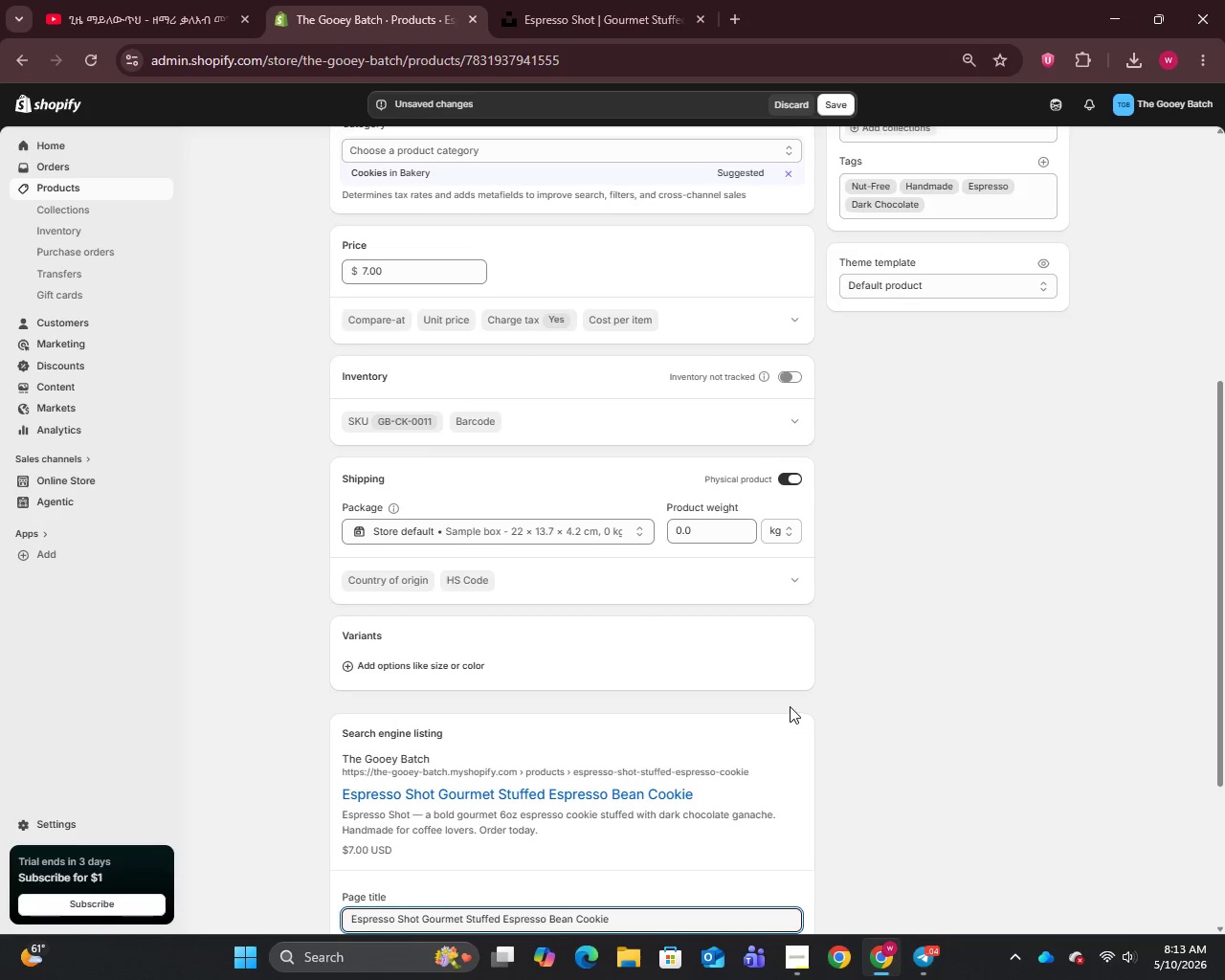 
scroll: coordinate [790, 706], scroll_direction: down, amount: 5.0
 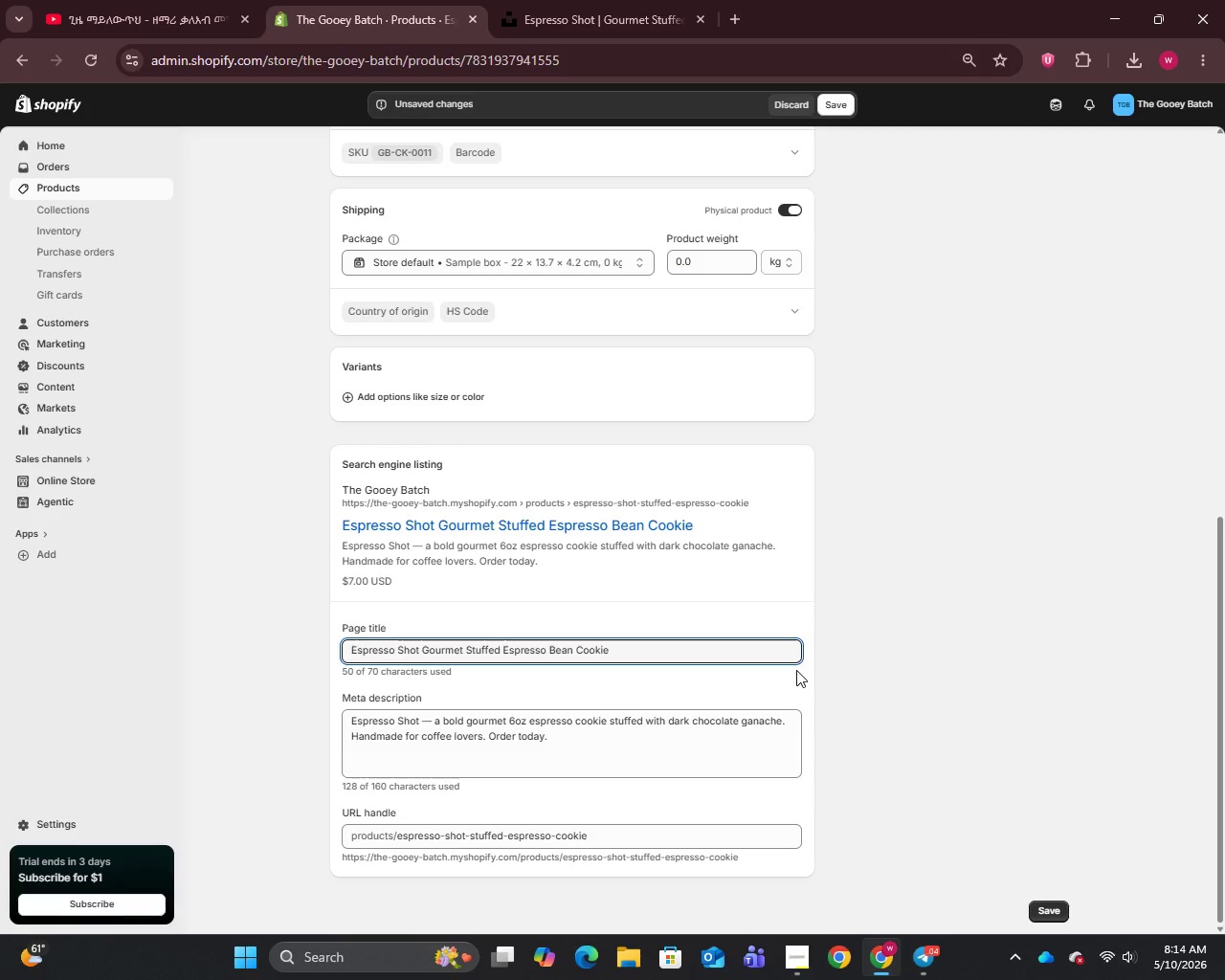 
wait(28.48)
 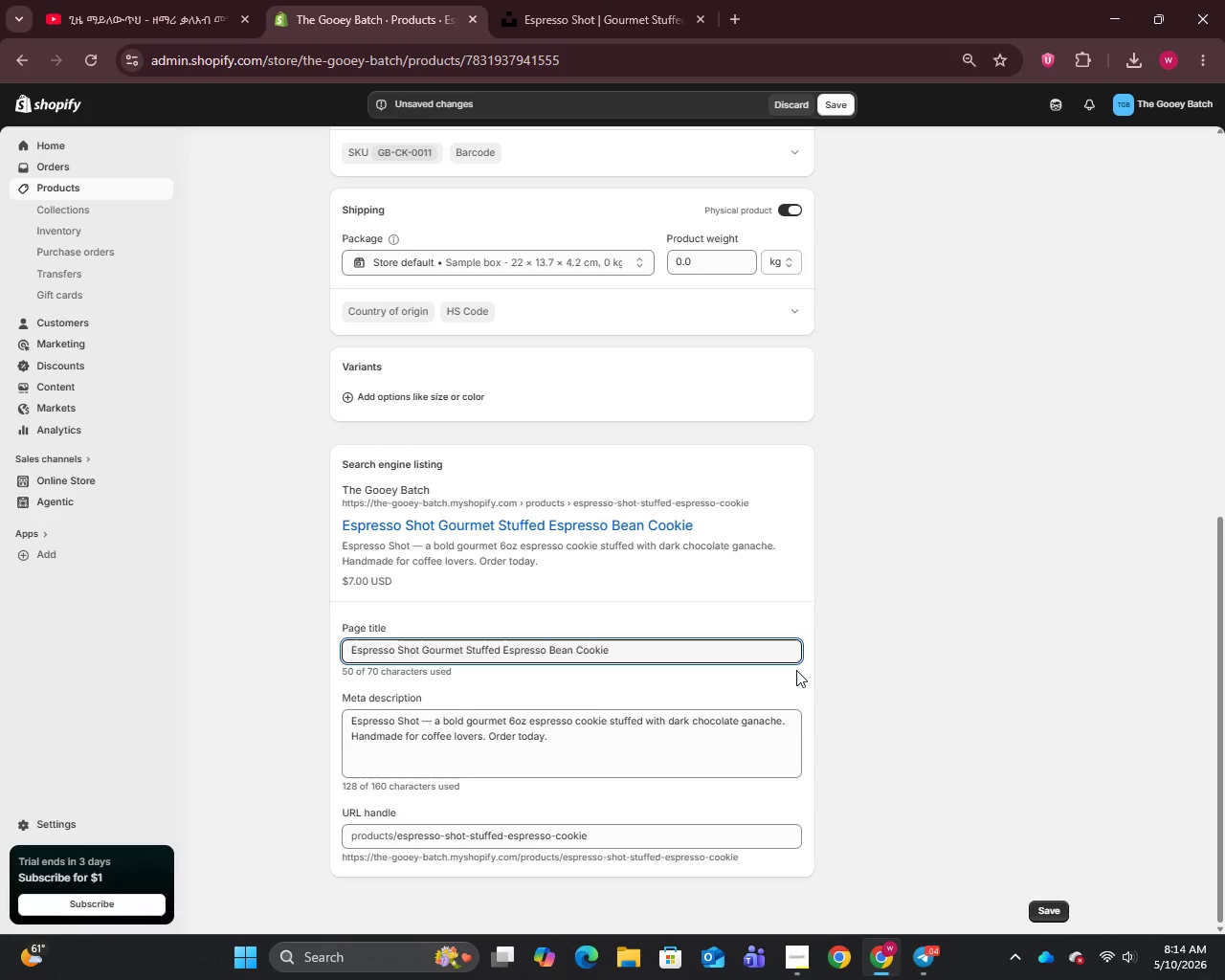 
left_click([437, 727])
 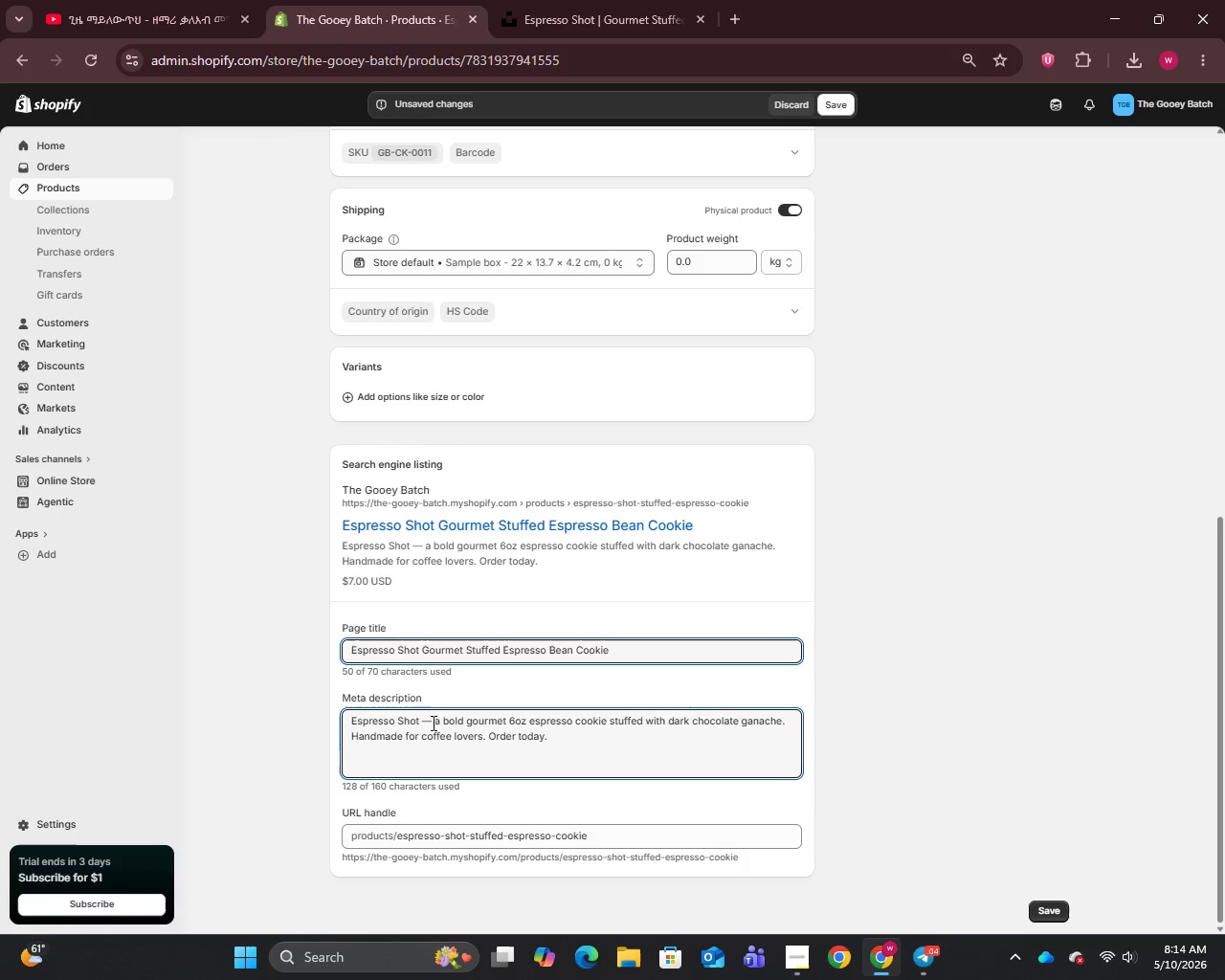 
left_click([432, 723])
 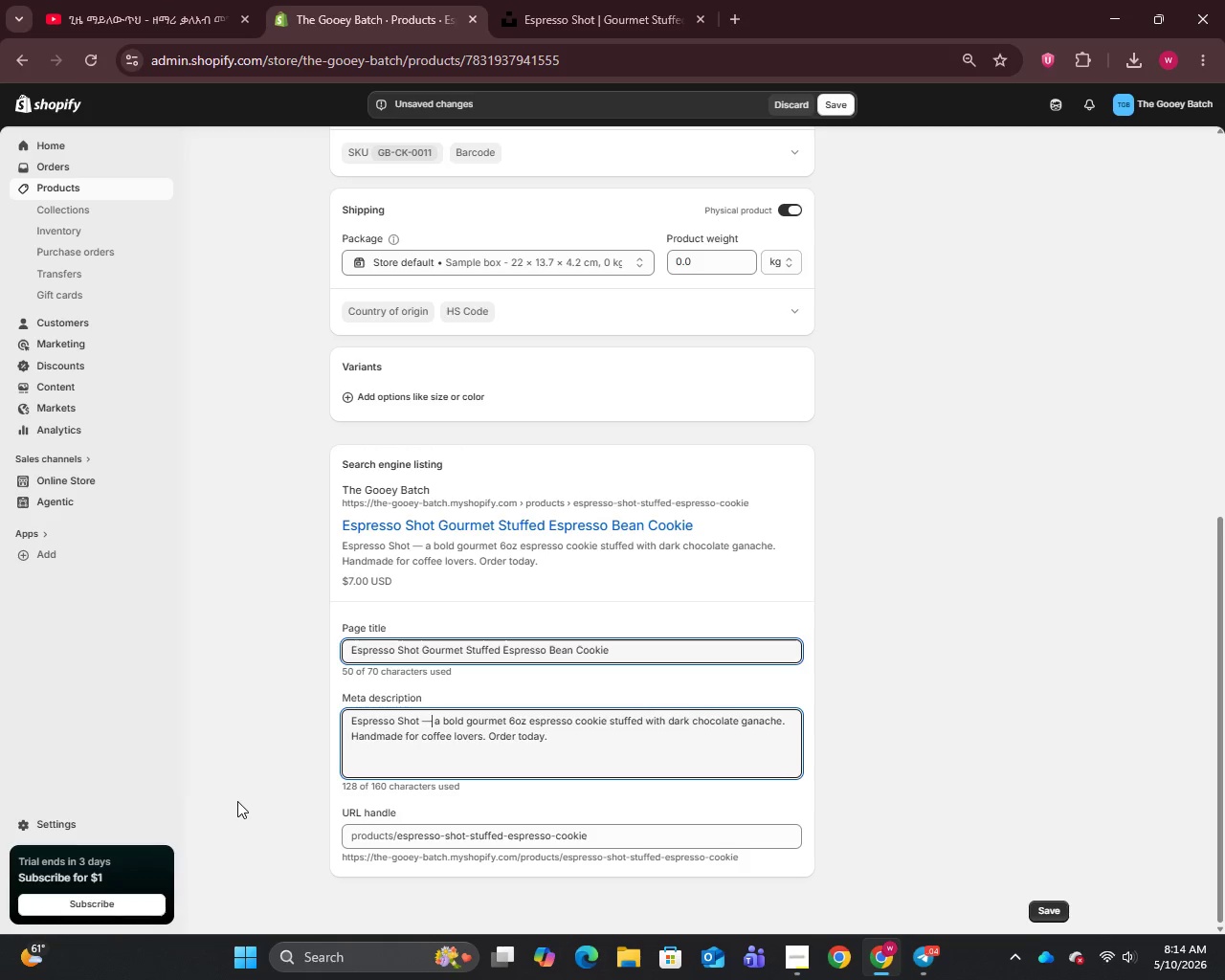 
key(Backspace)
 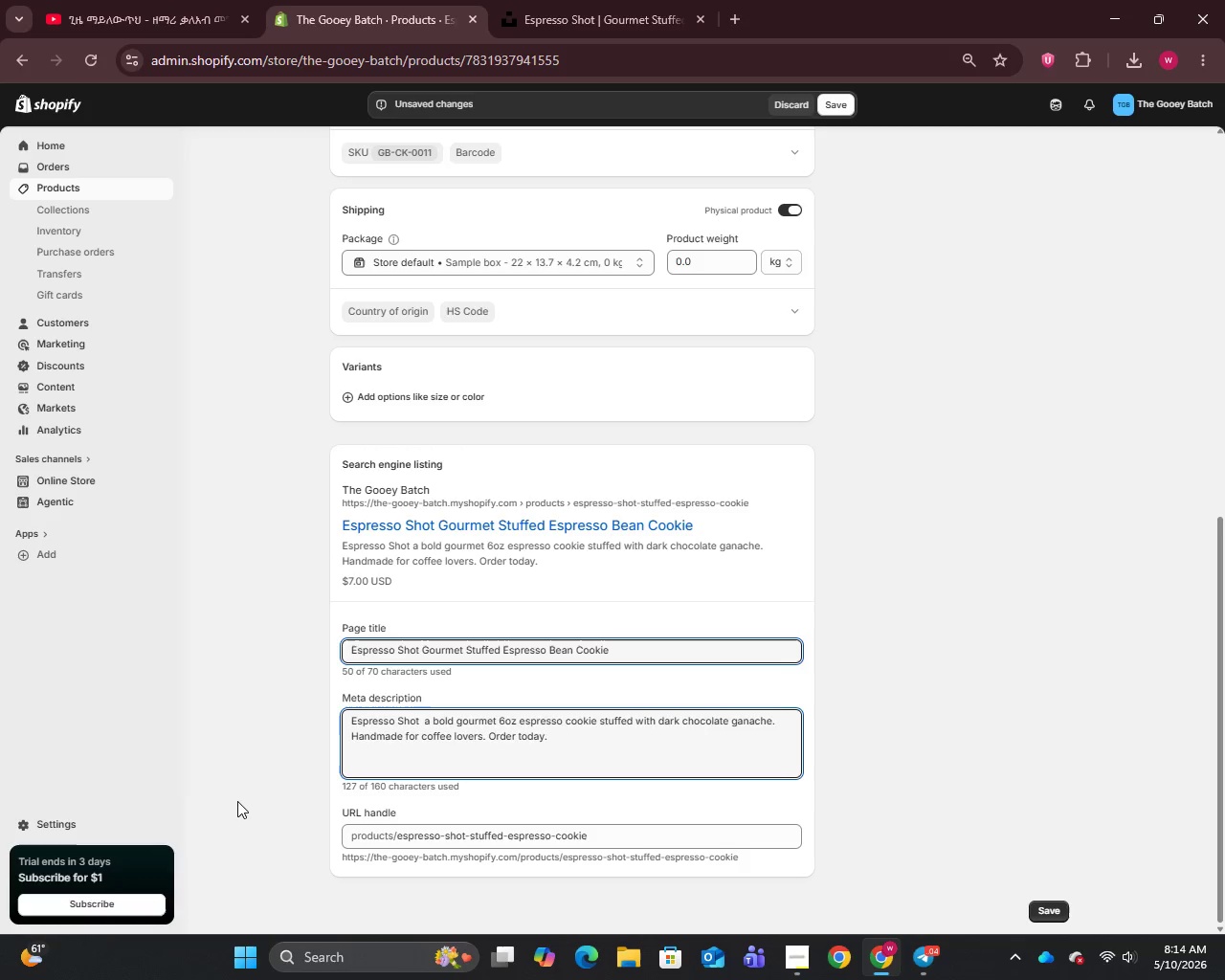 
key(Backspace)
 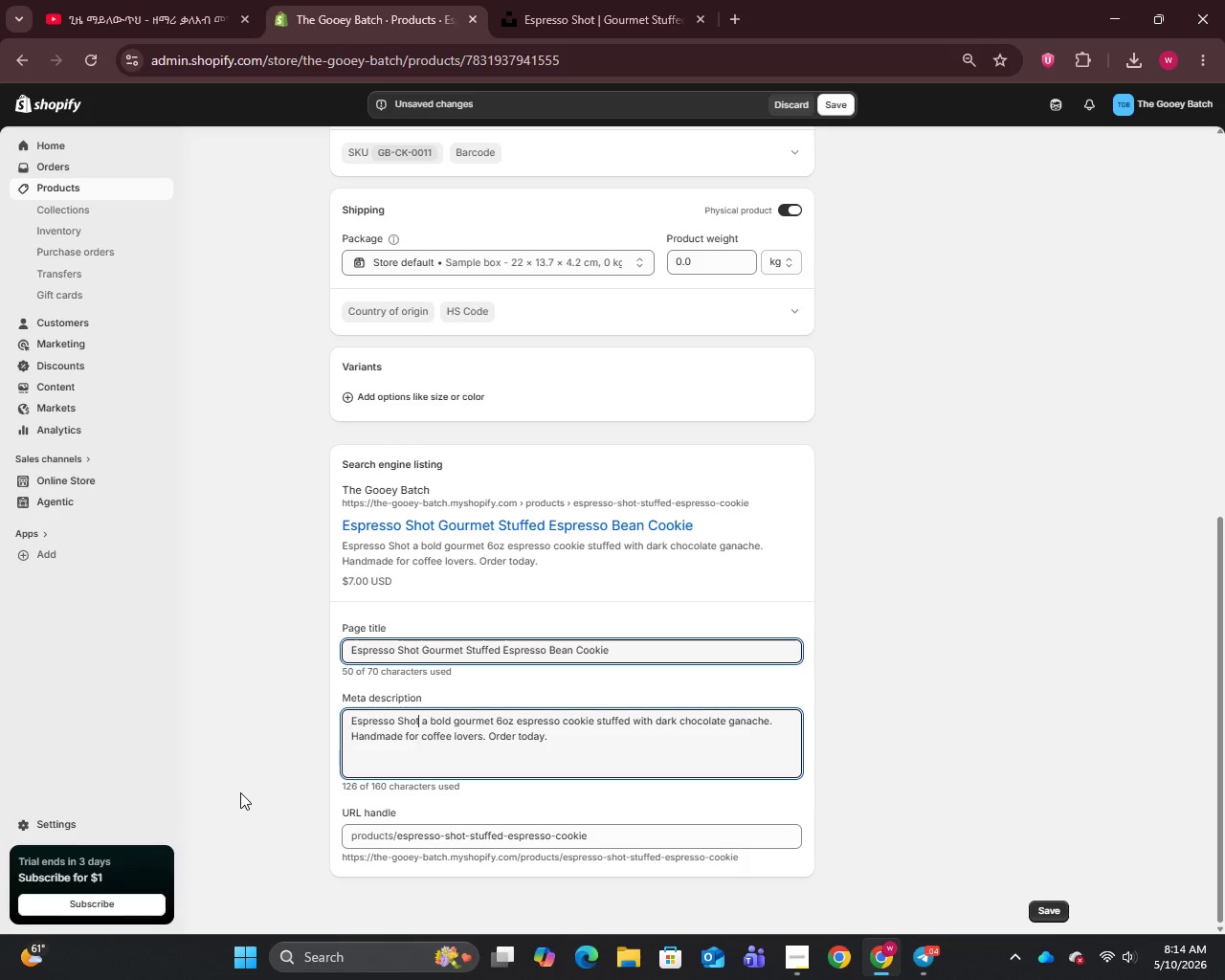 
wait(11.89)
 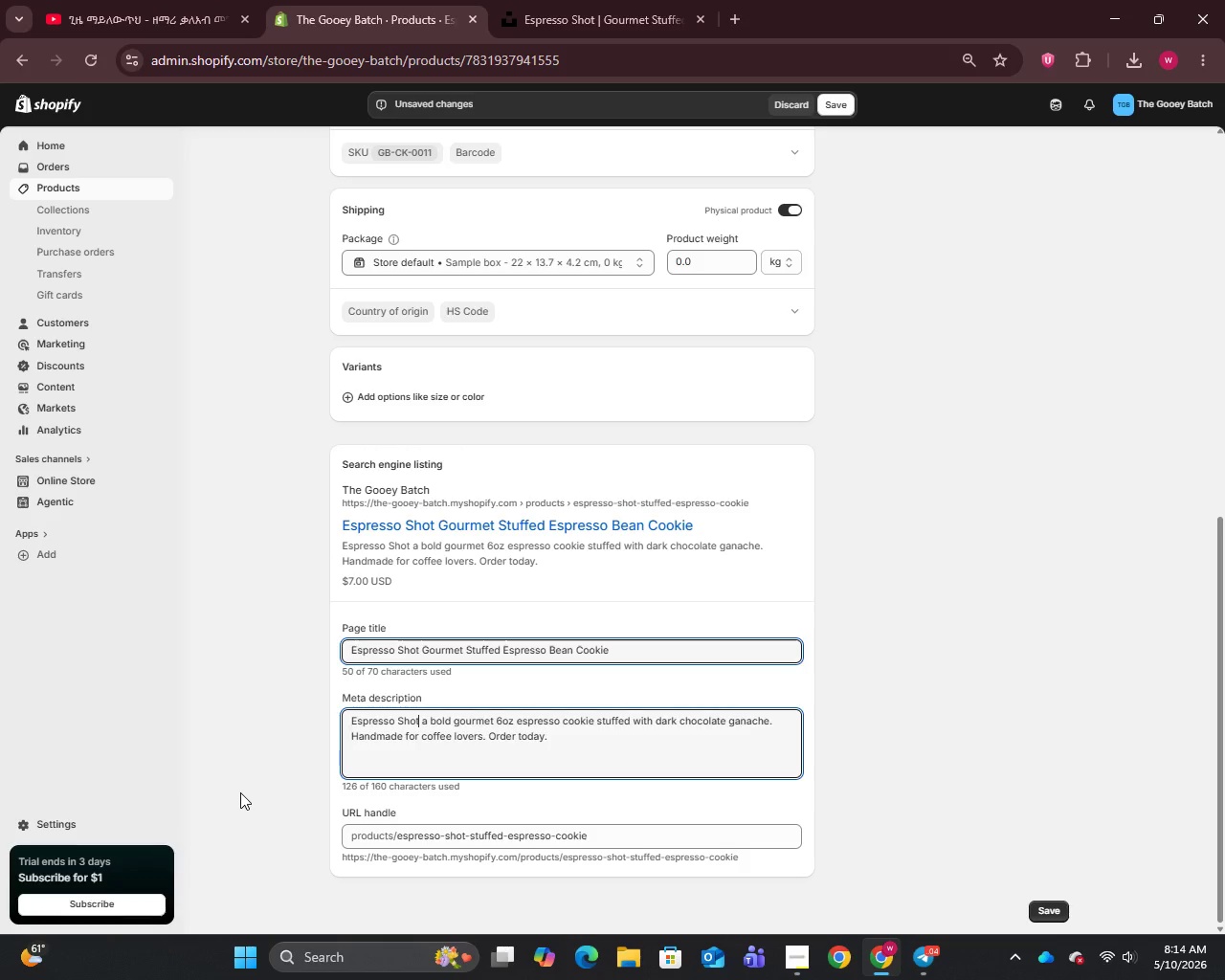 
scroll: coordinate [517, 701], scroll_direction: down, amount: 1.0
 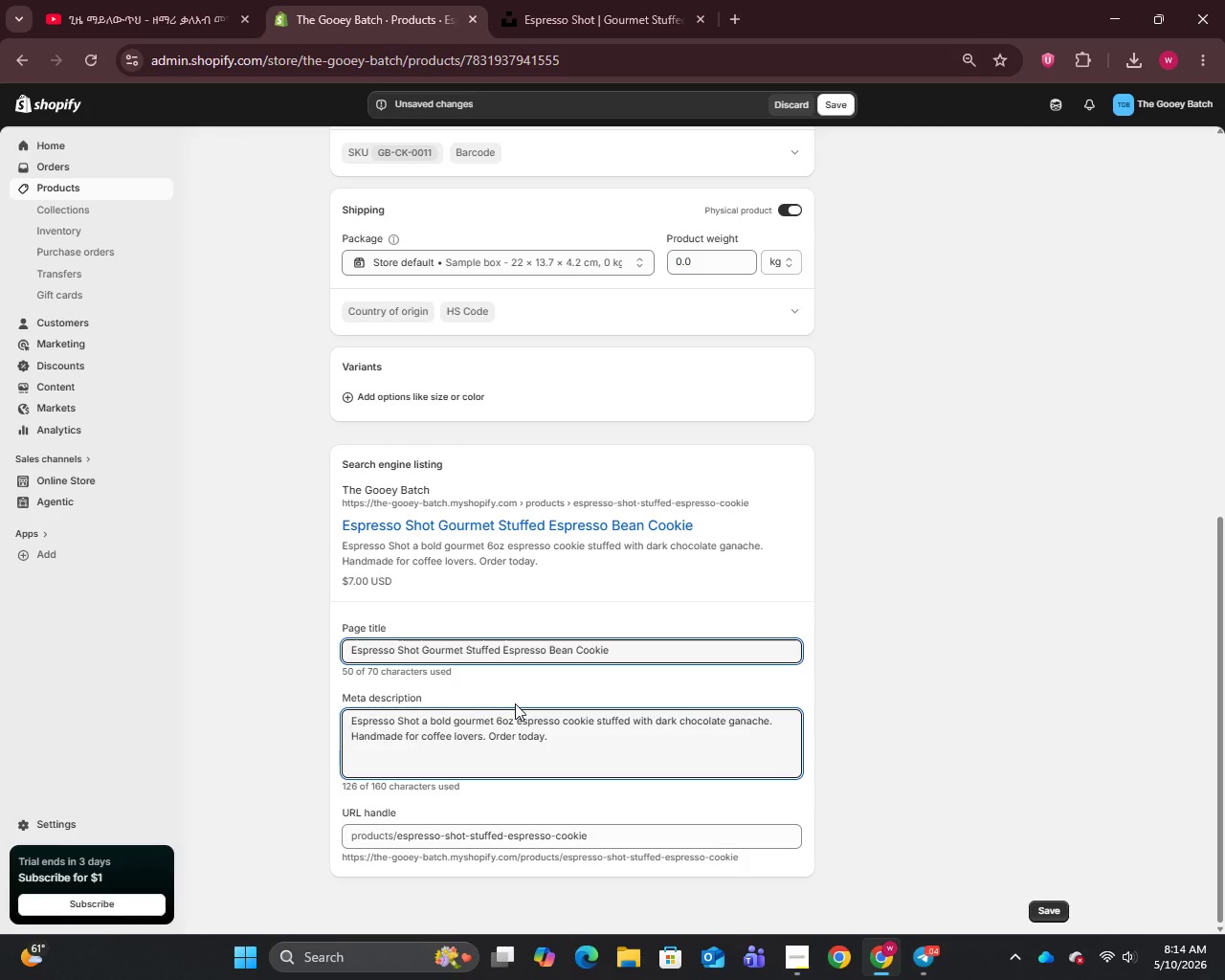 
wait(25.28)
 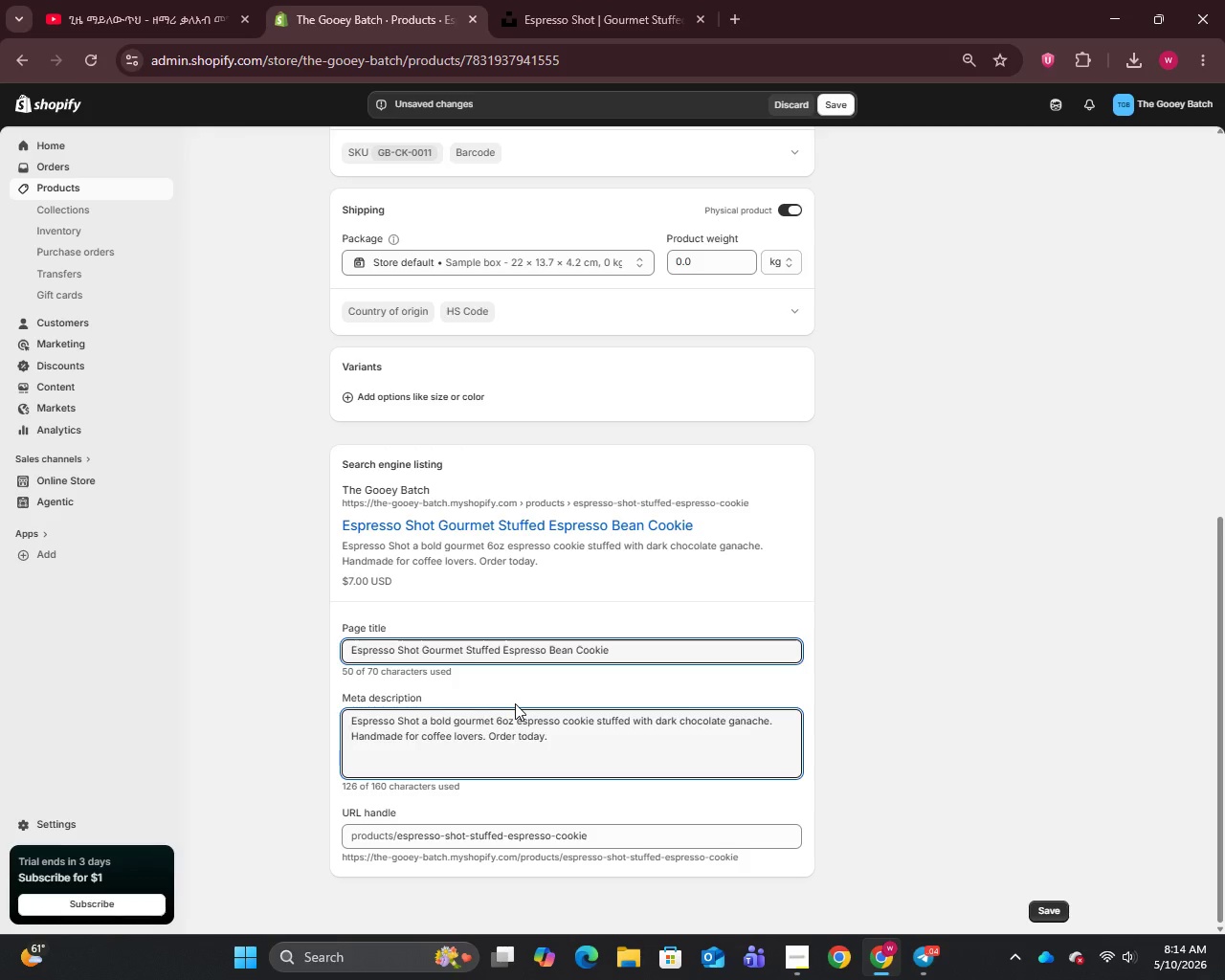 
left_click([840, 107])
 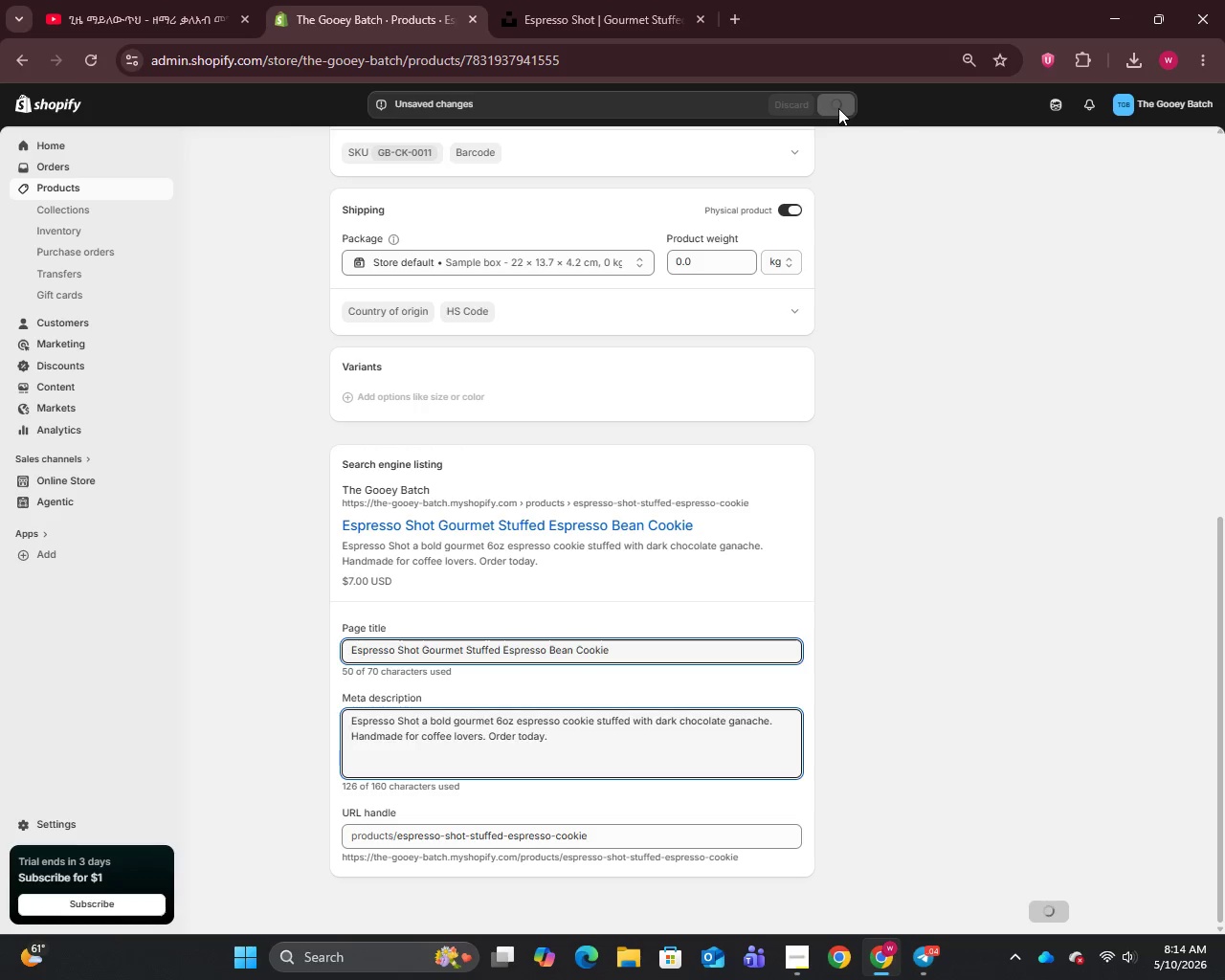 
mouse_move([791, 155])
 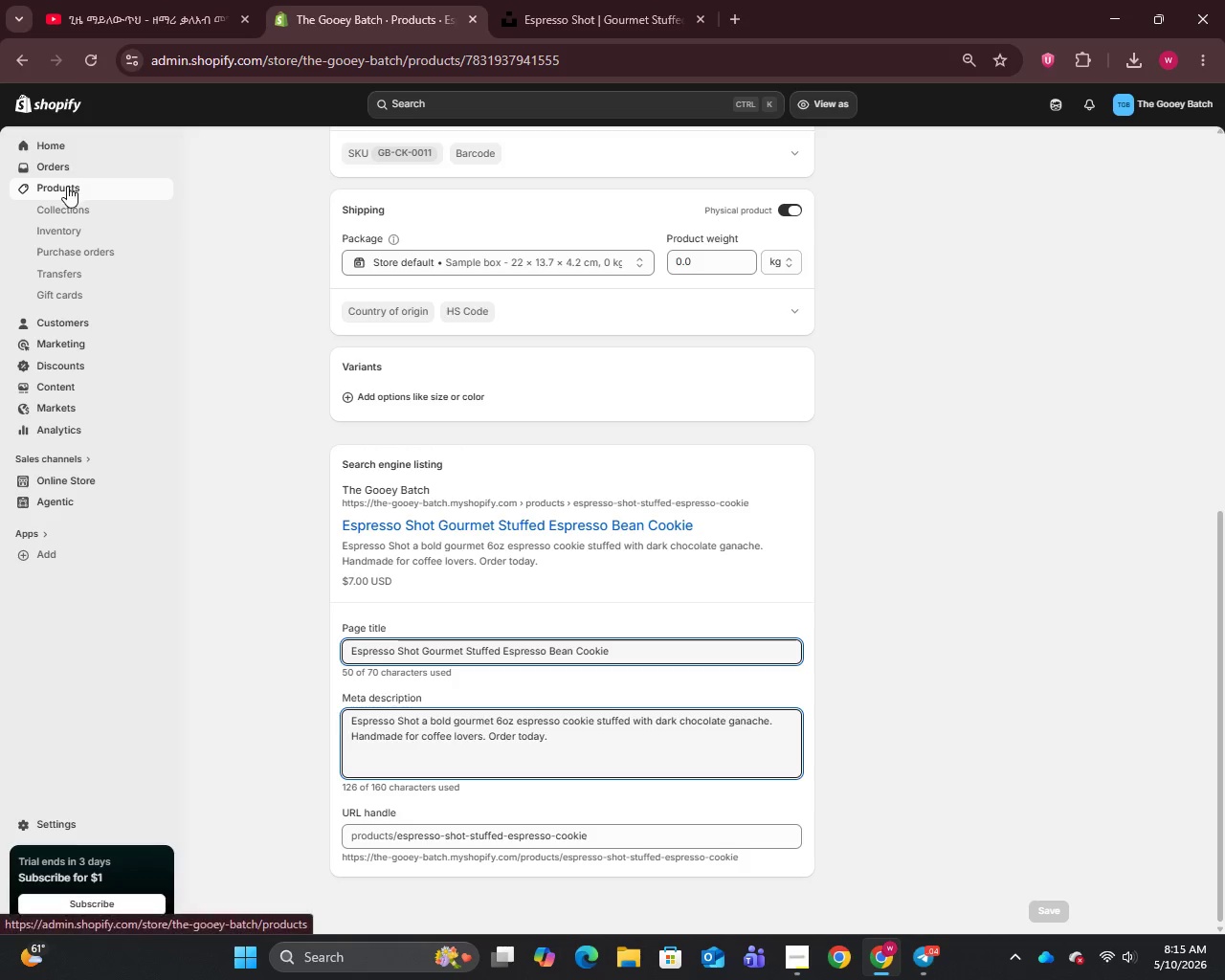 
left_click([67, 186])
 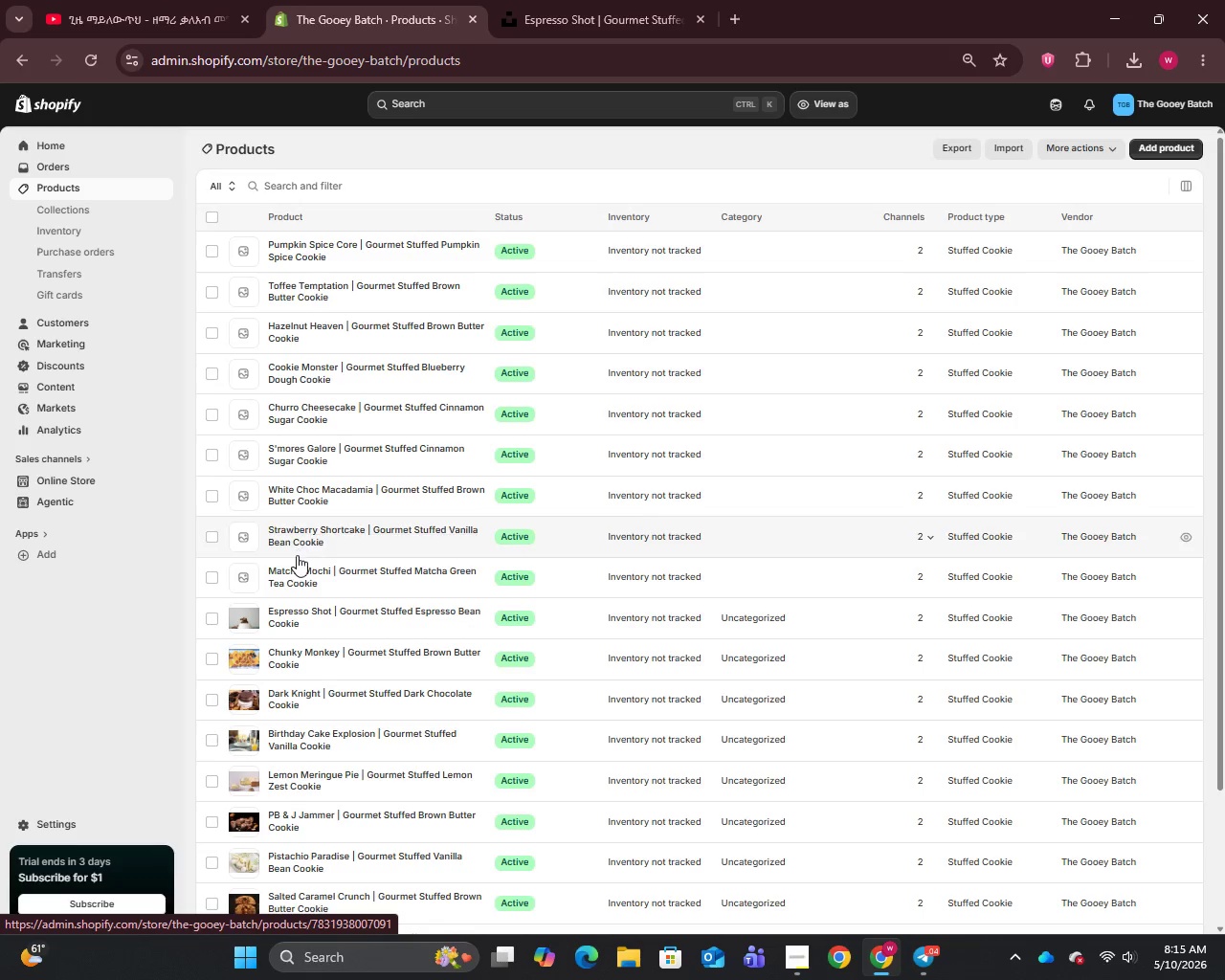 
left_click([295, 571])
 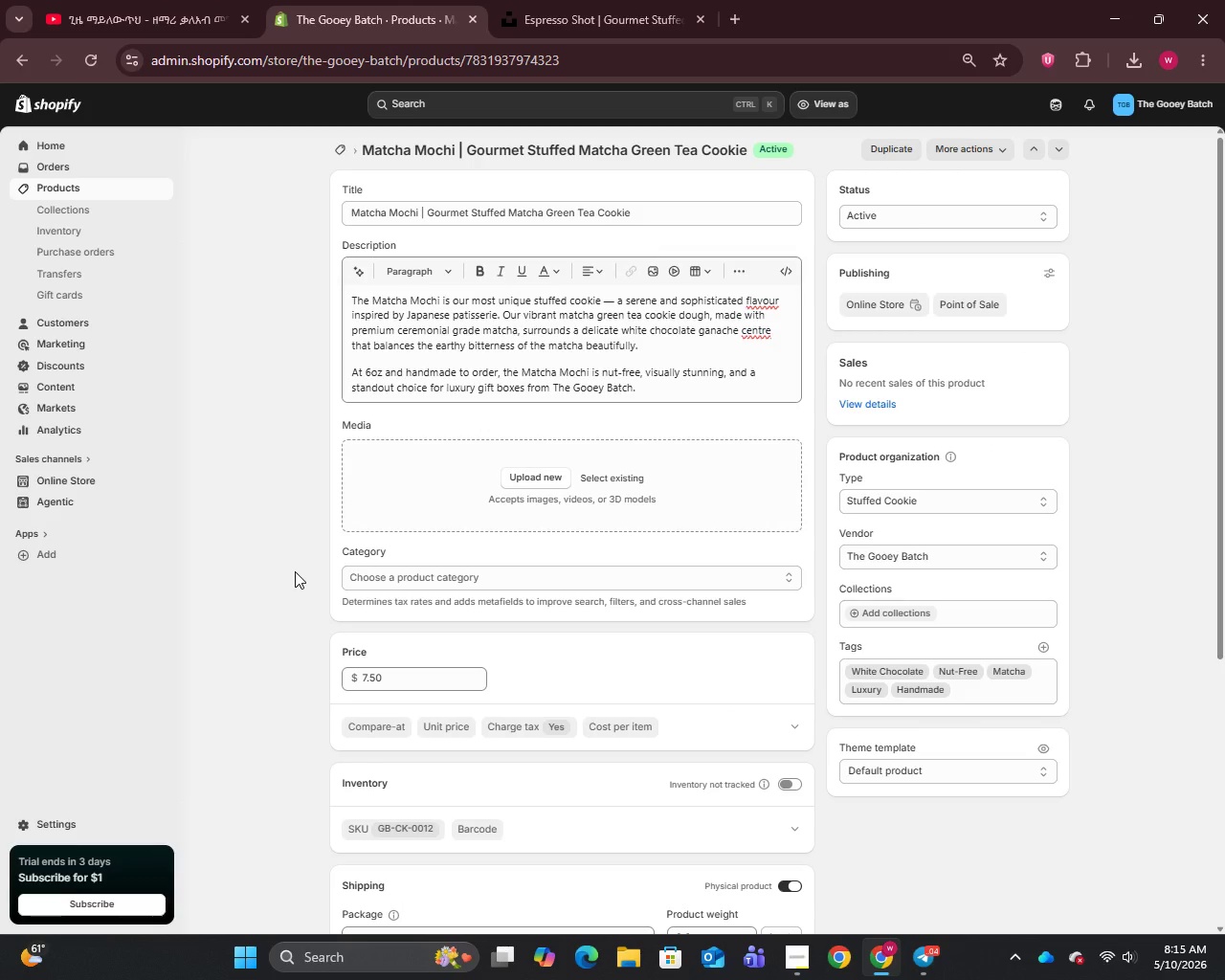 
wait(14.83)
 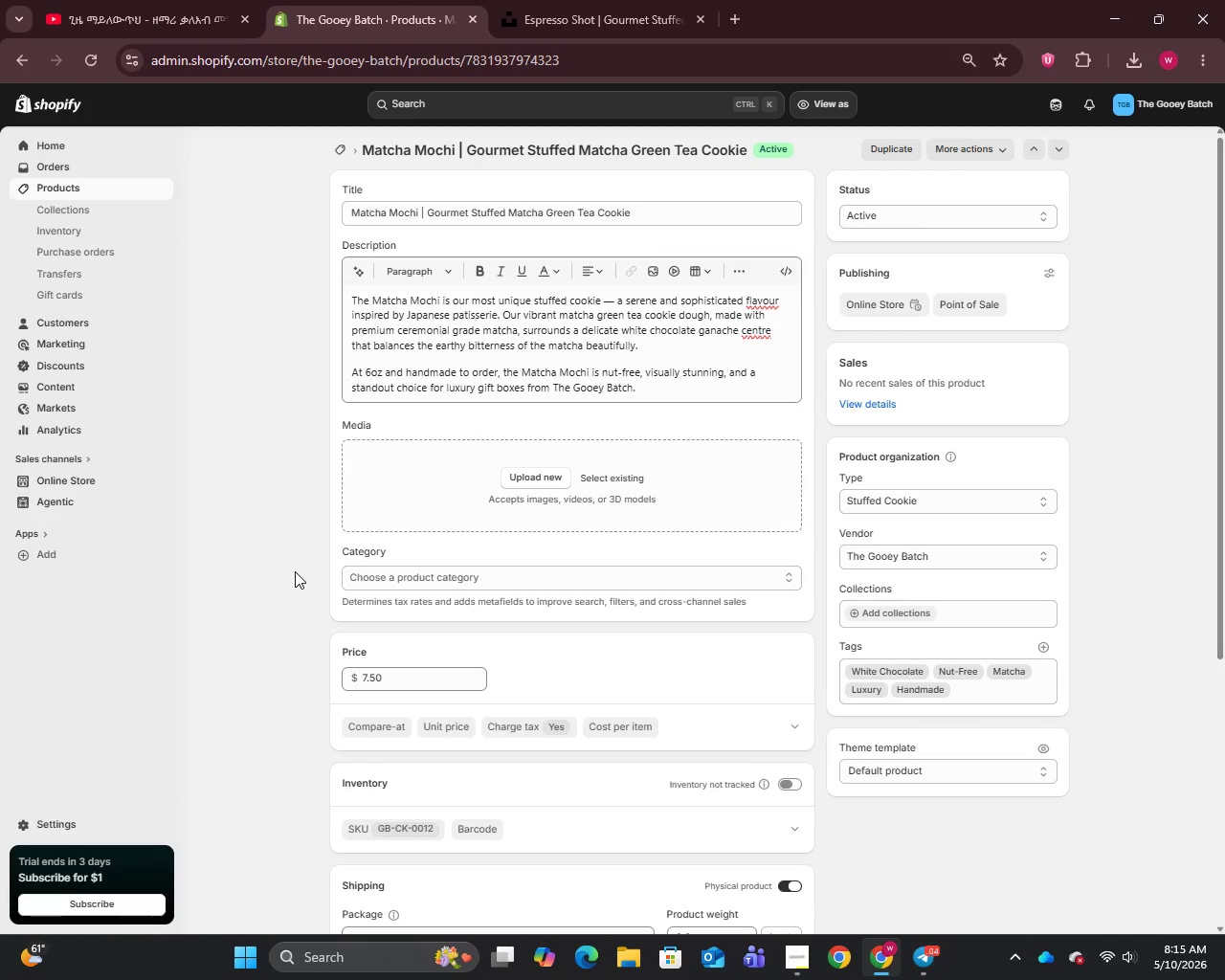 
key(Backspace)
 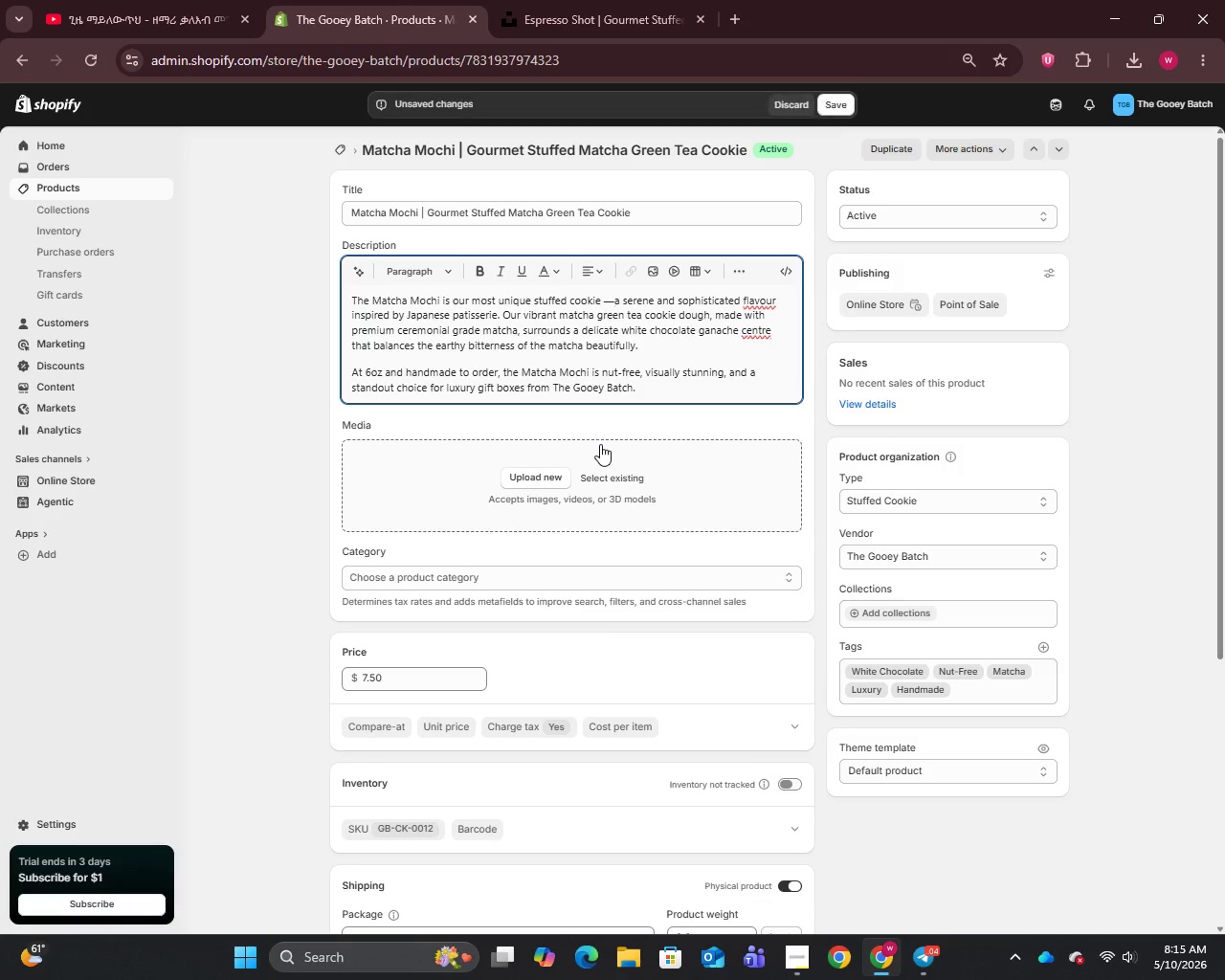 
key(Backspace)
 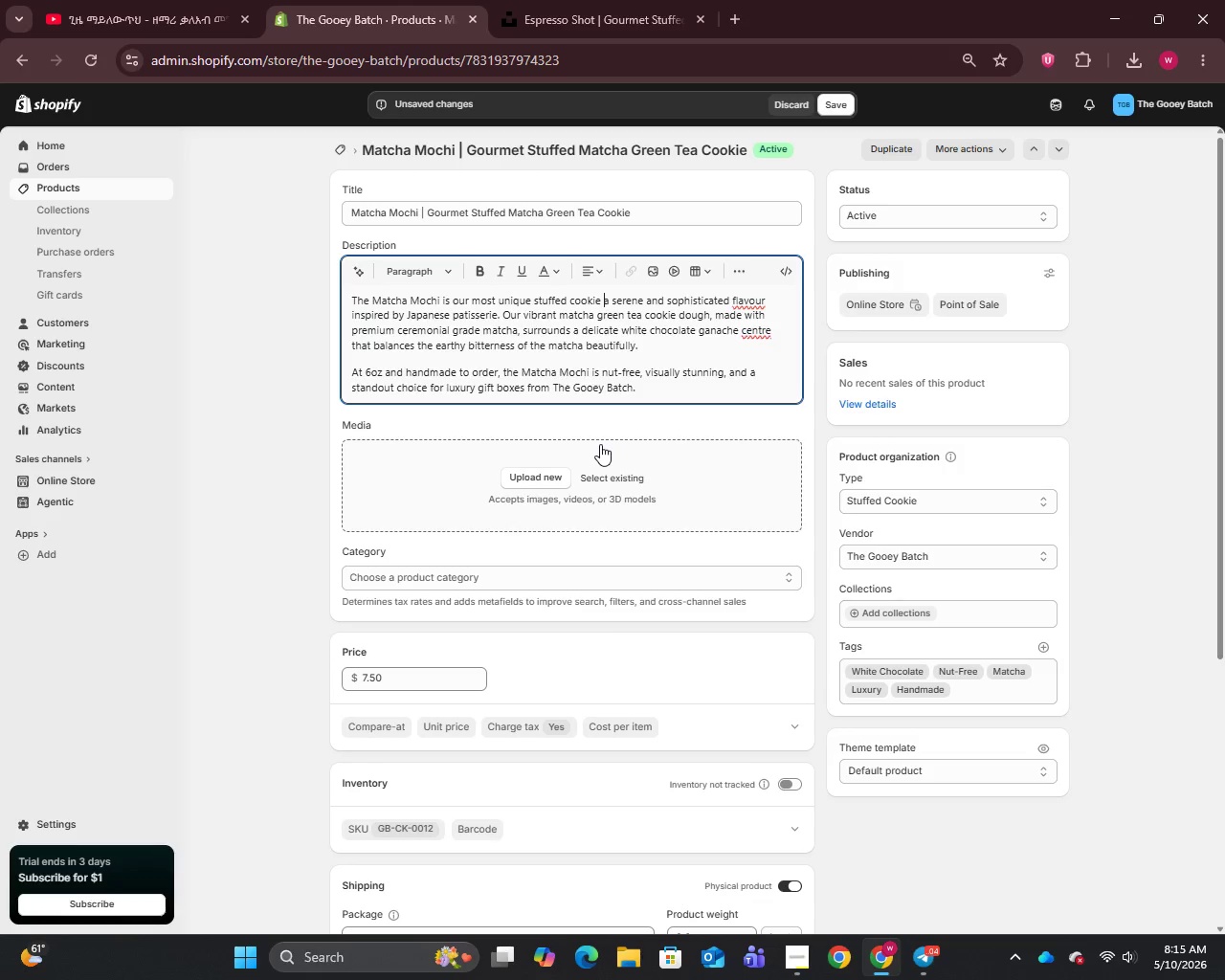 
key(ArrowLeft)
 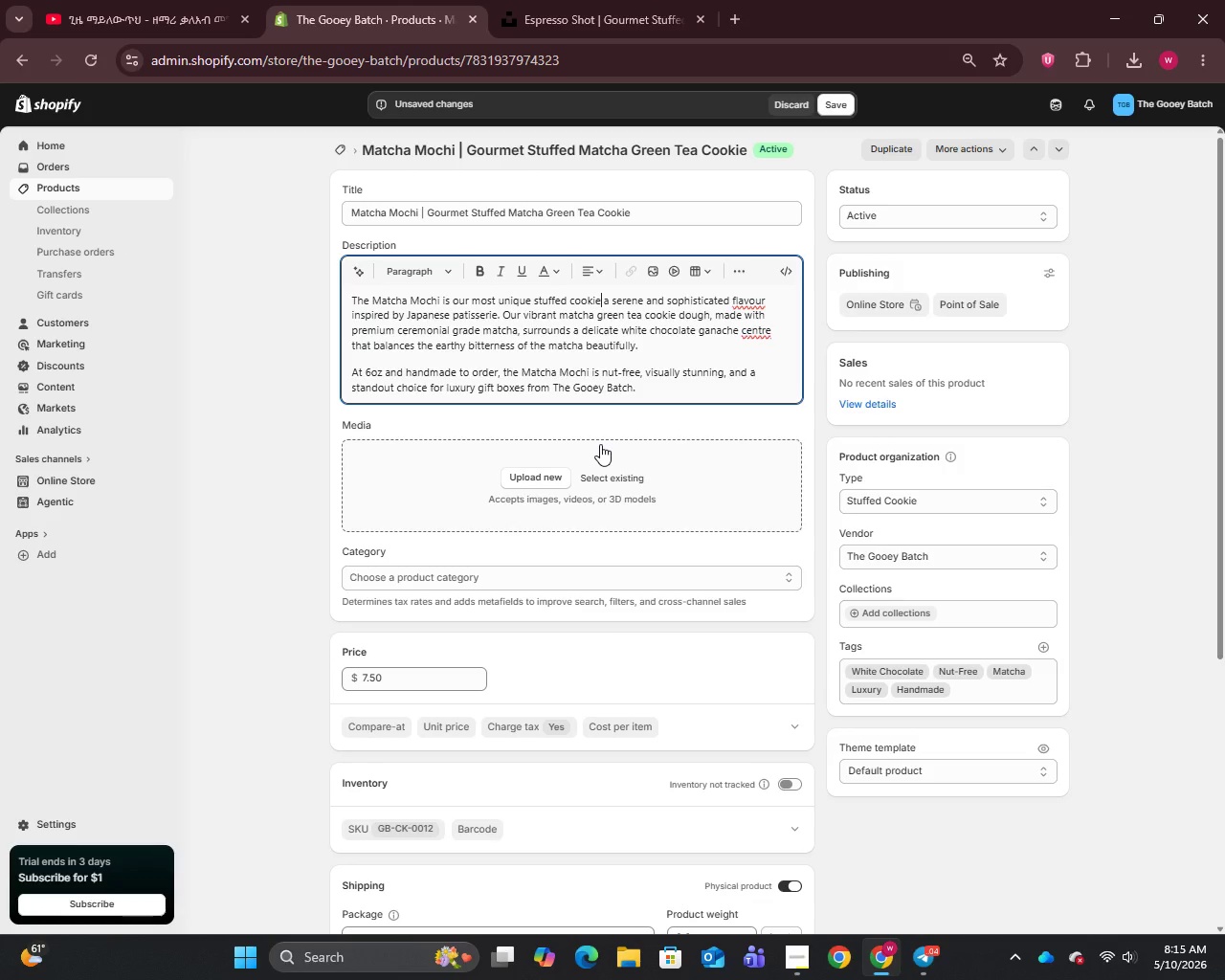 
key(Comma)
 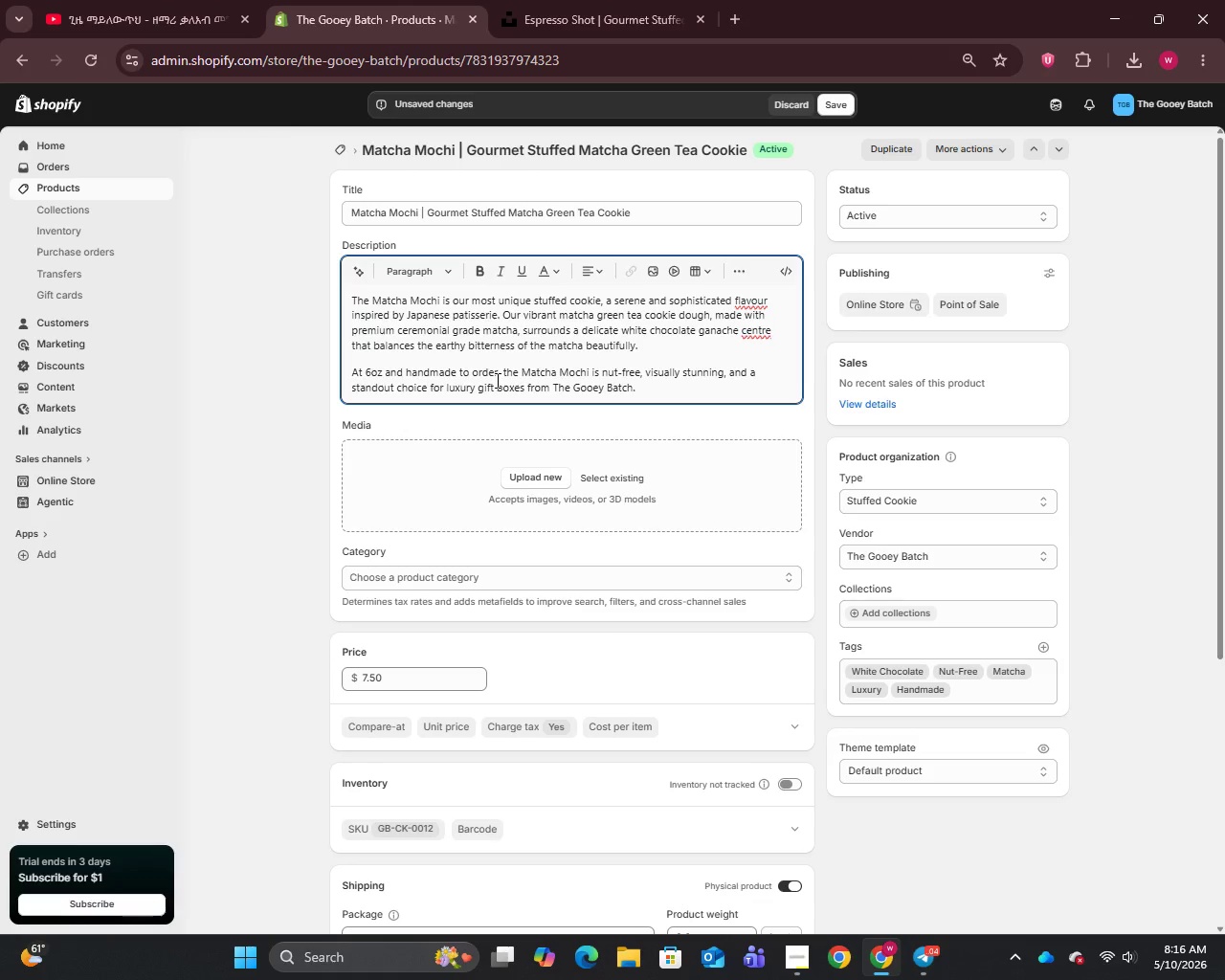 
wait(62.78)
 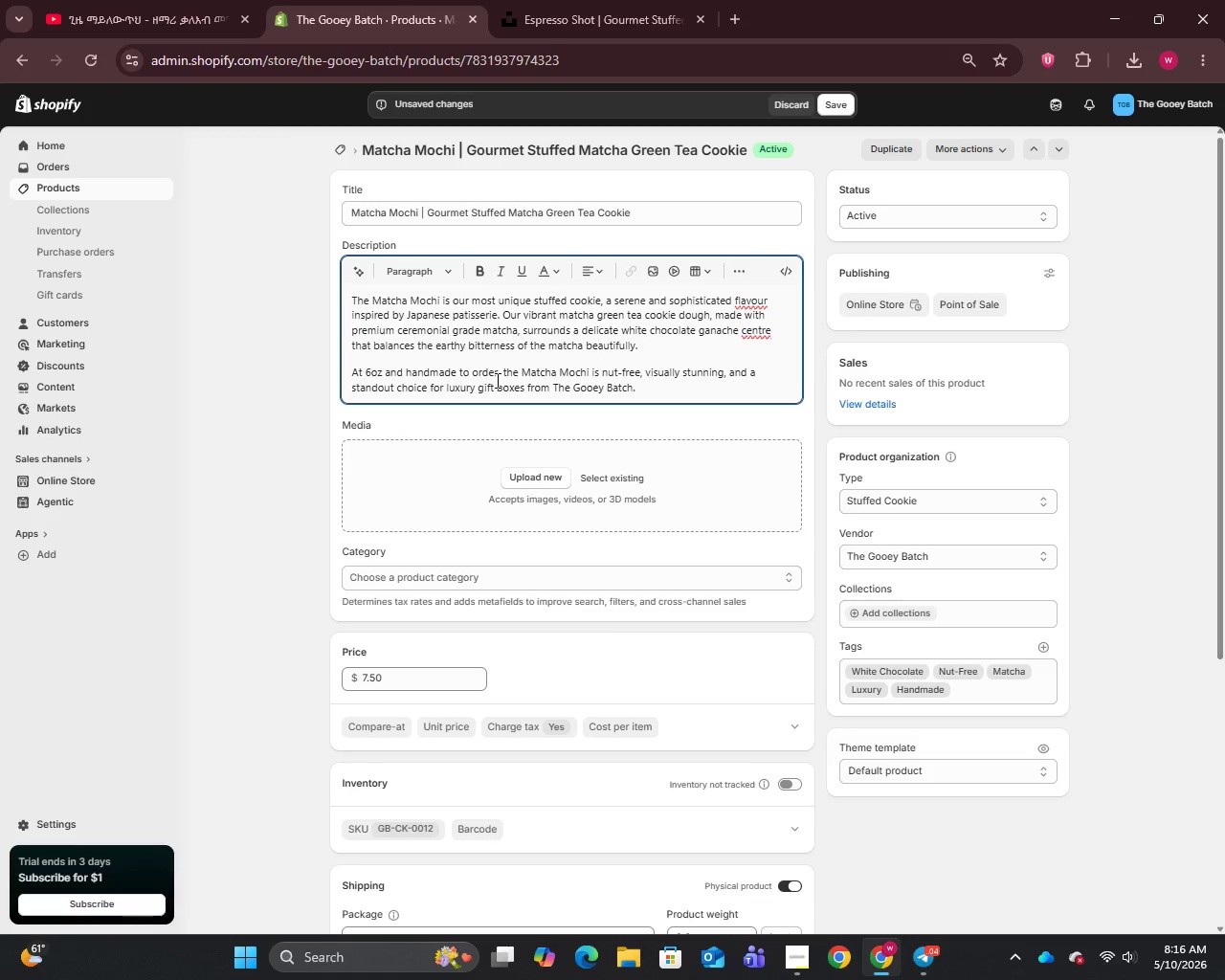 
left_click([50, 187])
 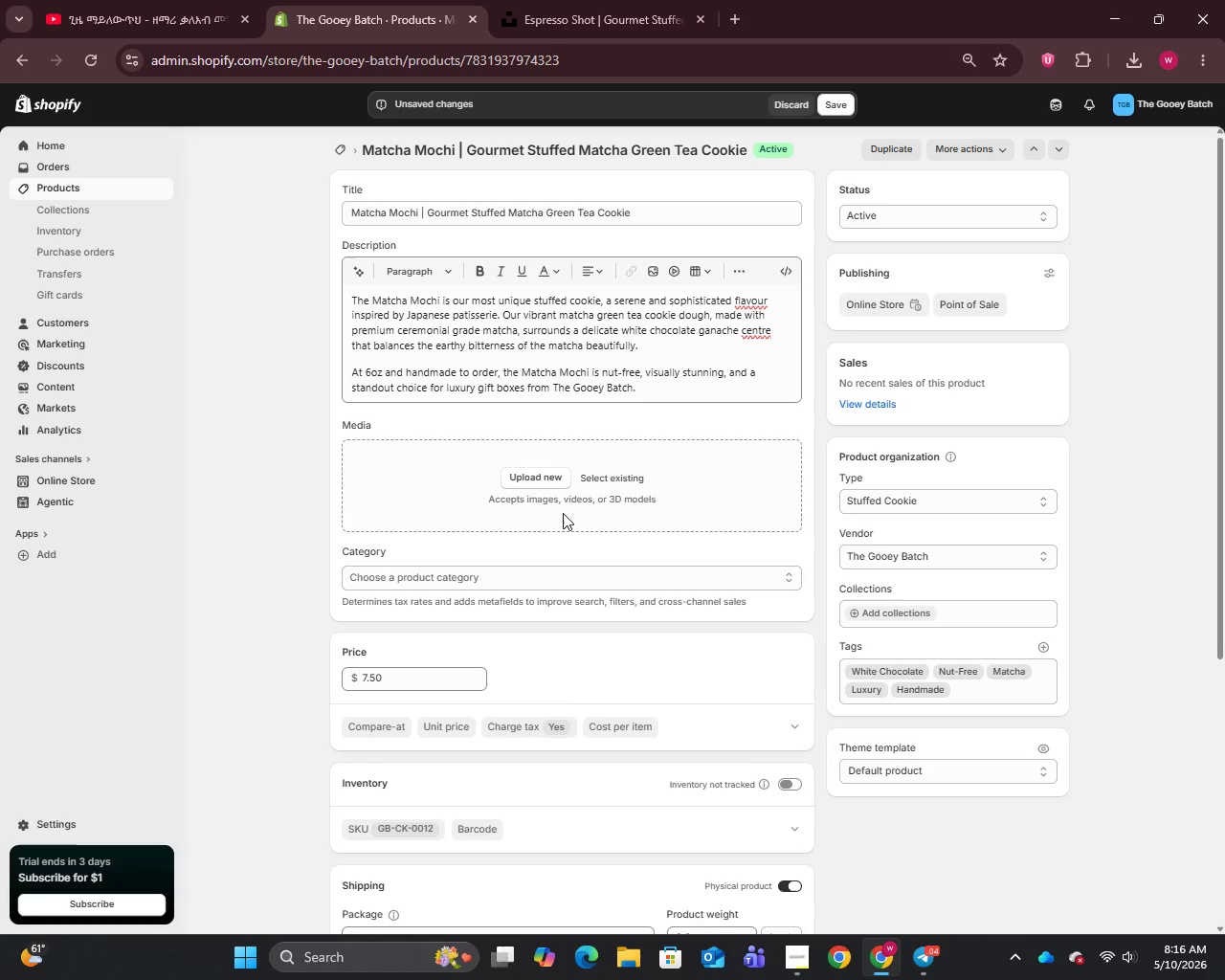 
left_click([536, 220])
 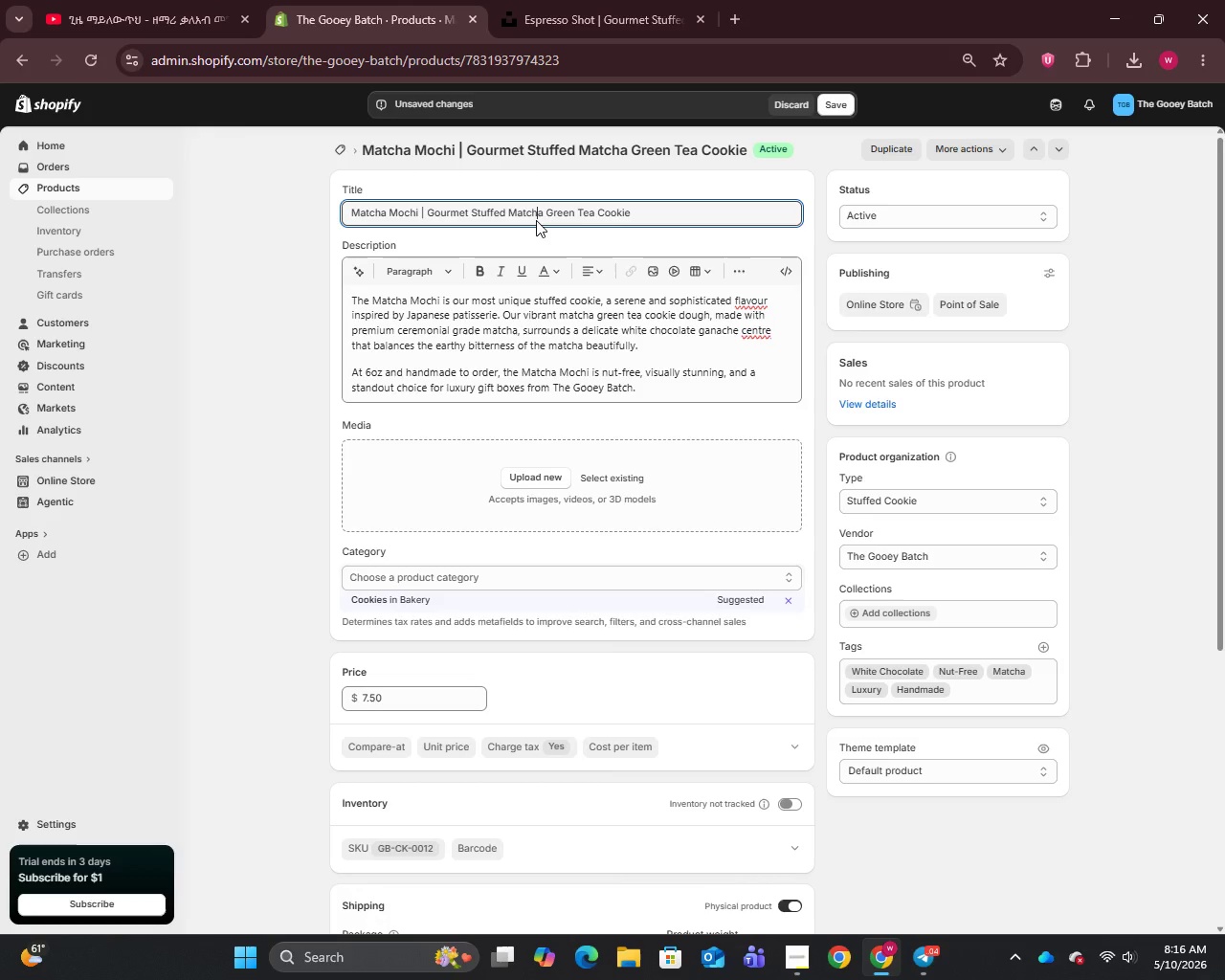 
key(Control+A)
 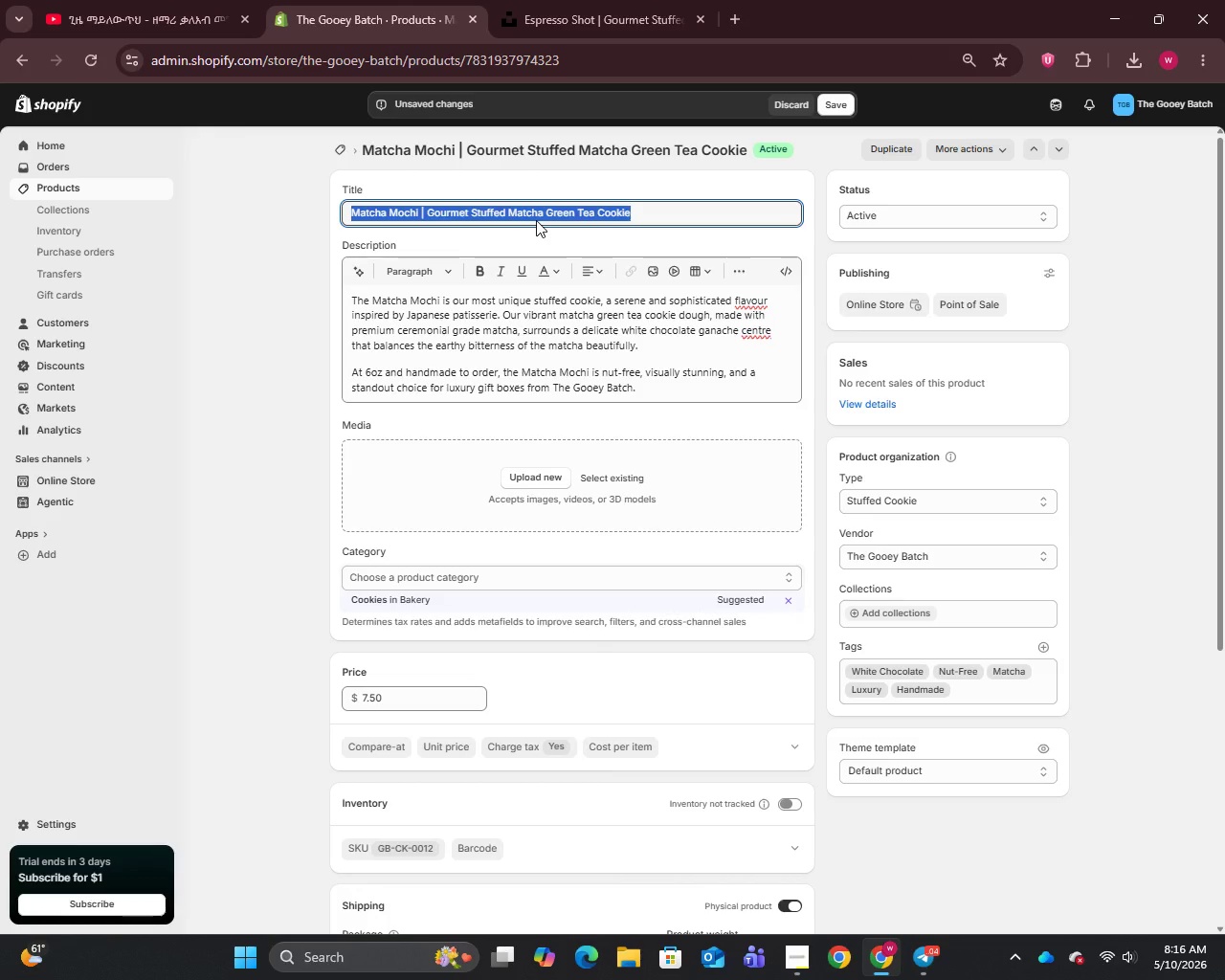 
key(Control+C)
 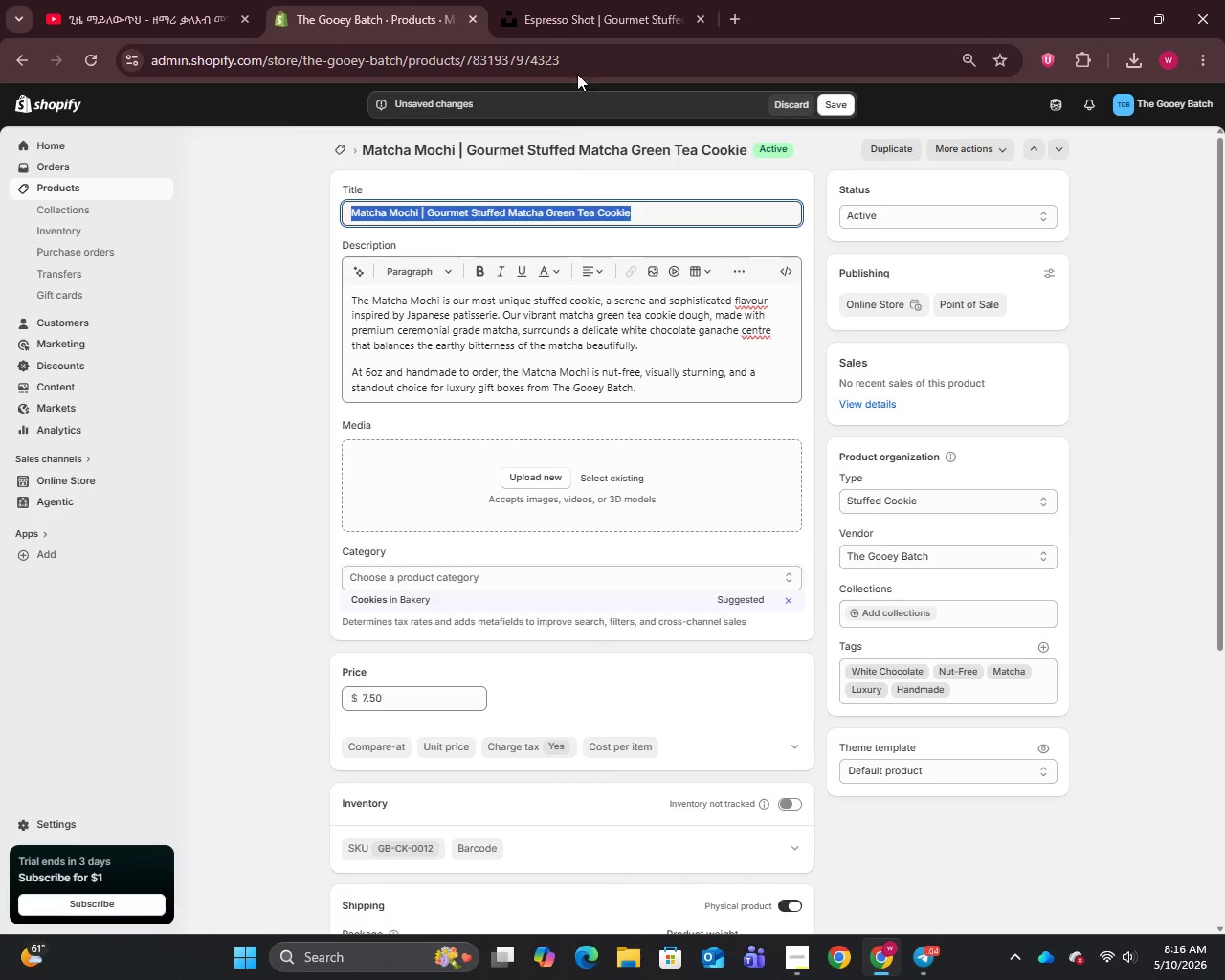 
left_click([560, 0])
 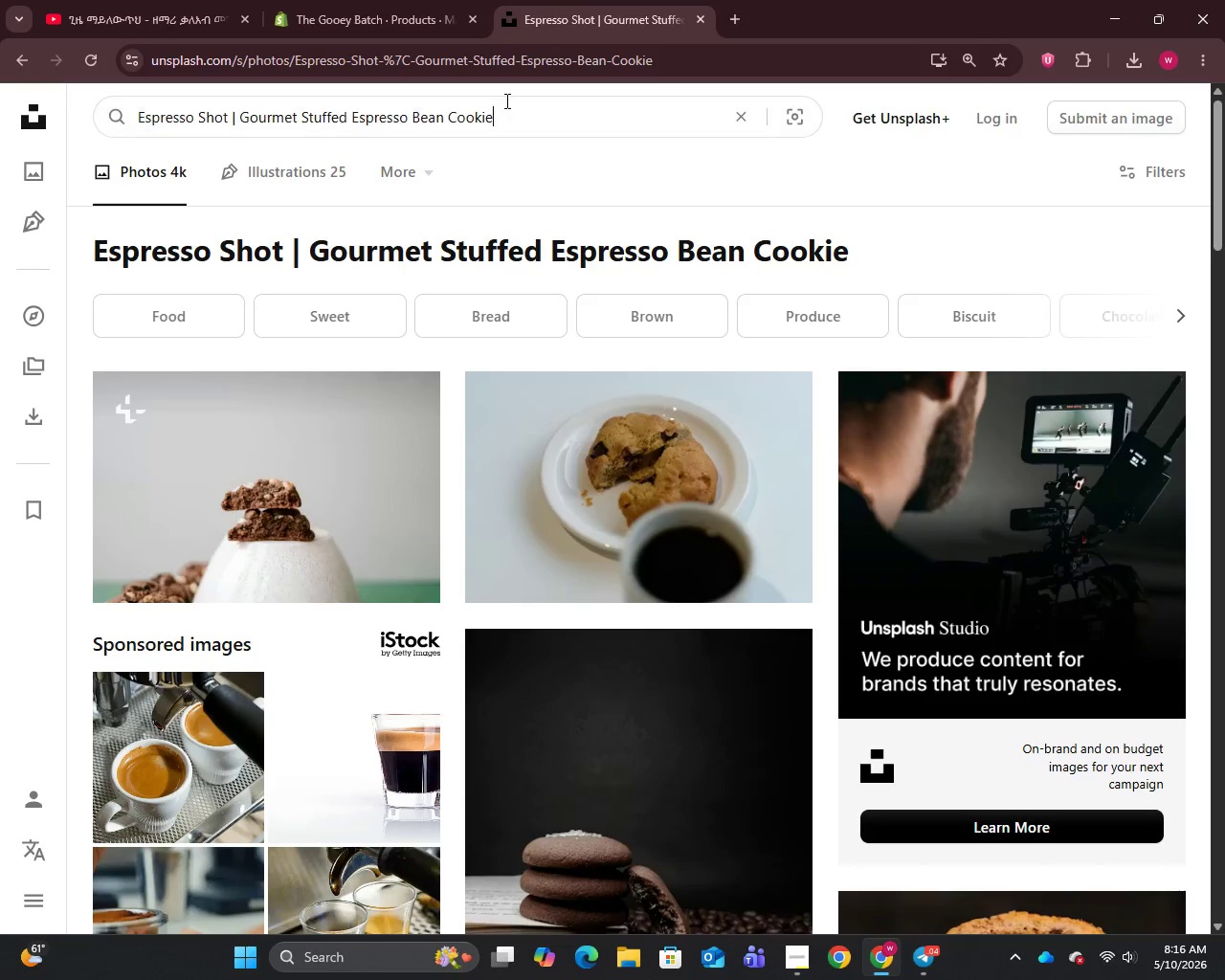 
key(Control+A)
 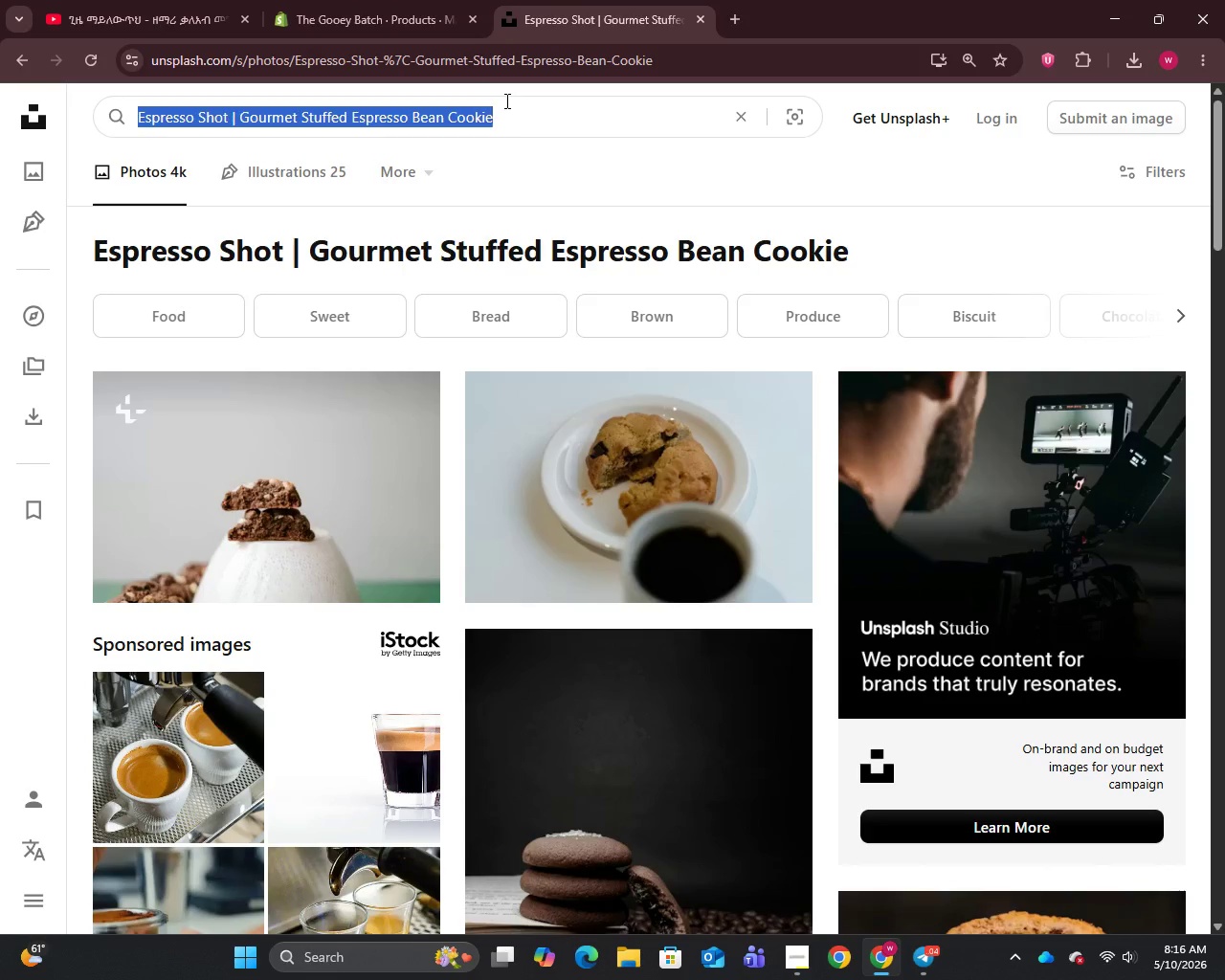 
key(Control+V)
 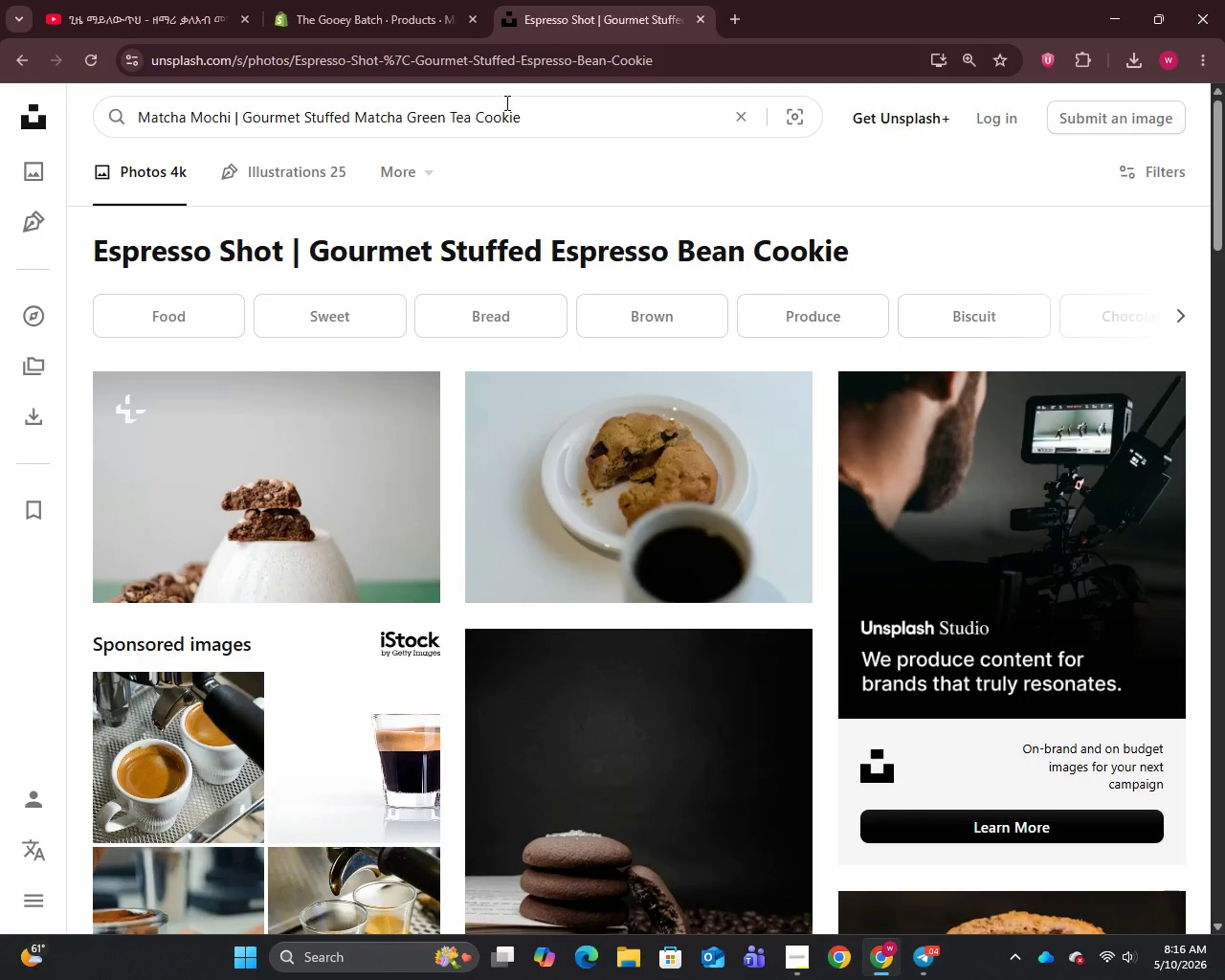 
wait(7.78)
 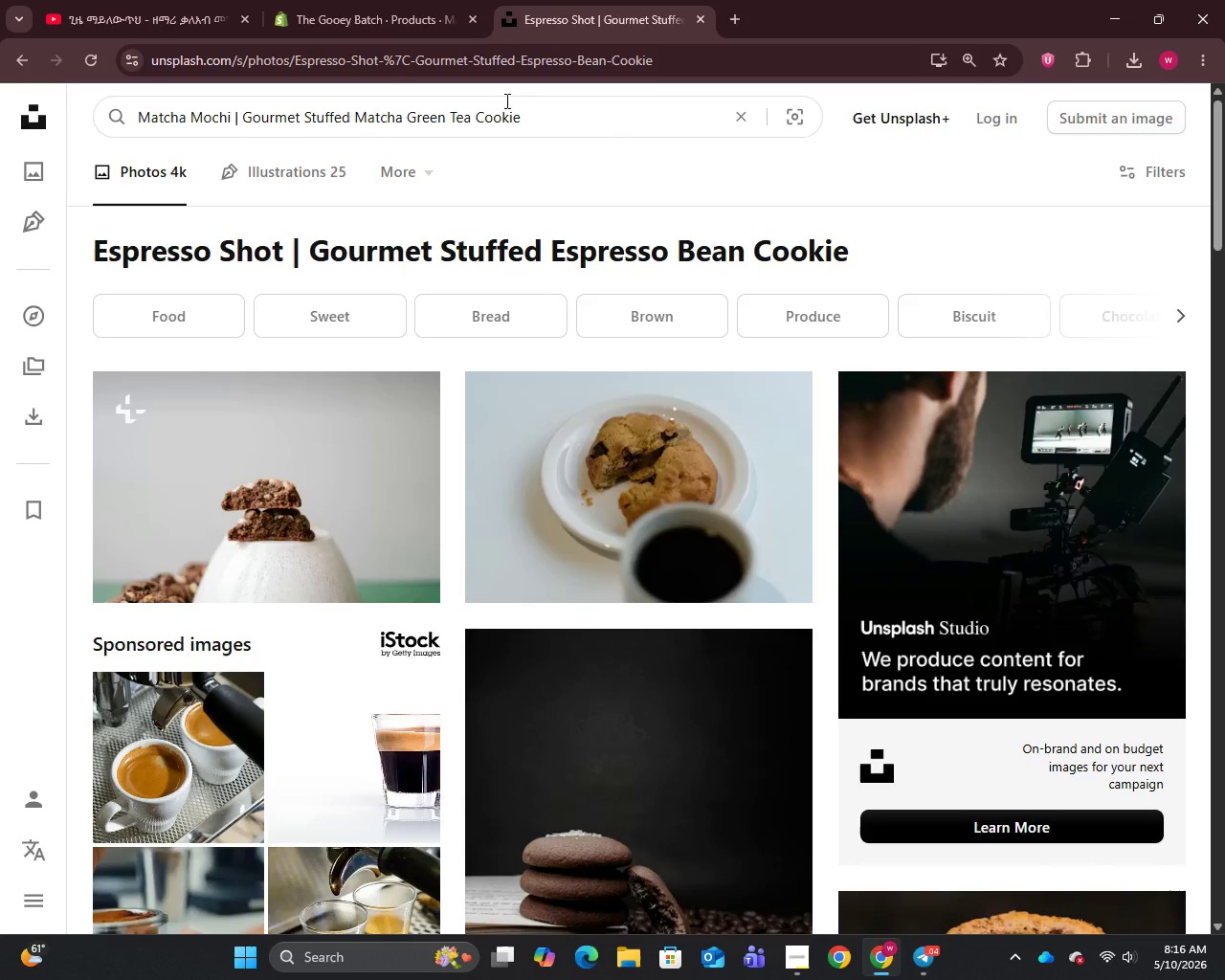 
key(Enter)
 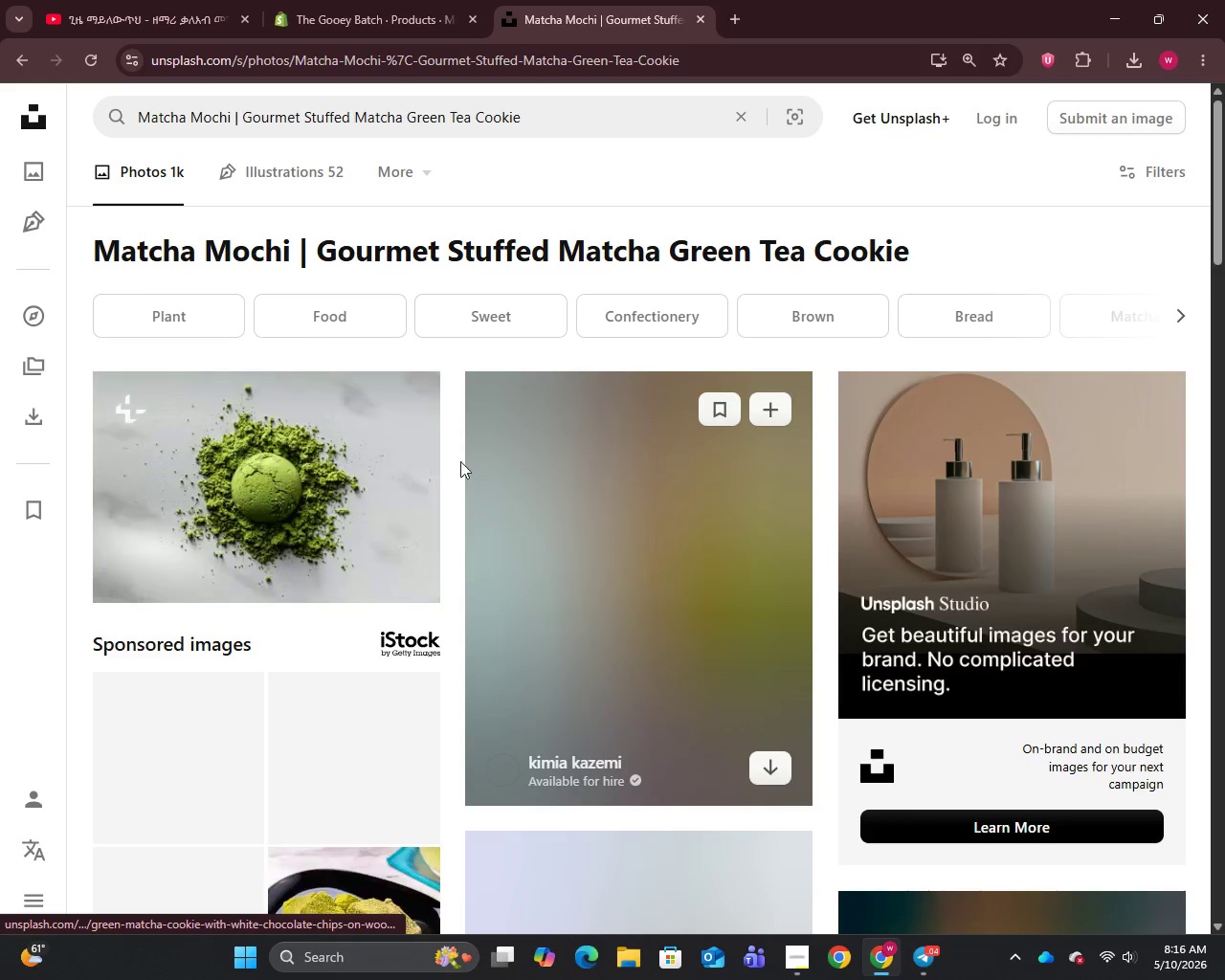 
right_click([325, 481])
 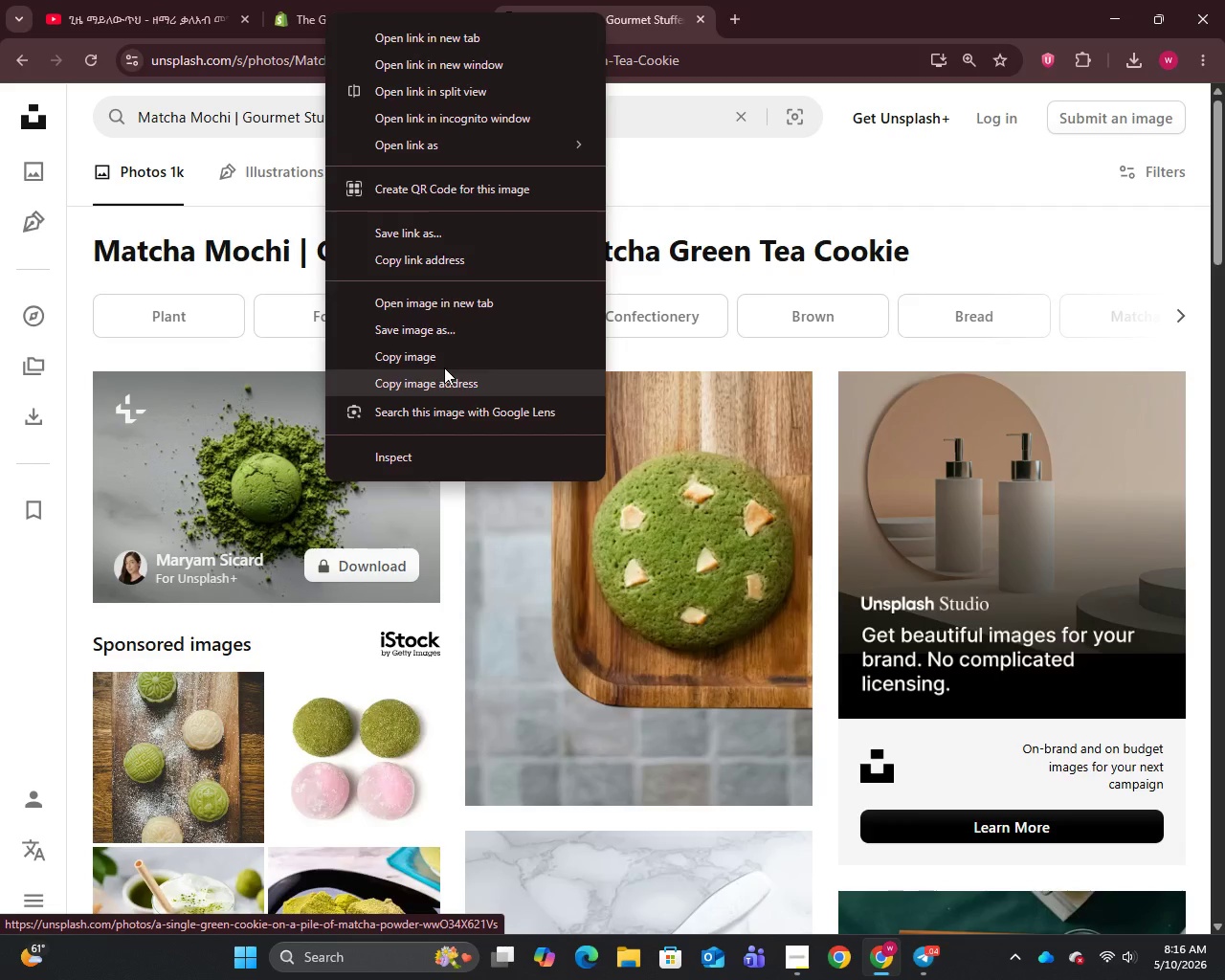 
left_click([445, 338])
 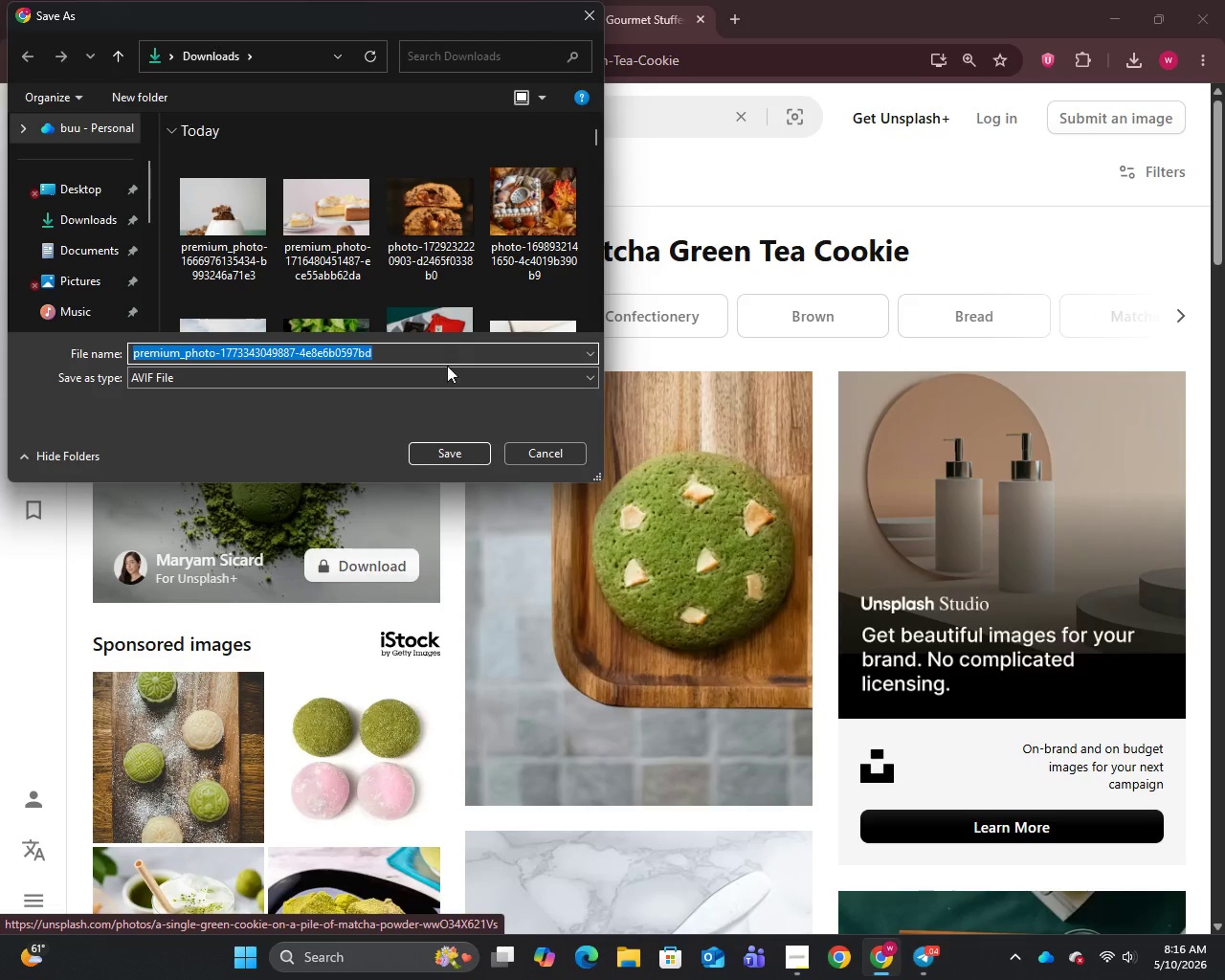 
left_click([447, 445])
 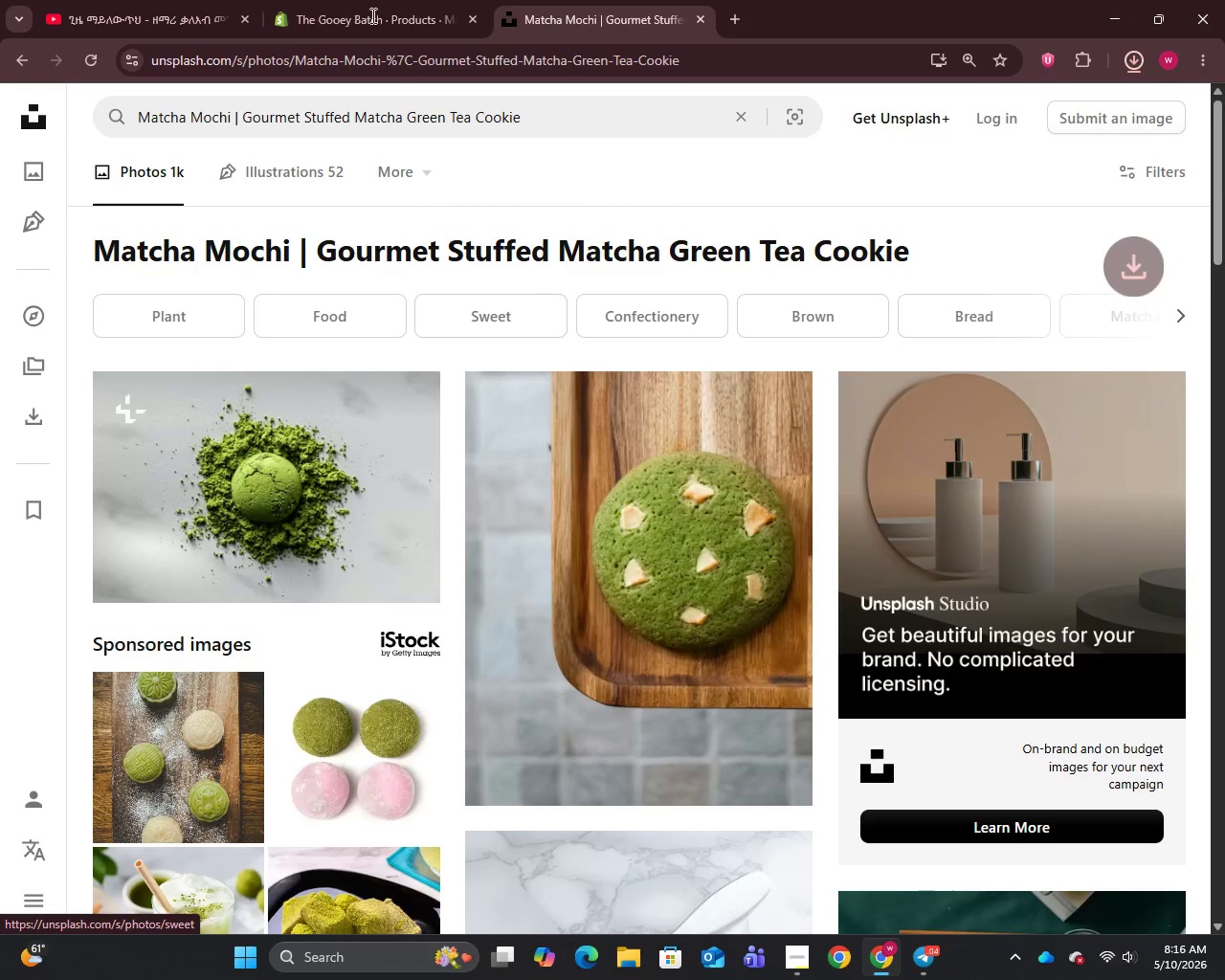 
left_click([357, 0])
 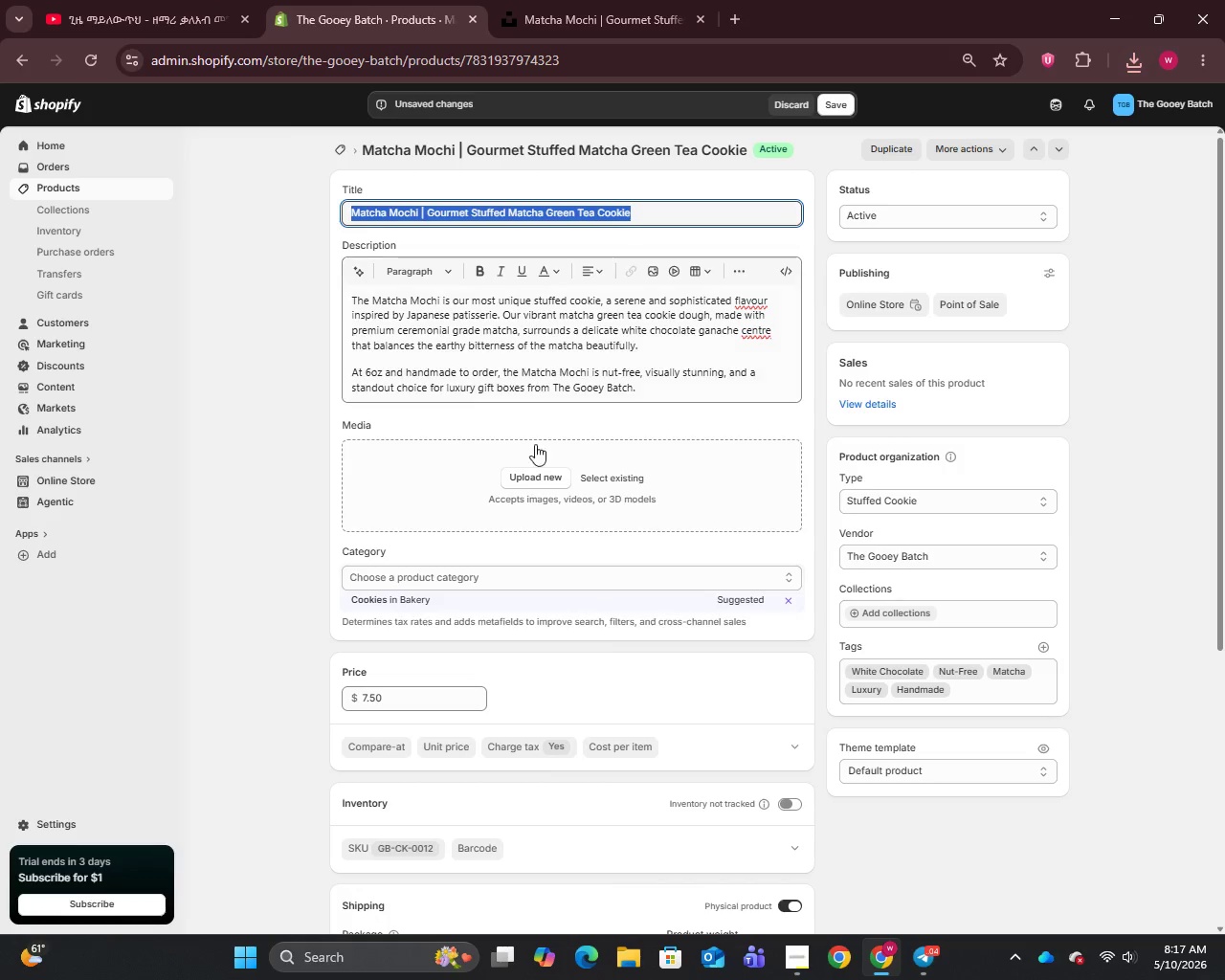 
left_click([533, 482])
 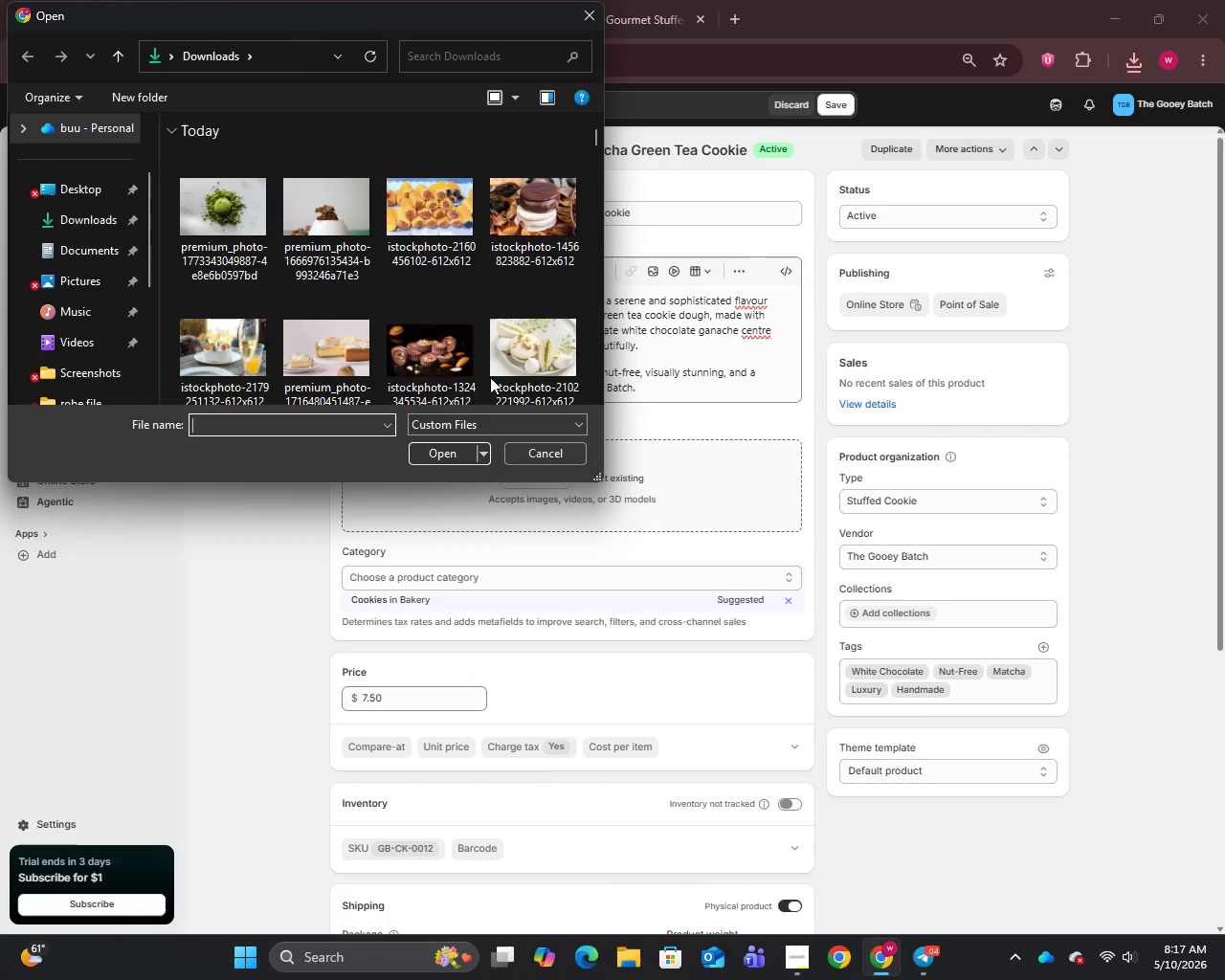 
left_click([246, 213])
 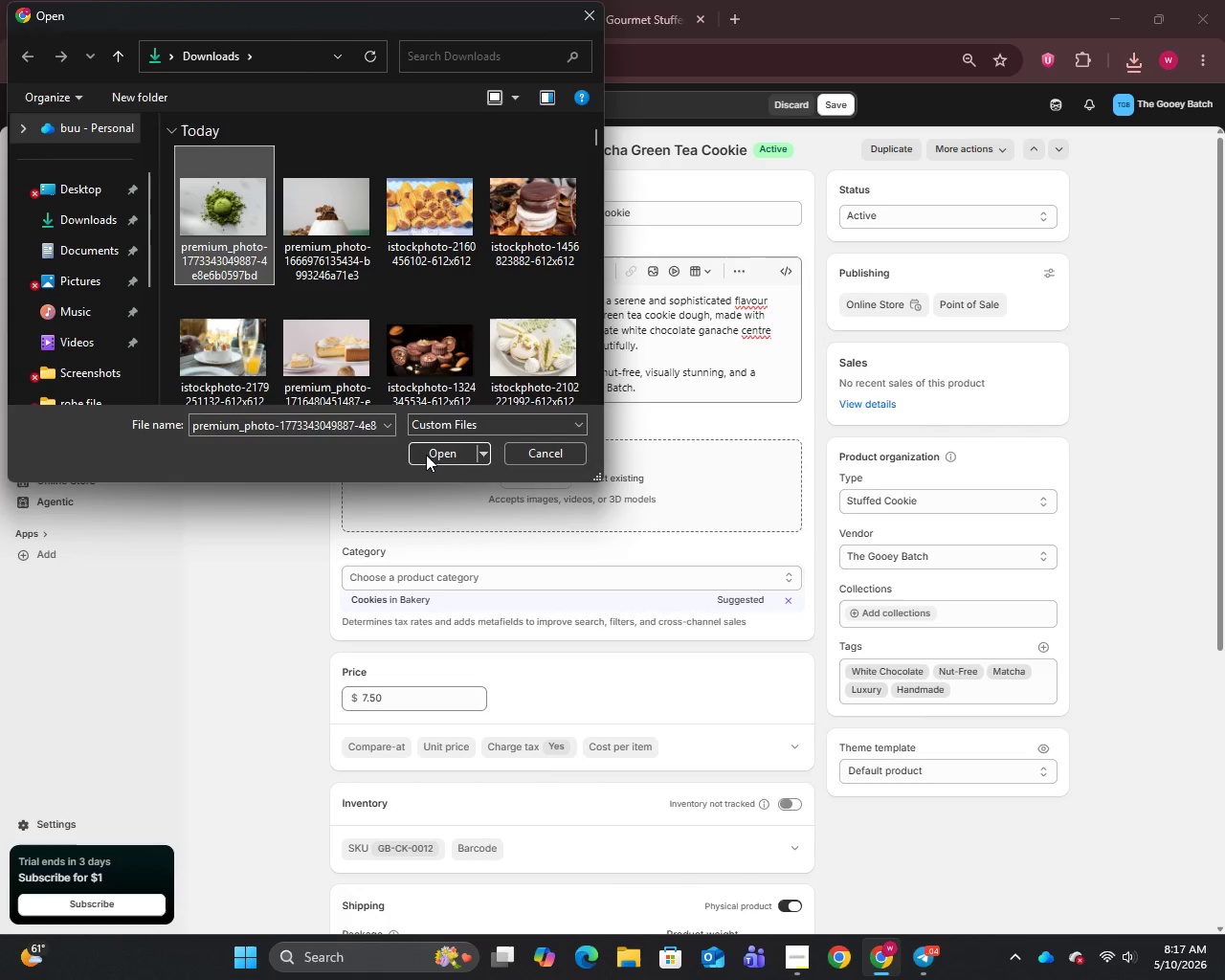 
left_click([428, 457])
 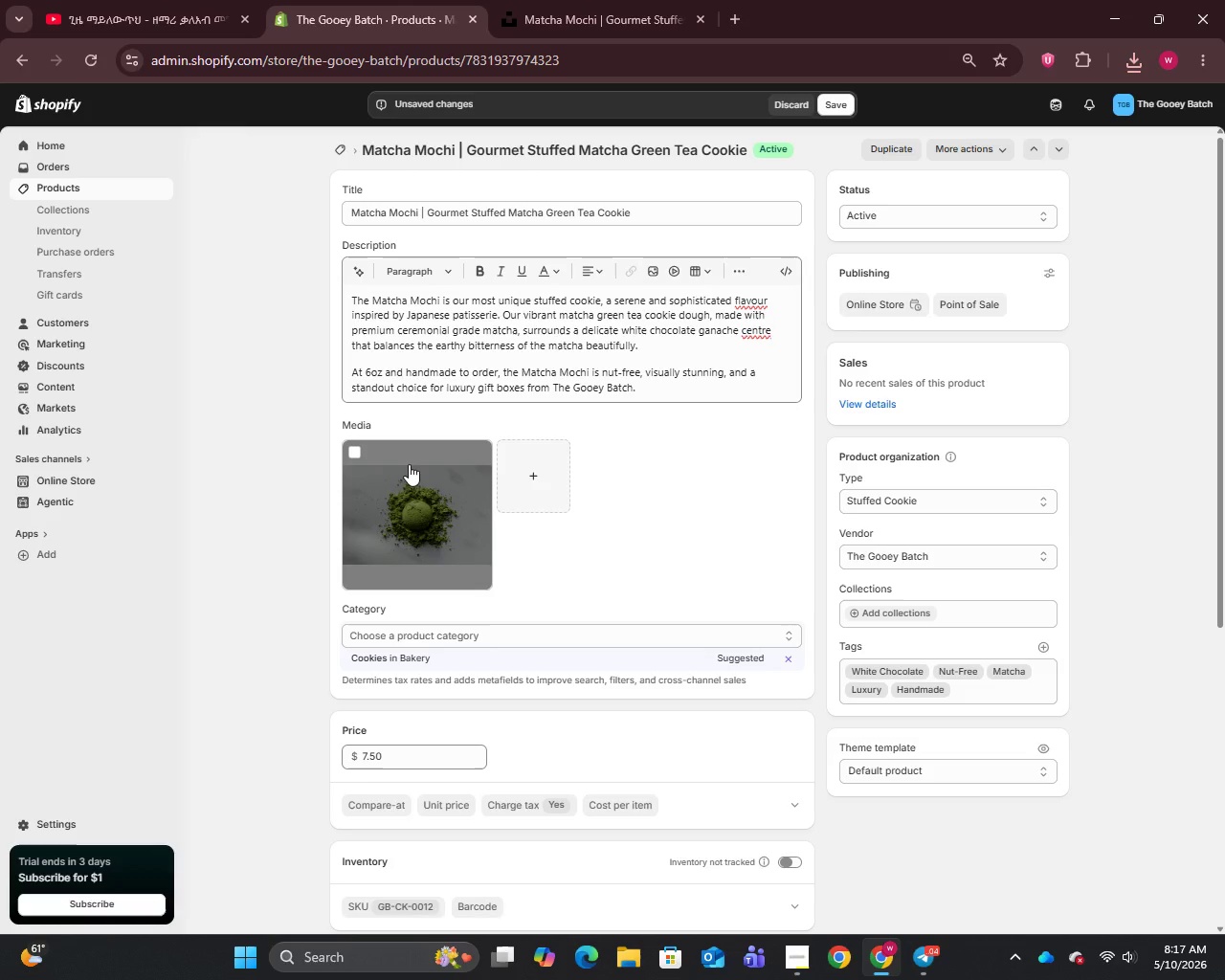 
wait(34.34)
 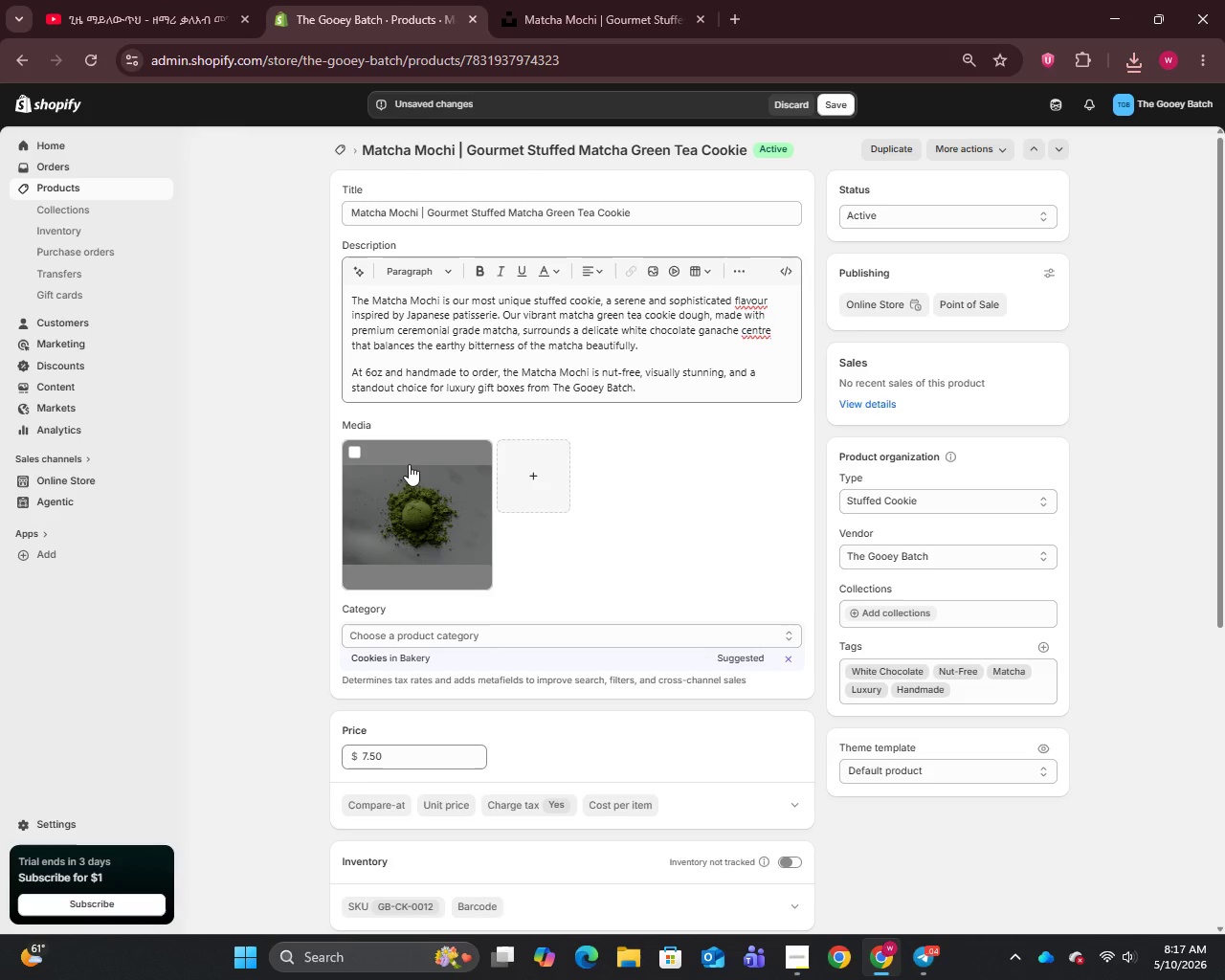 
left_click([398, 516])
 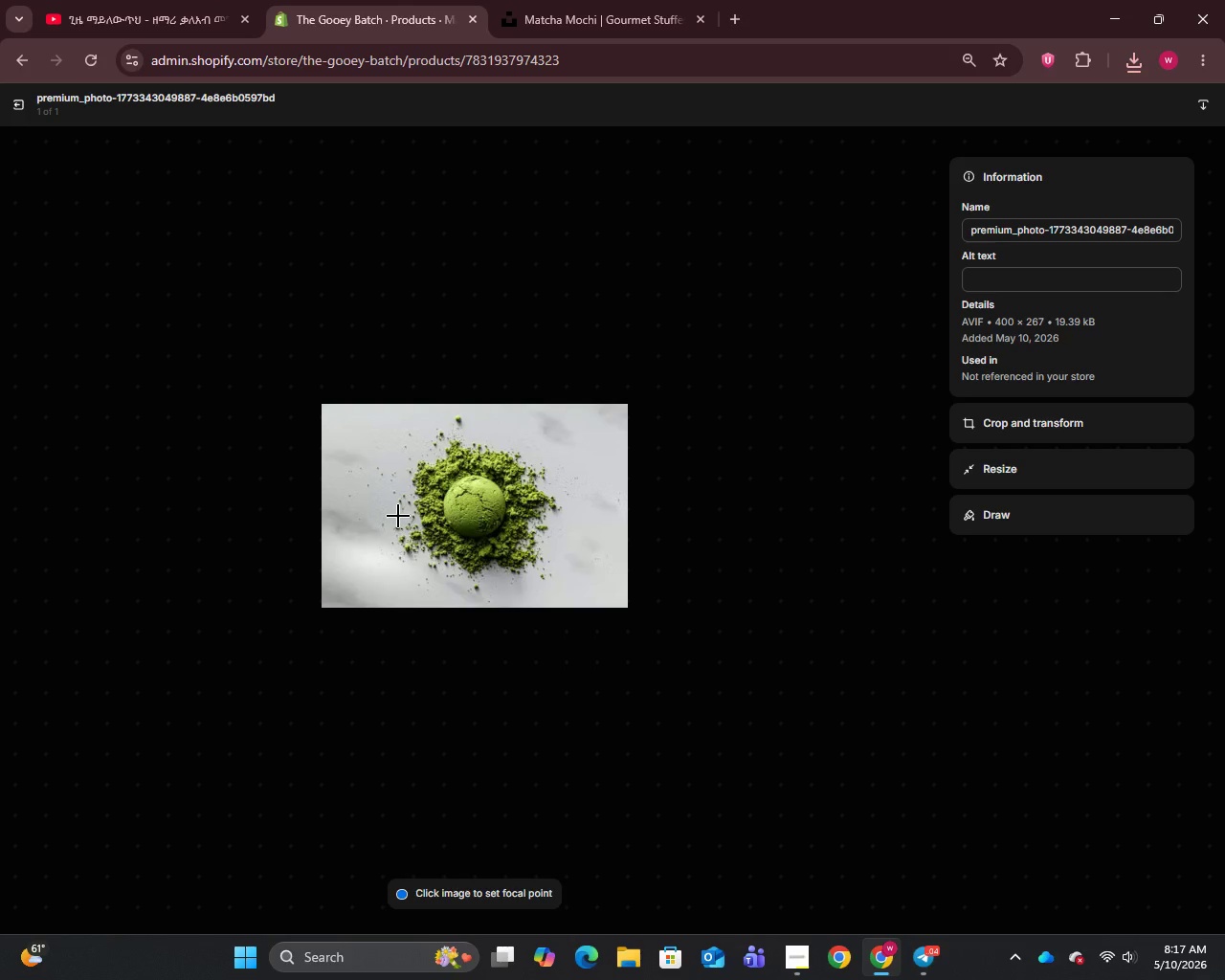 
wait(7.61)
 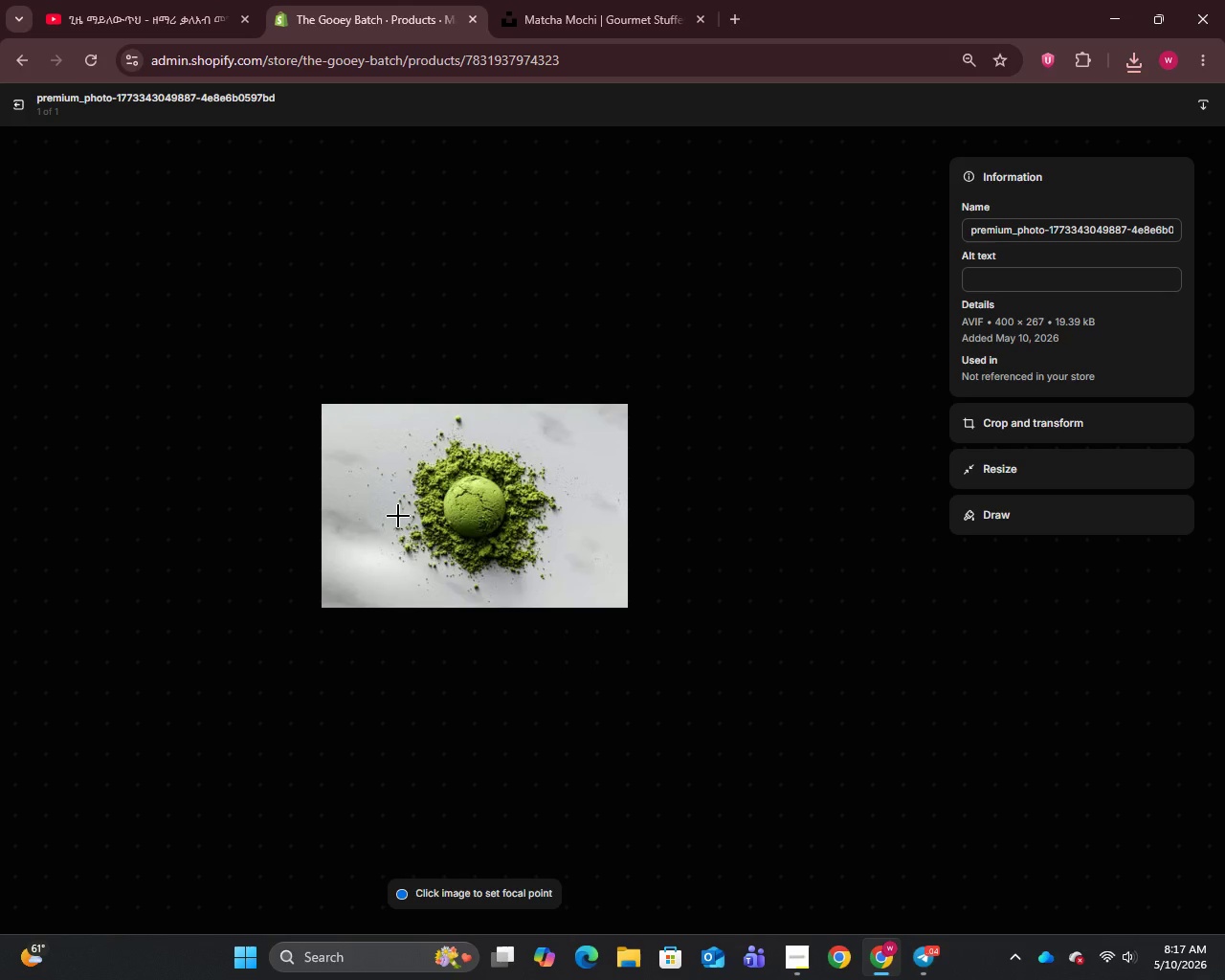 
left_click([1077, 234])
 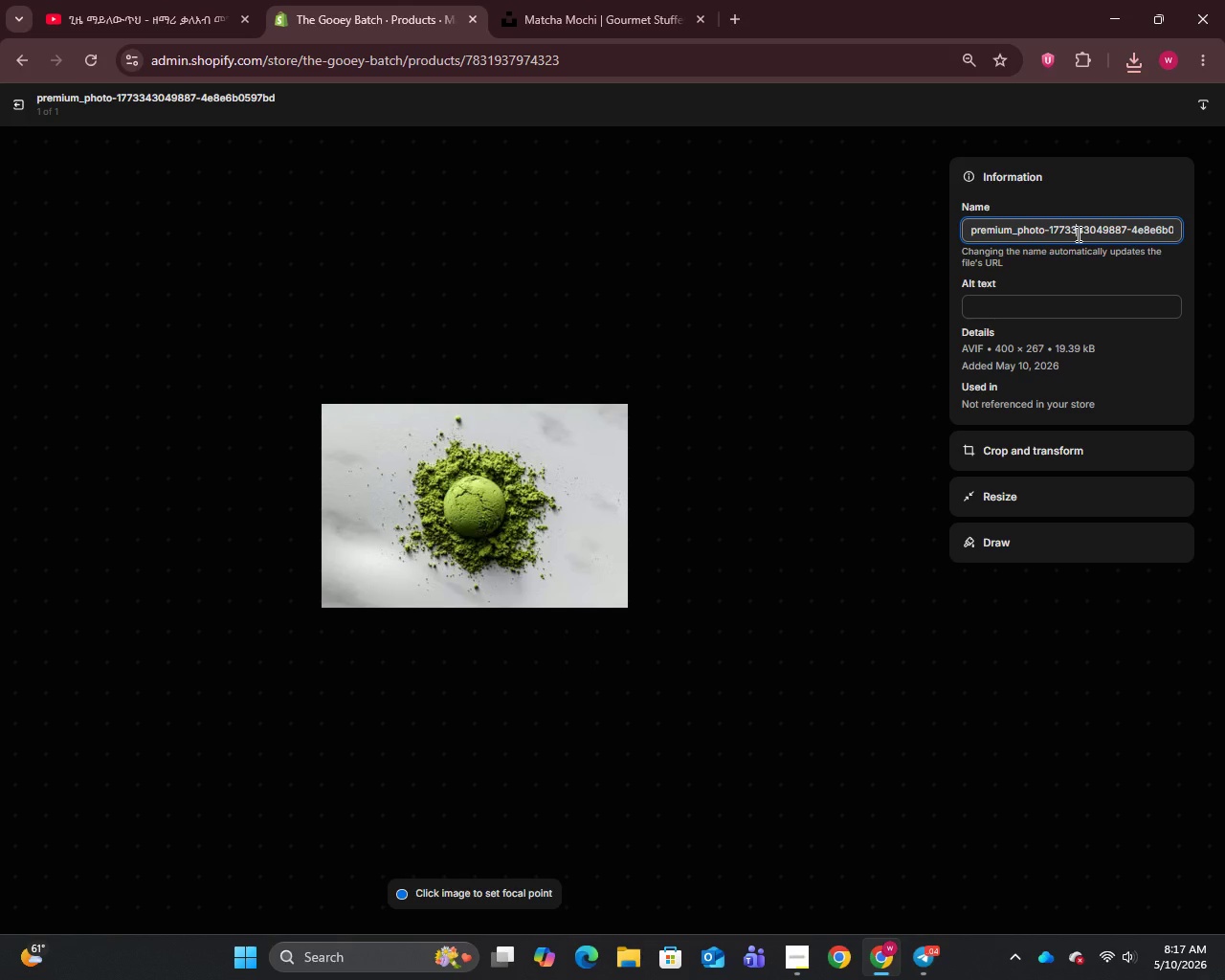 
key(Control+A)
 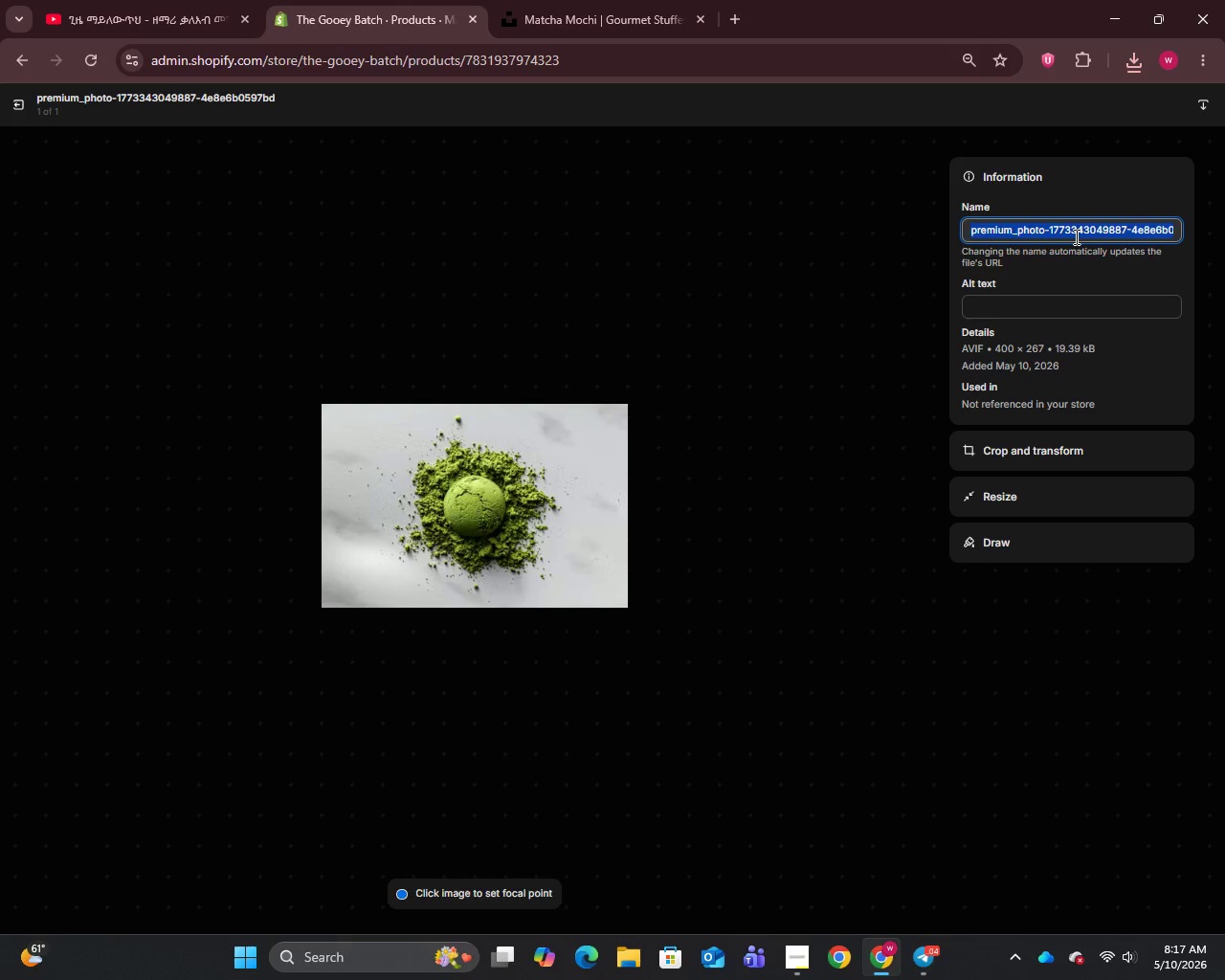 
key(Control+V)
 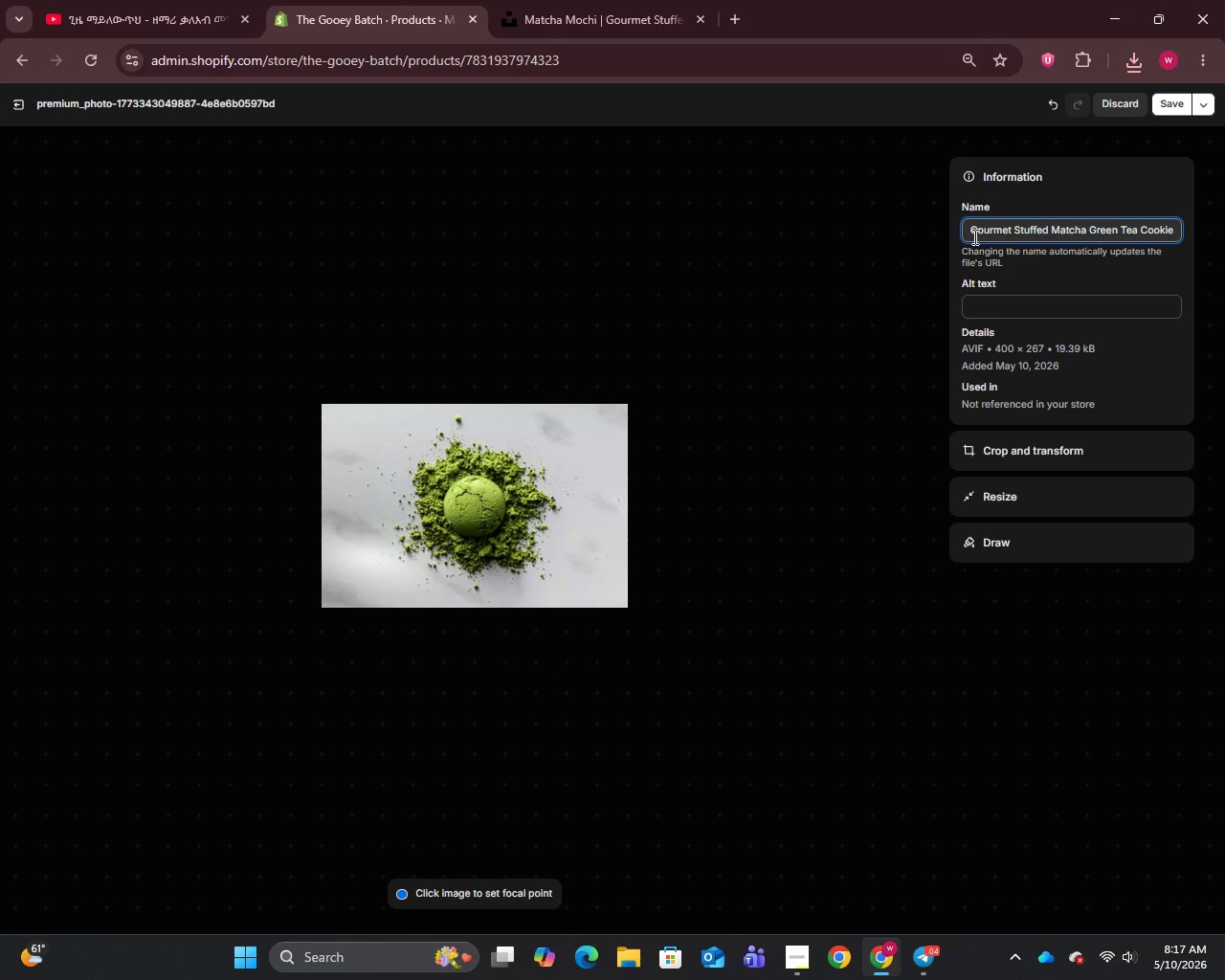 
left_click_drag(start_coordinate=[973, 234], to_coordinate=[1224, 214])
 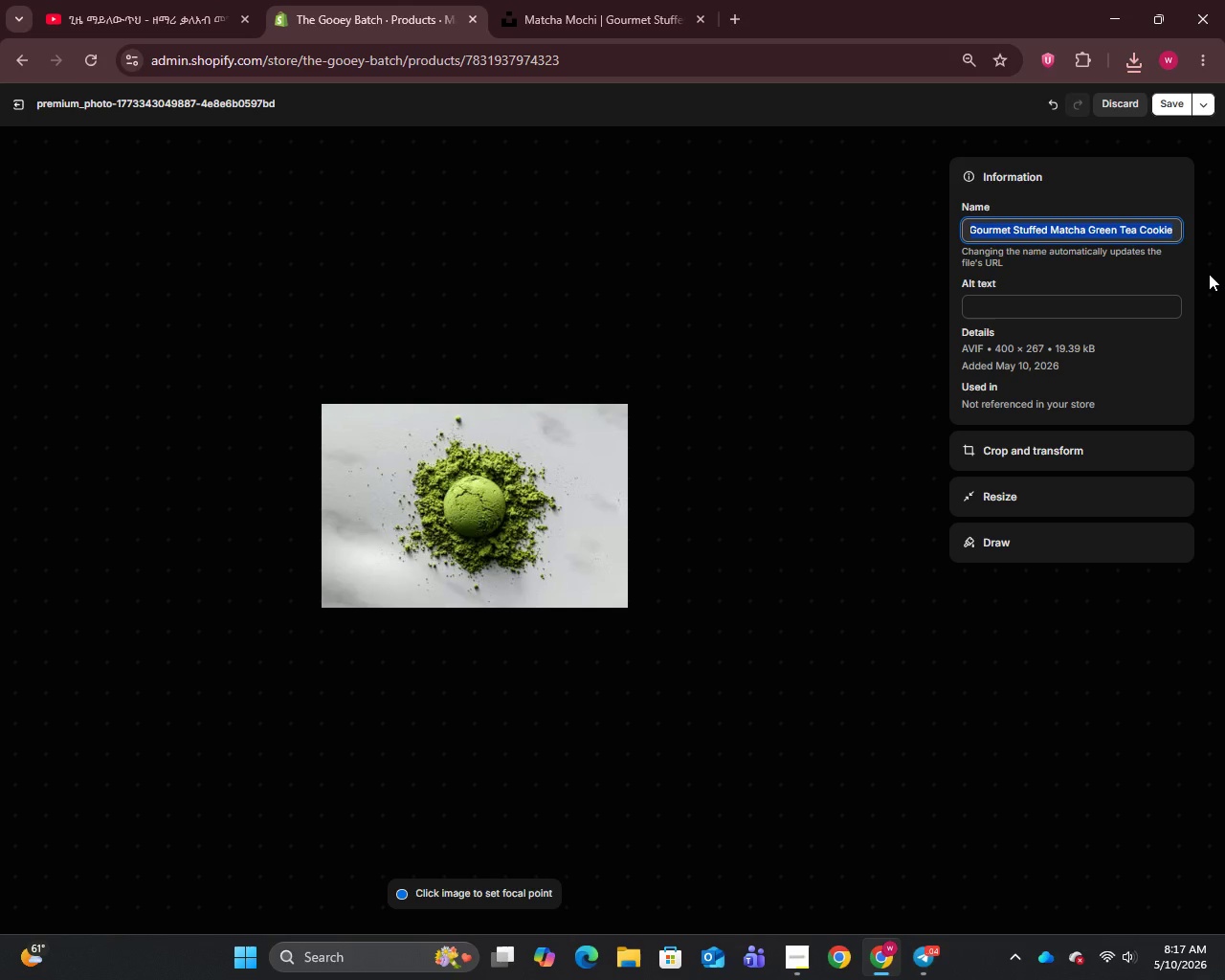 
key(Backspace)
 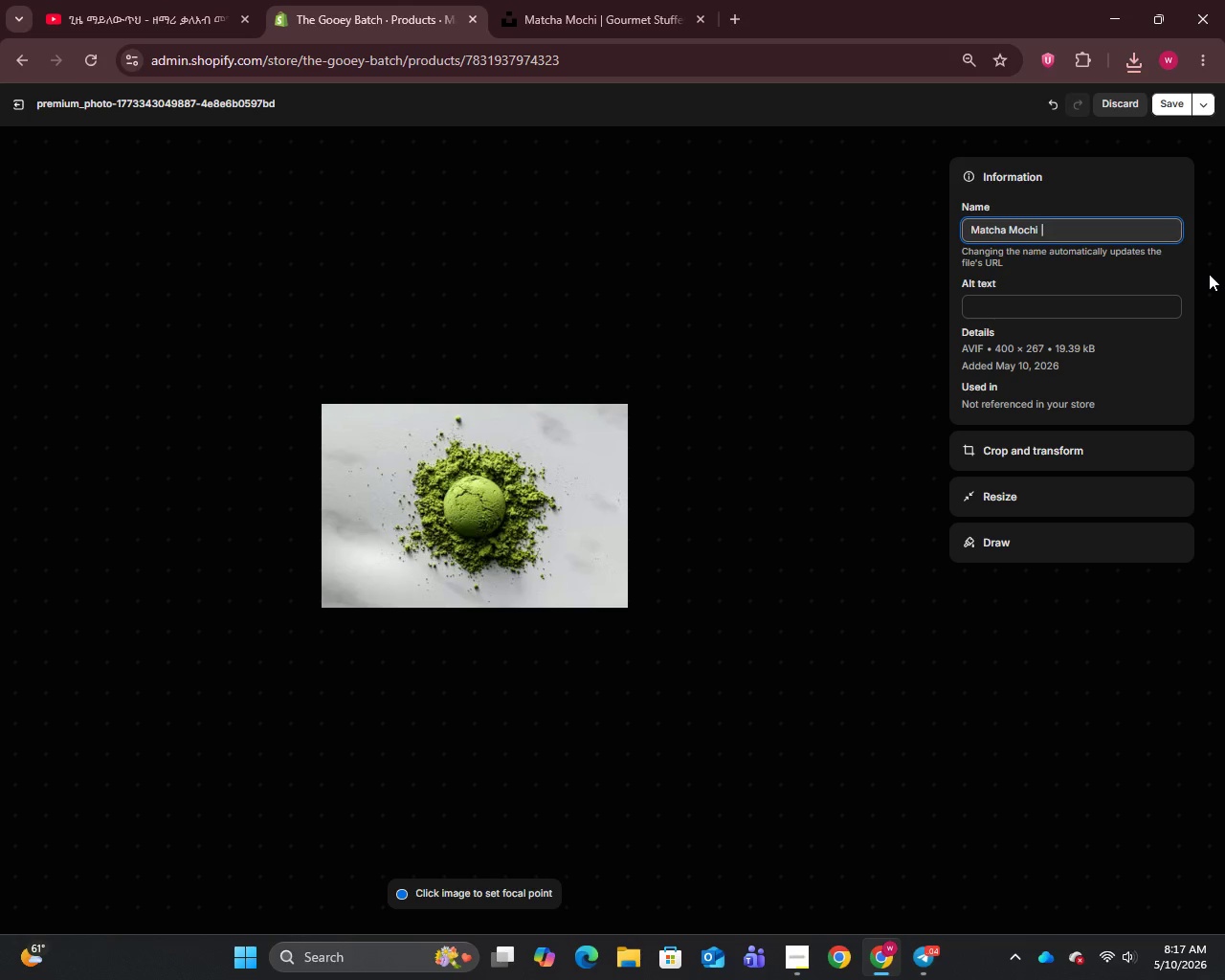 
key(Backspace)
 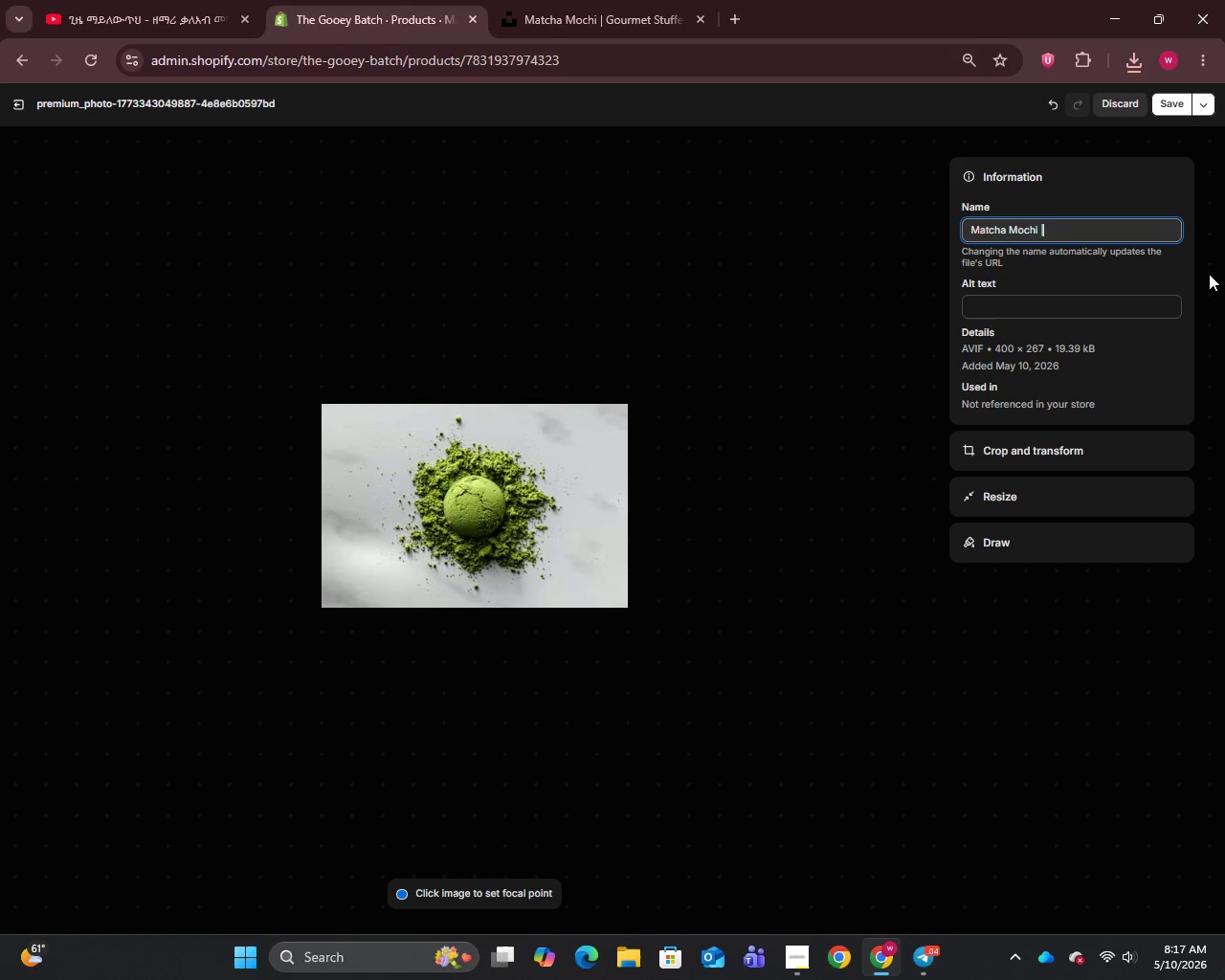 
key(Backspace)
 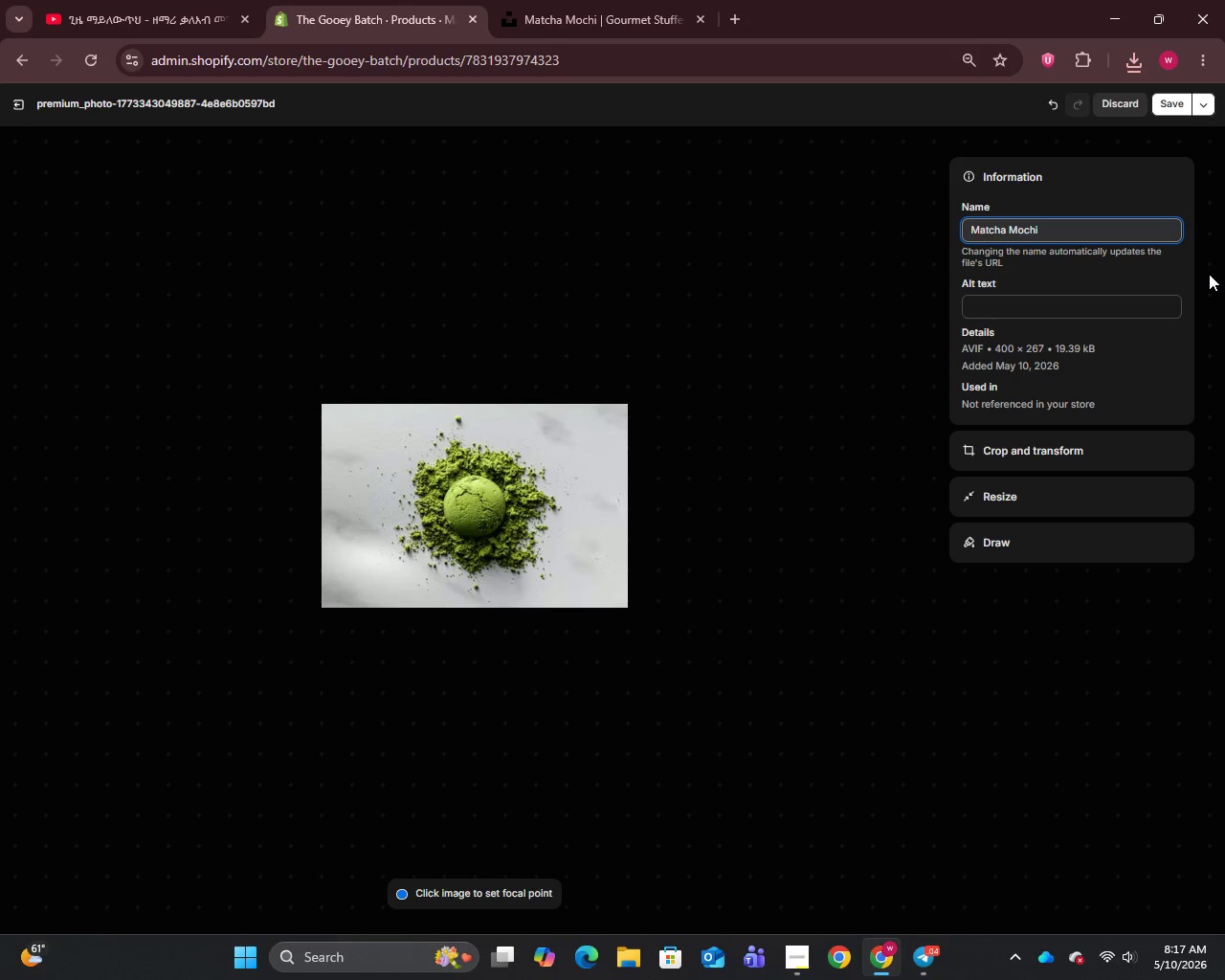 
key(Backspace)
 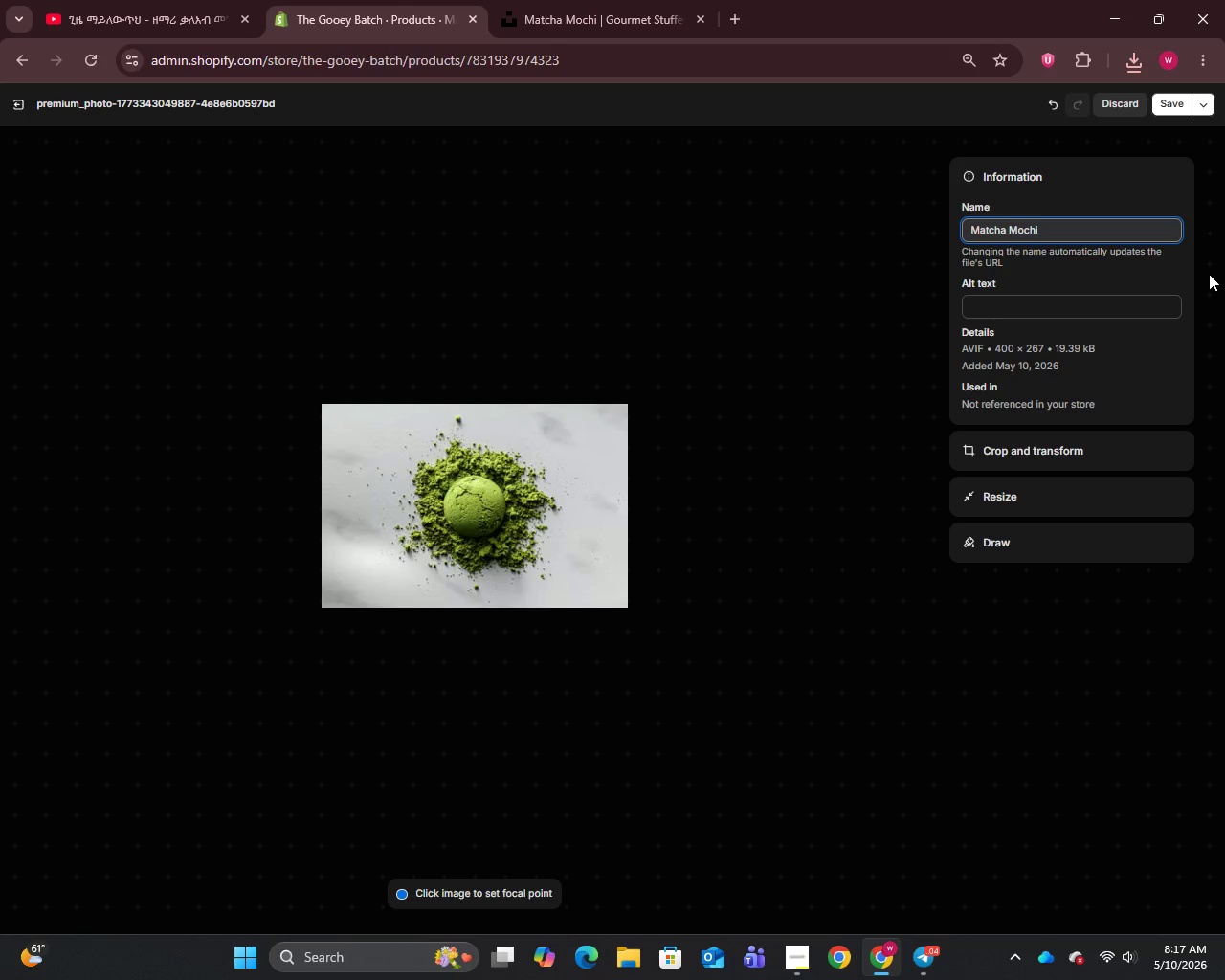 
left_click([1051, 294])
 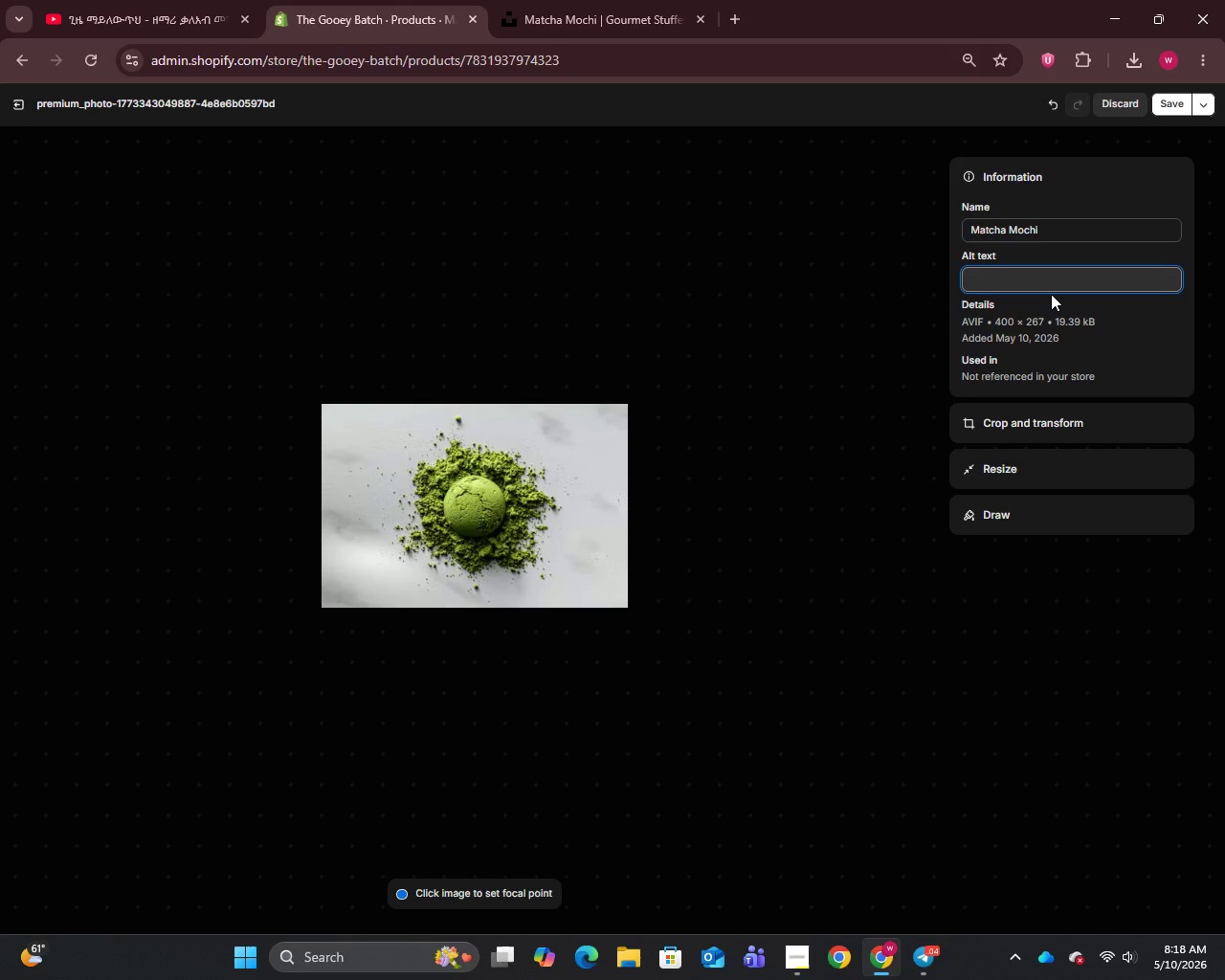 
wait(53.38)
 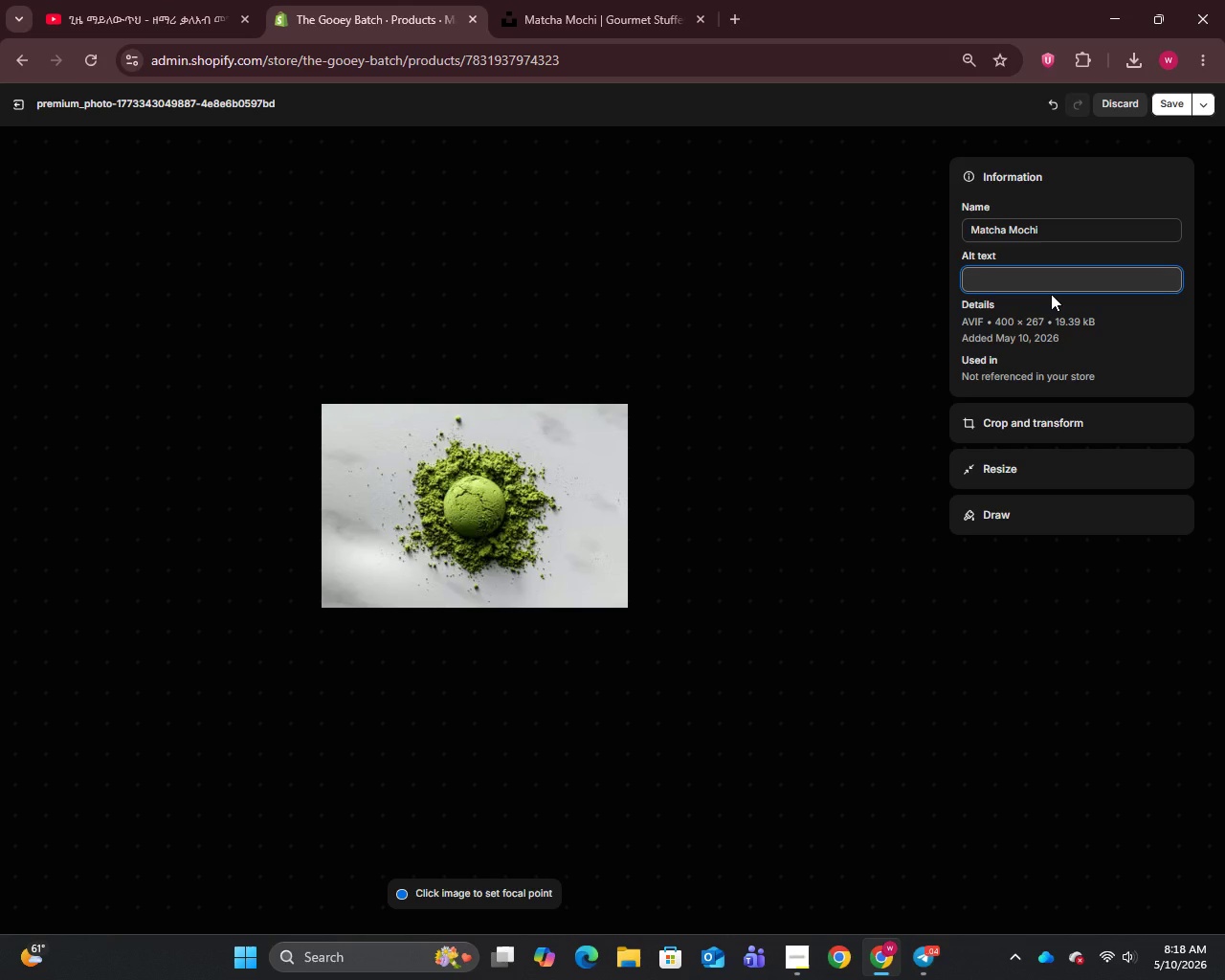 
type(Match Mochi Gourmet S)
key(Backspace)
key(Backspace)
type(stu)
key(Backspace)
key(Backspace)
key(Backspace)
type( stuffed matcha green tea cookie with white chocolate ganache filling by The Gooey Batch.)
 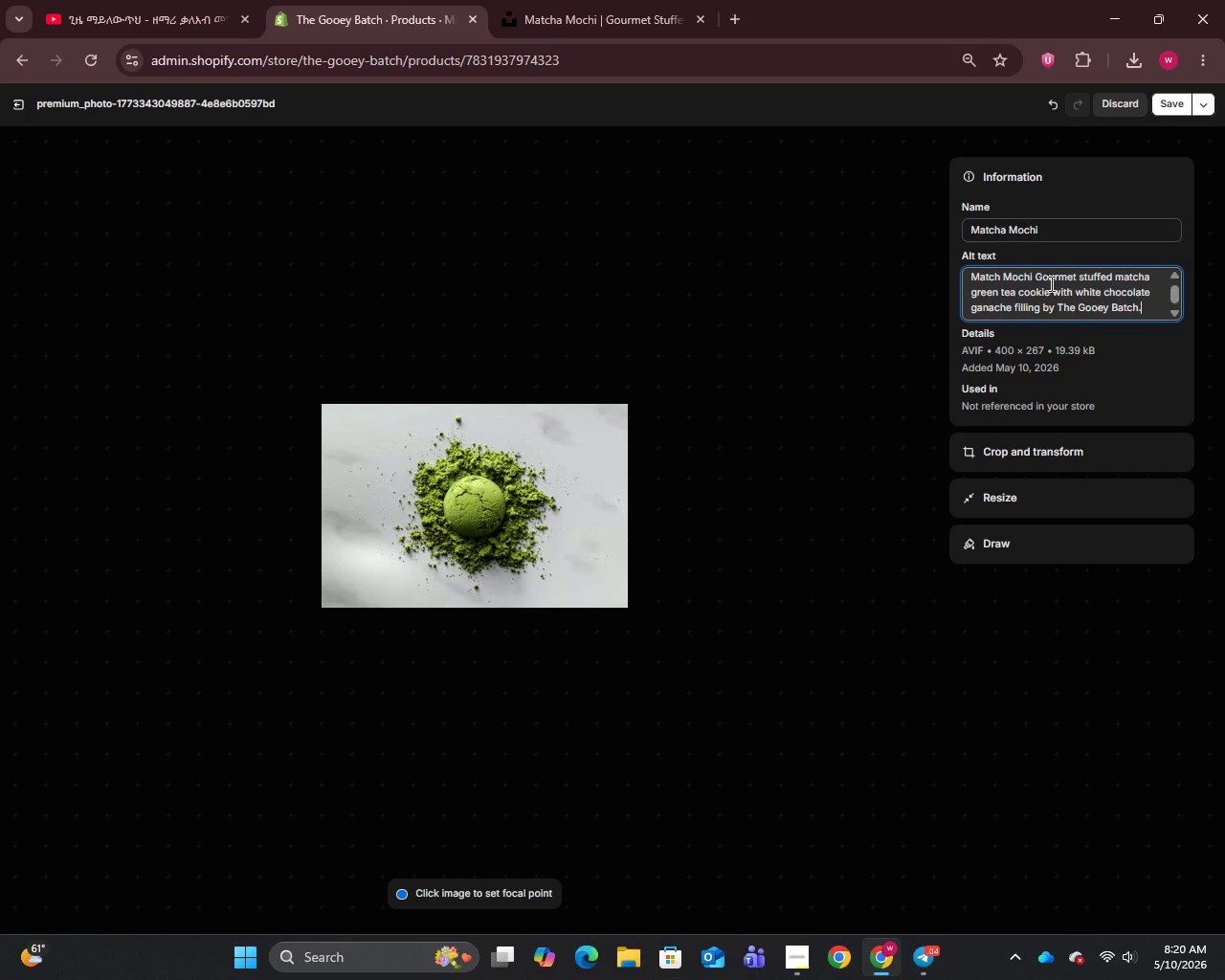 
wait(47.67)
 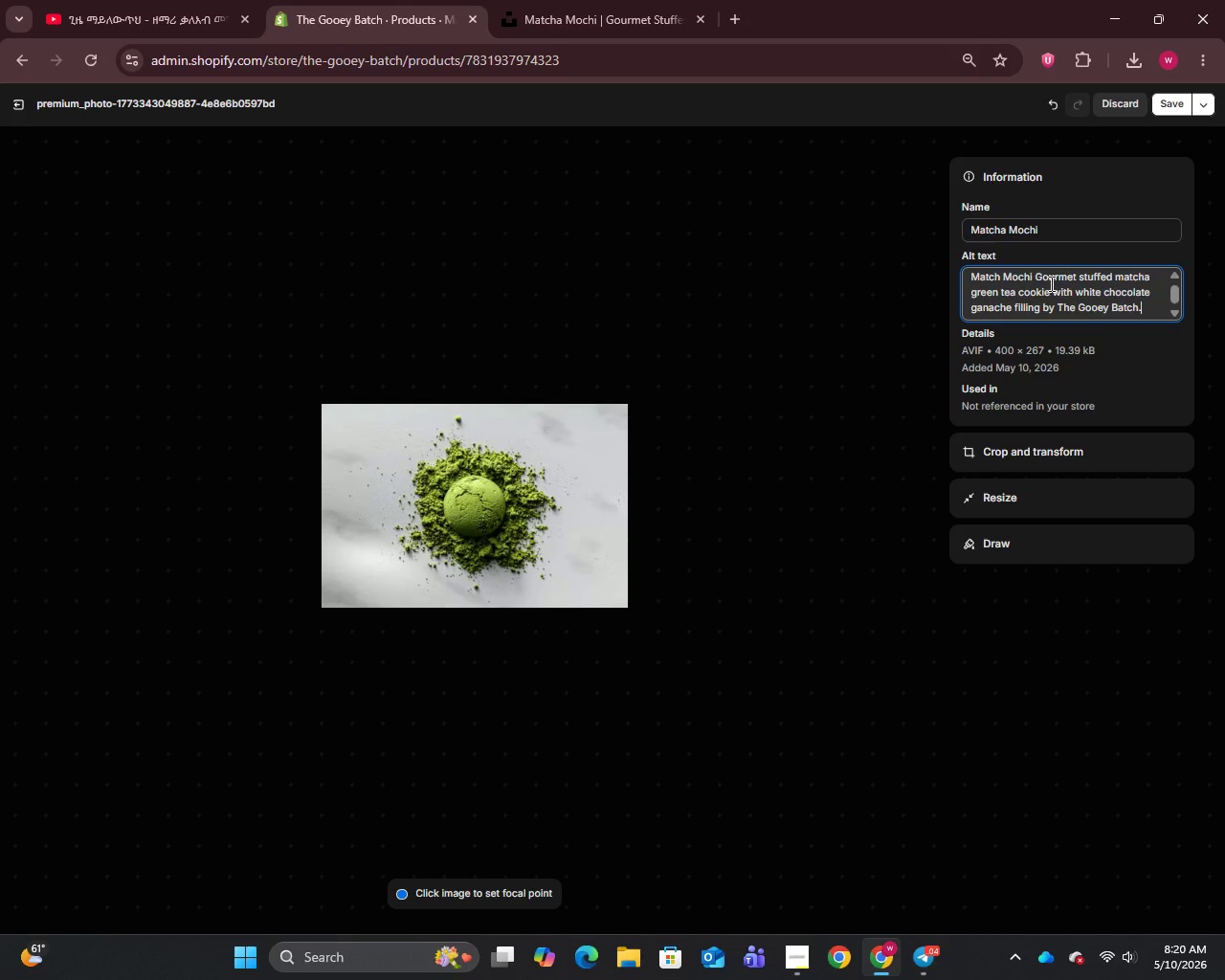 
left_click([1161, 107])
 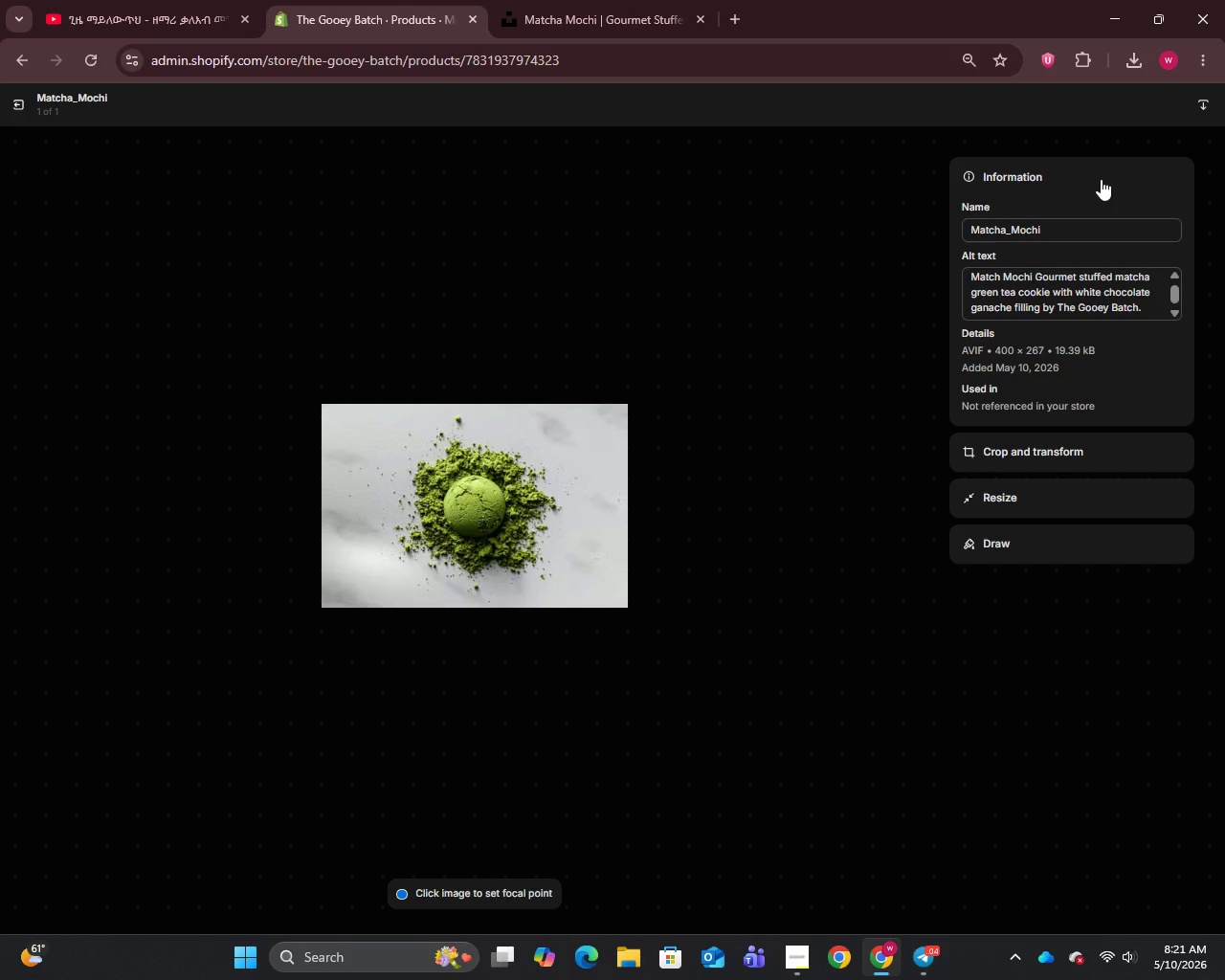 
wait(42.17)
 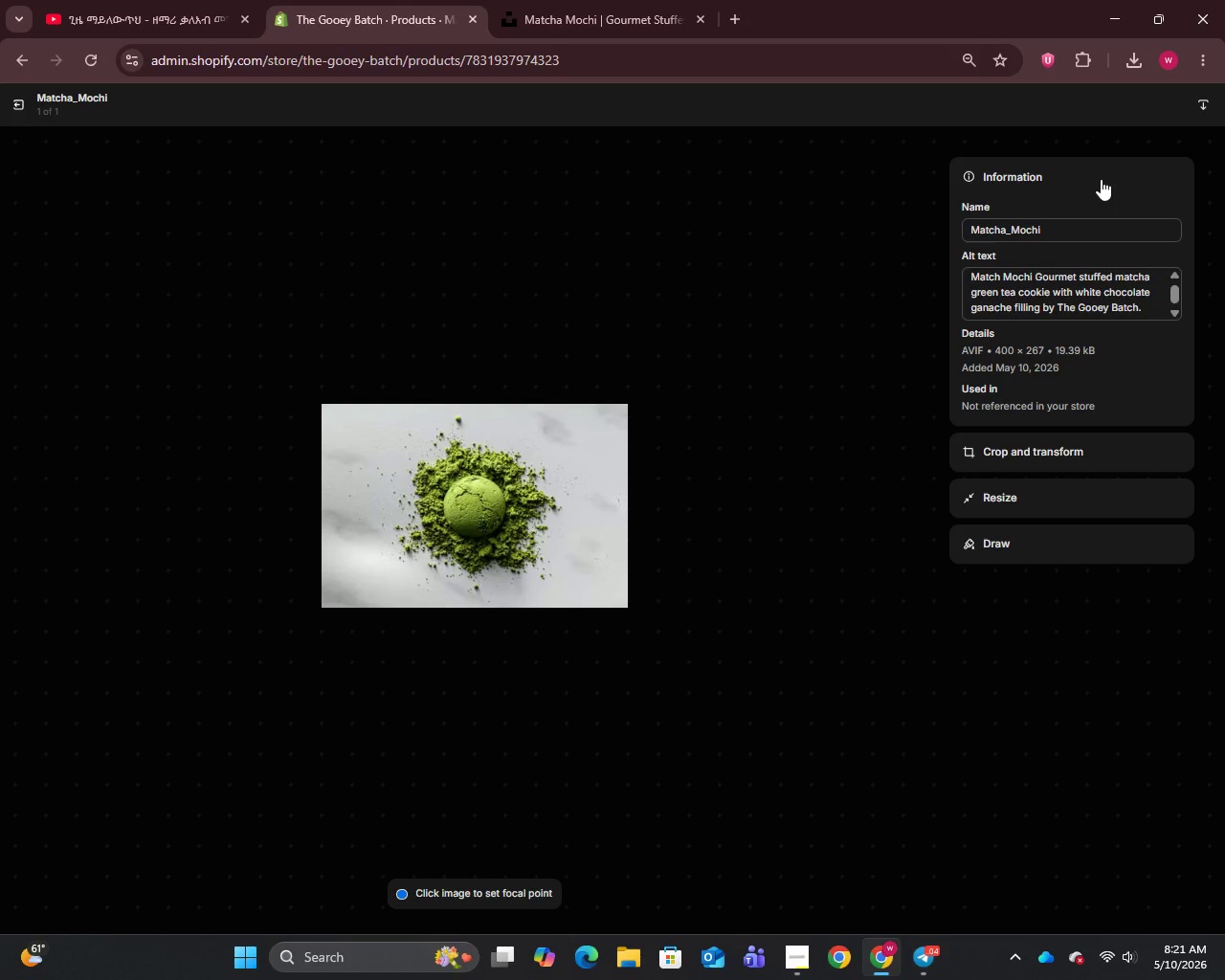 
scroll: coordinate [790, 740], scroll_direction: down, amount: 16.0
 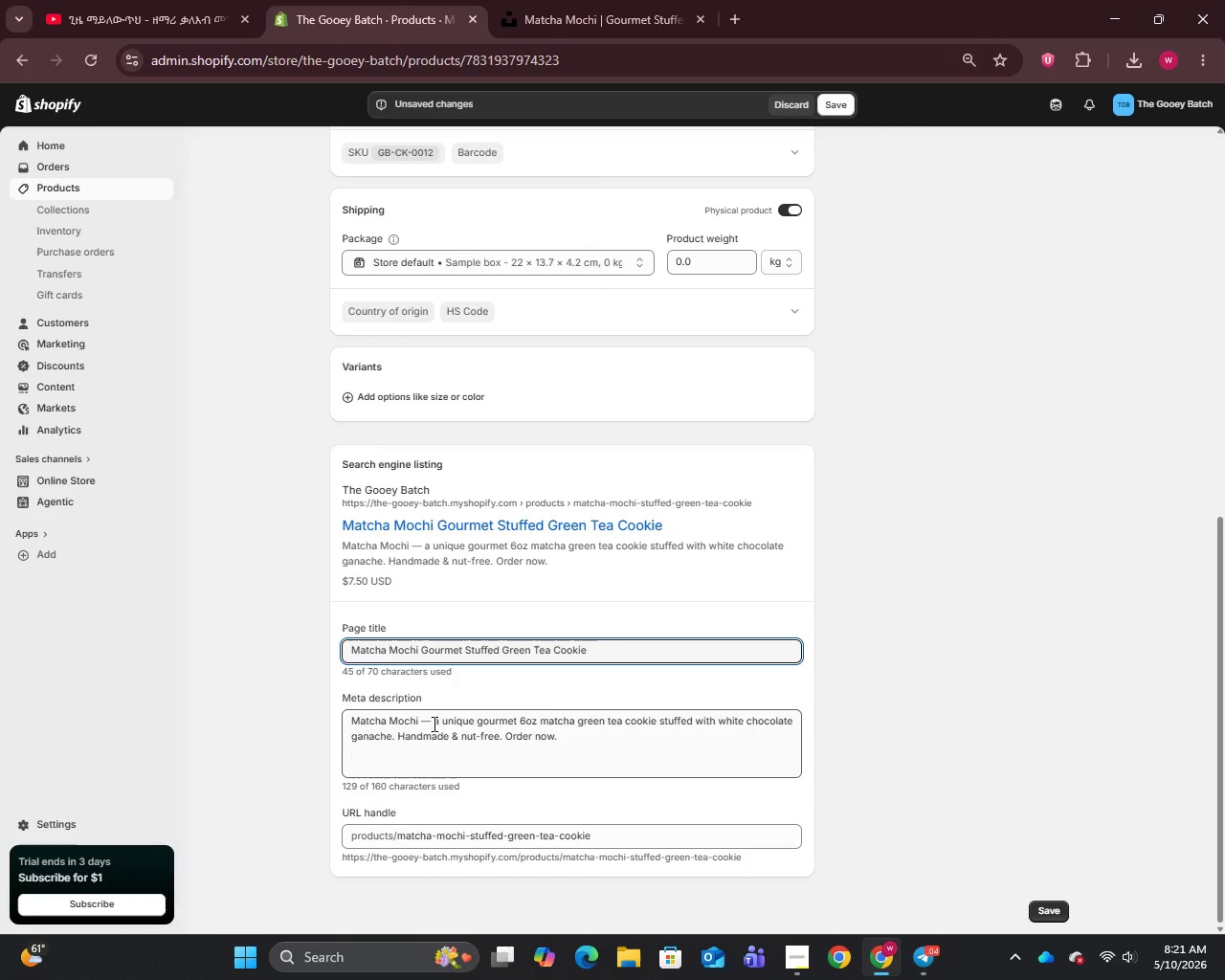 
left_click([432, 724])
 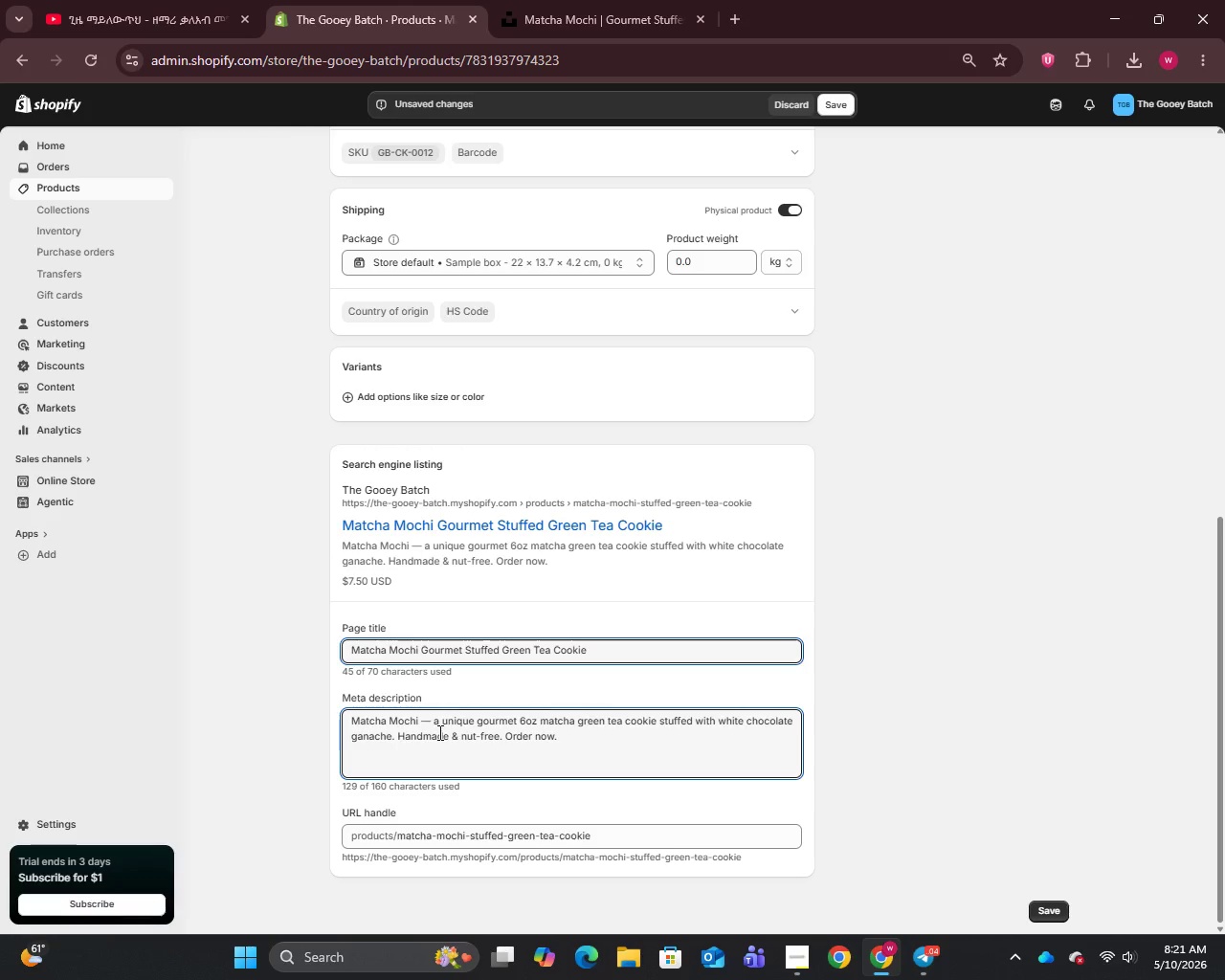 
wait(8.84)
 